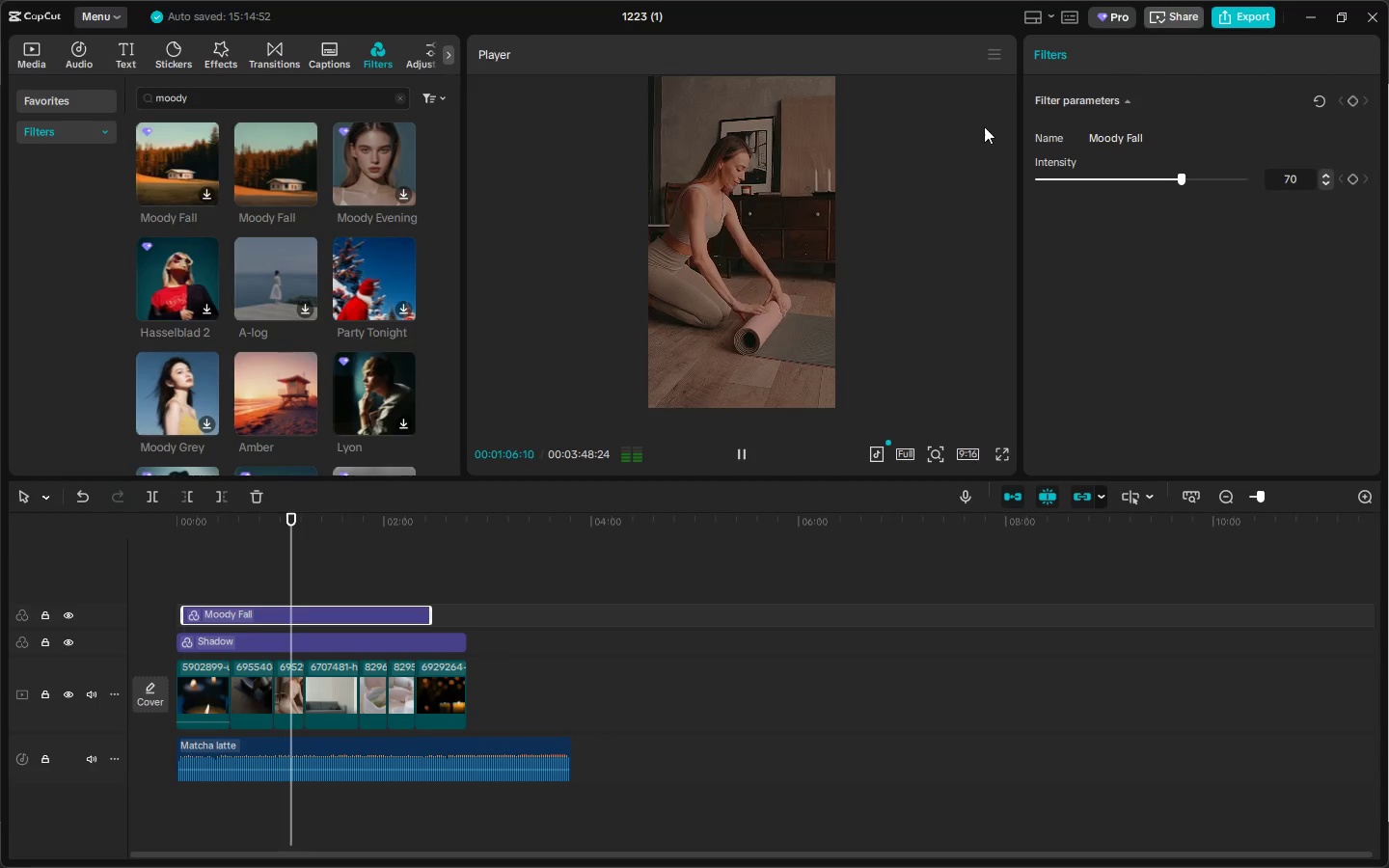 
key(Space)
 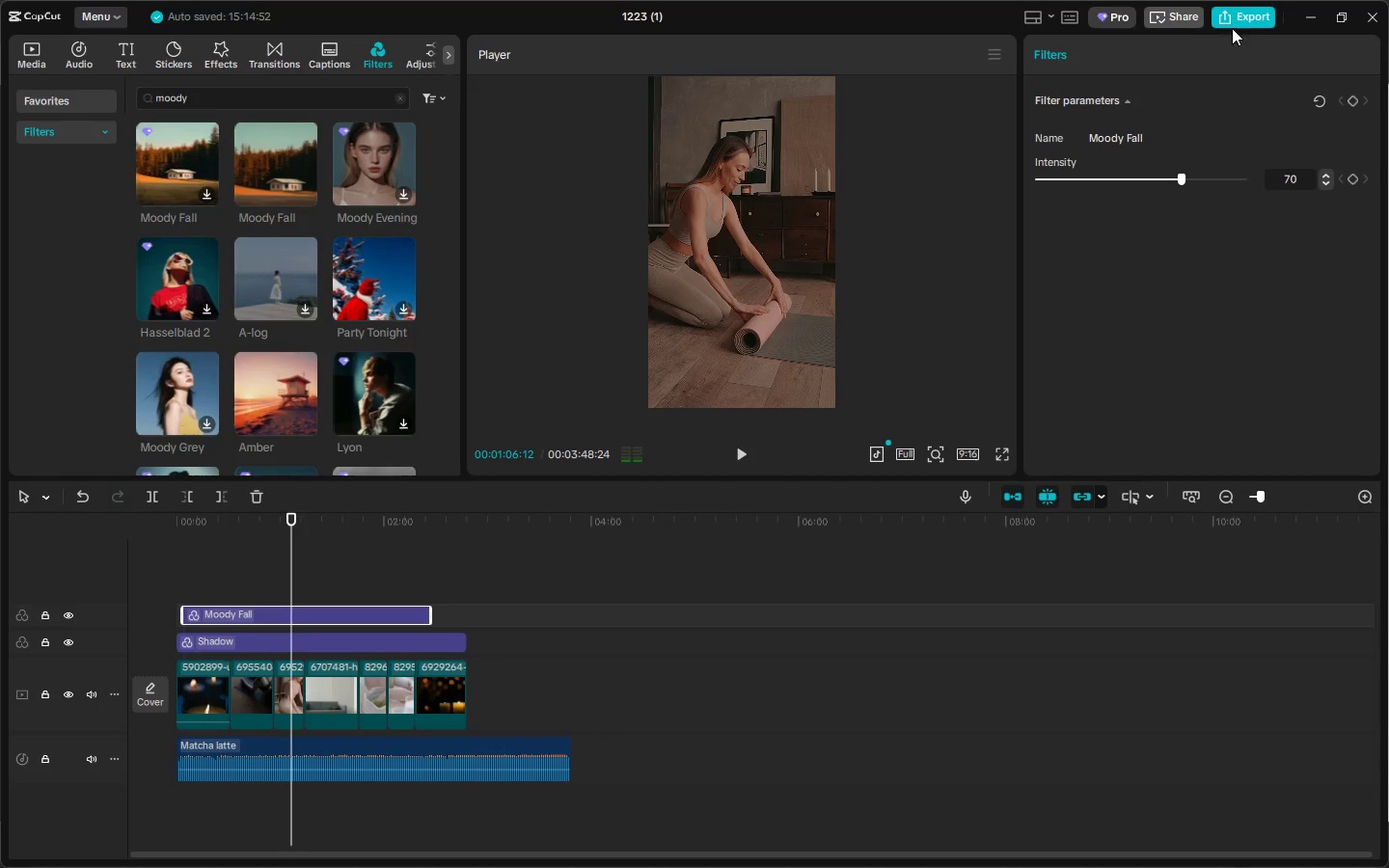 
left_click([1239, 22])
 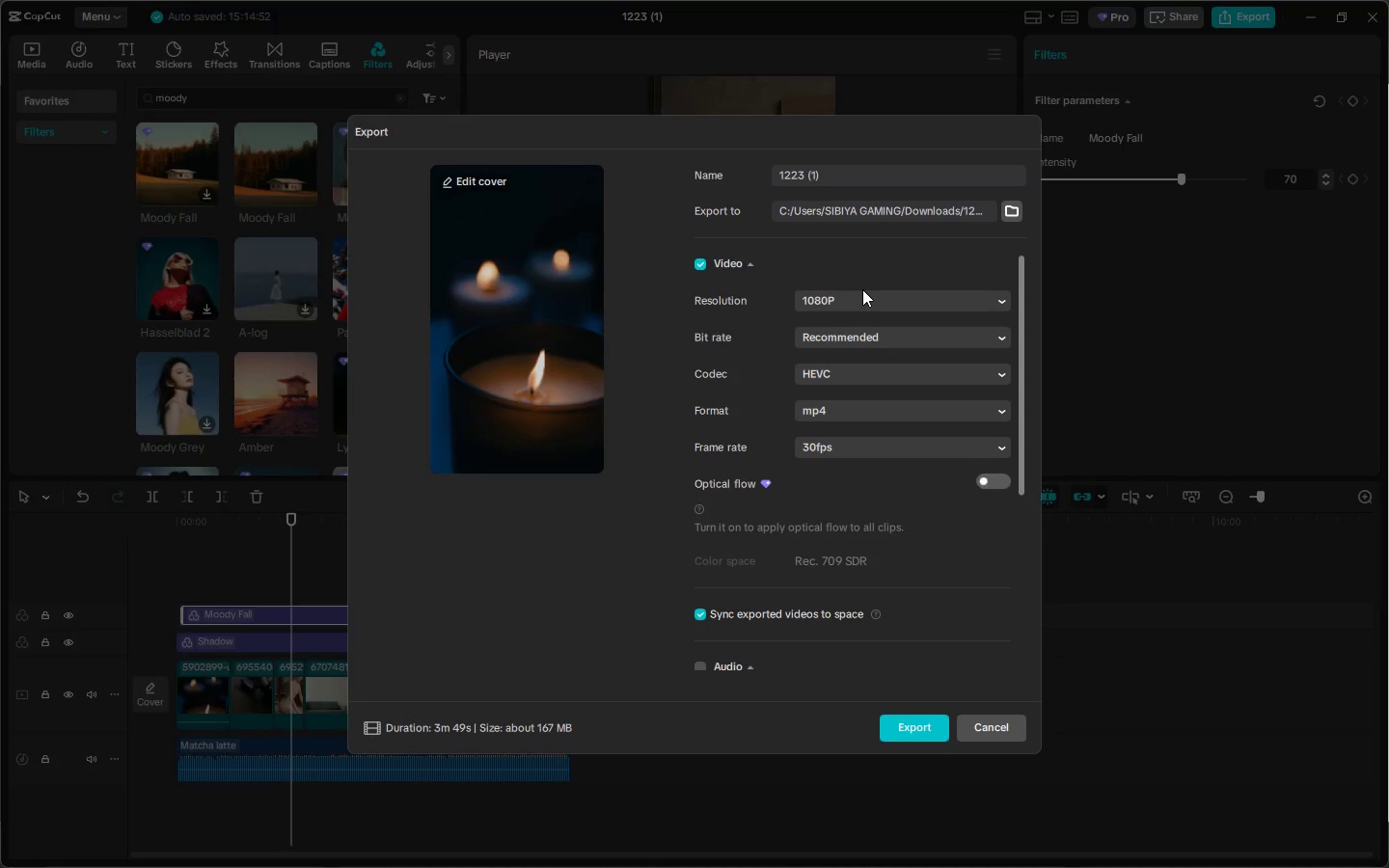 
key(Escape)
 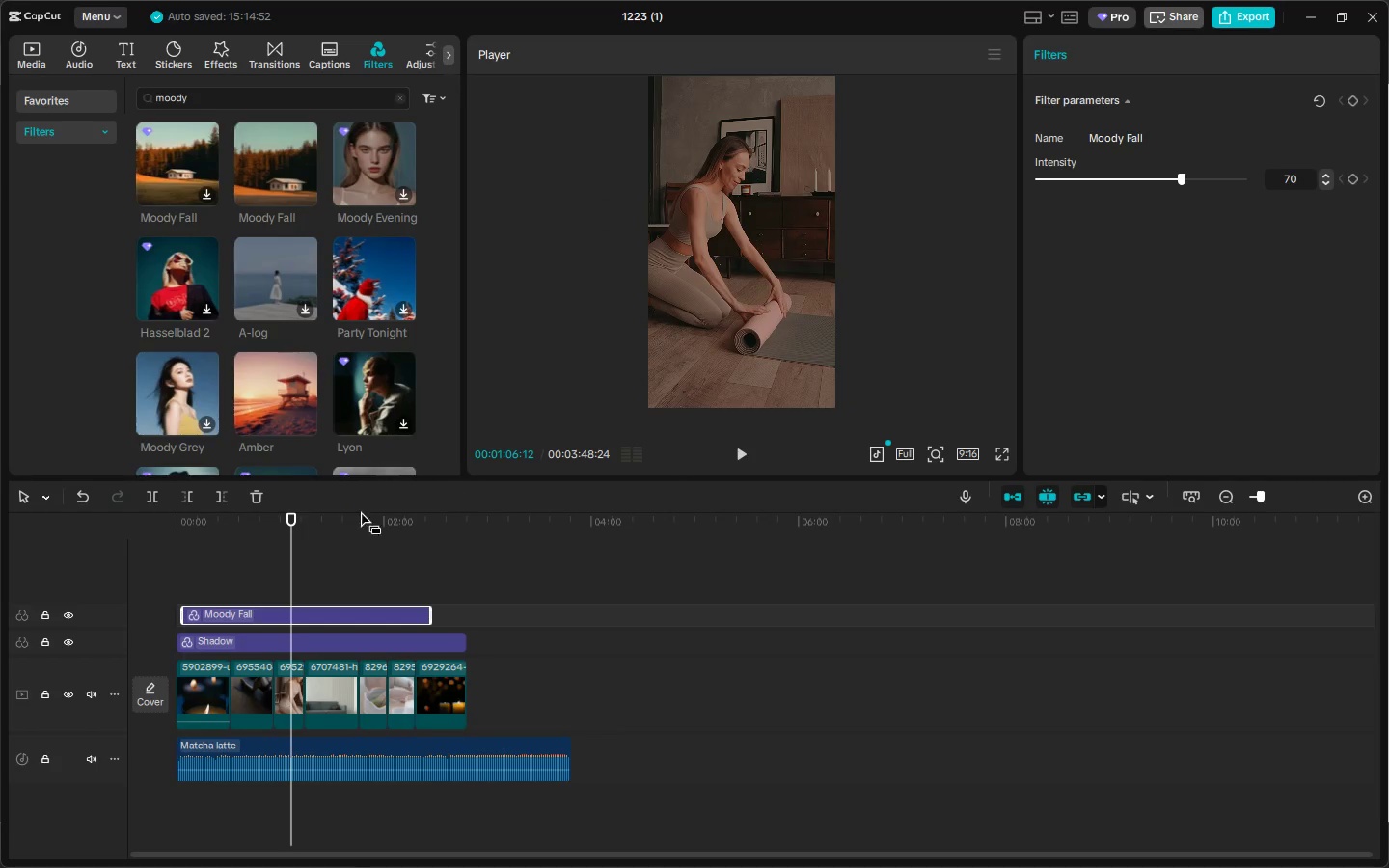 
key(Space)
 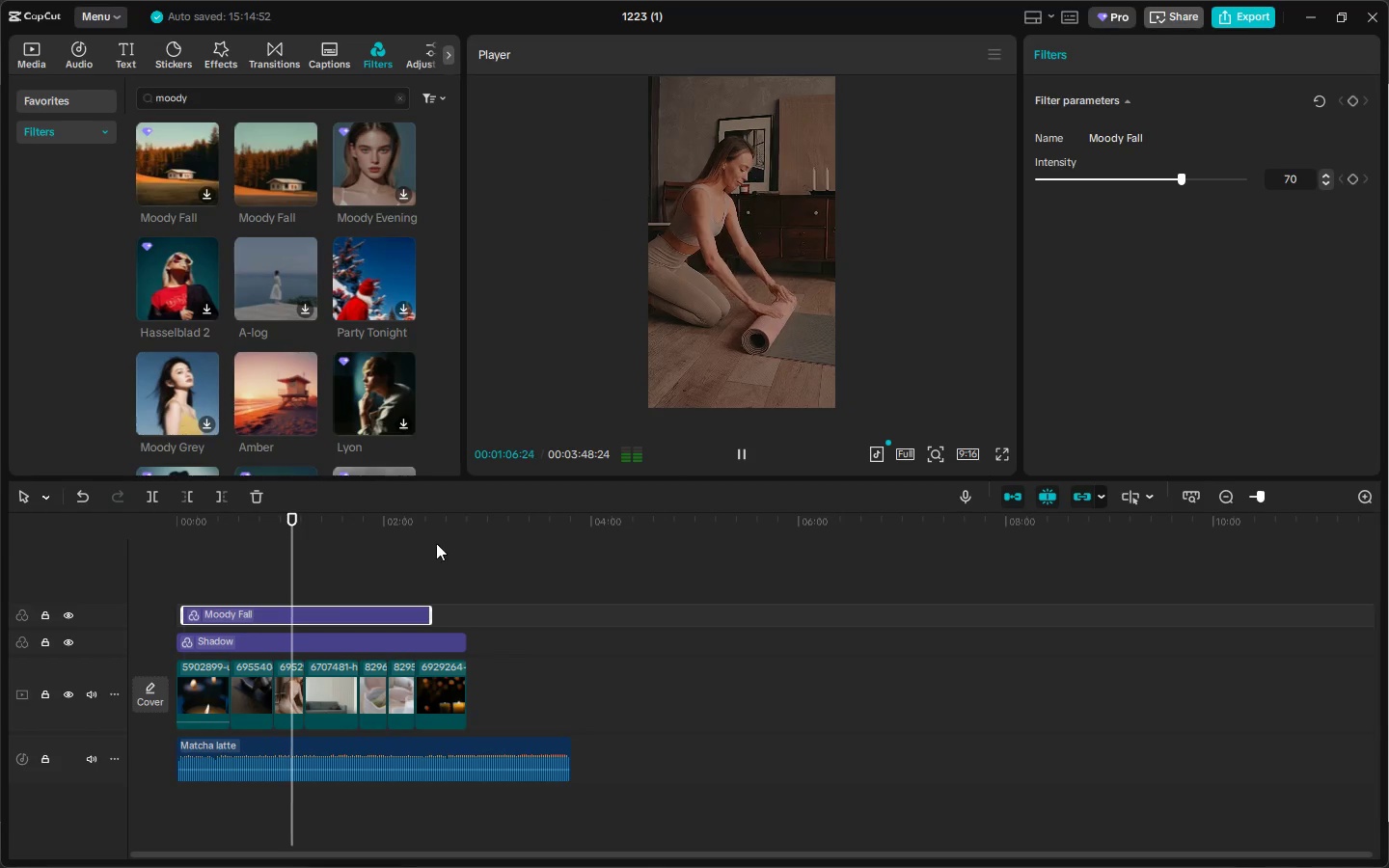 
key(Space)
 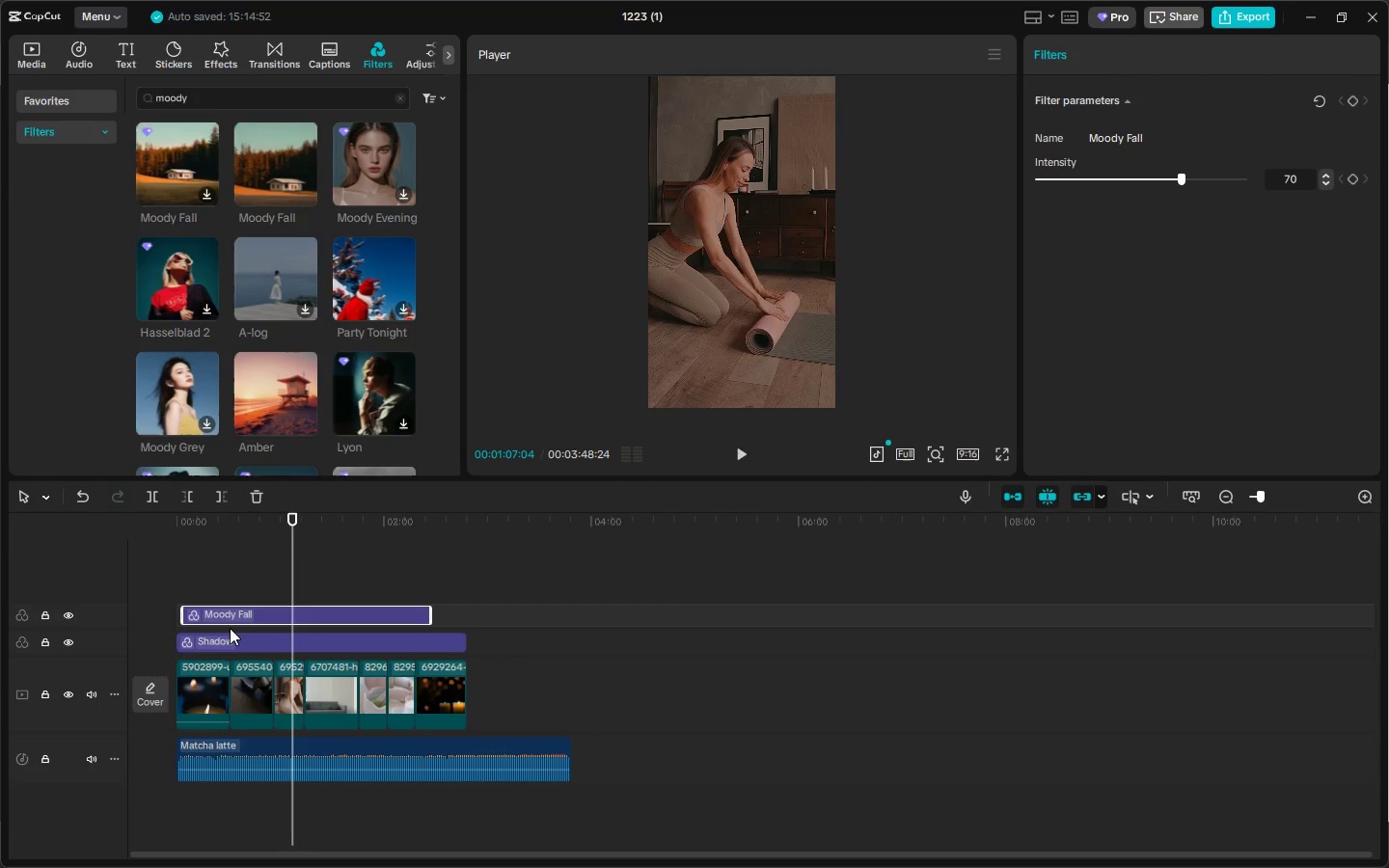 
wait(16.2)
 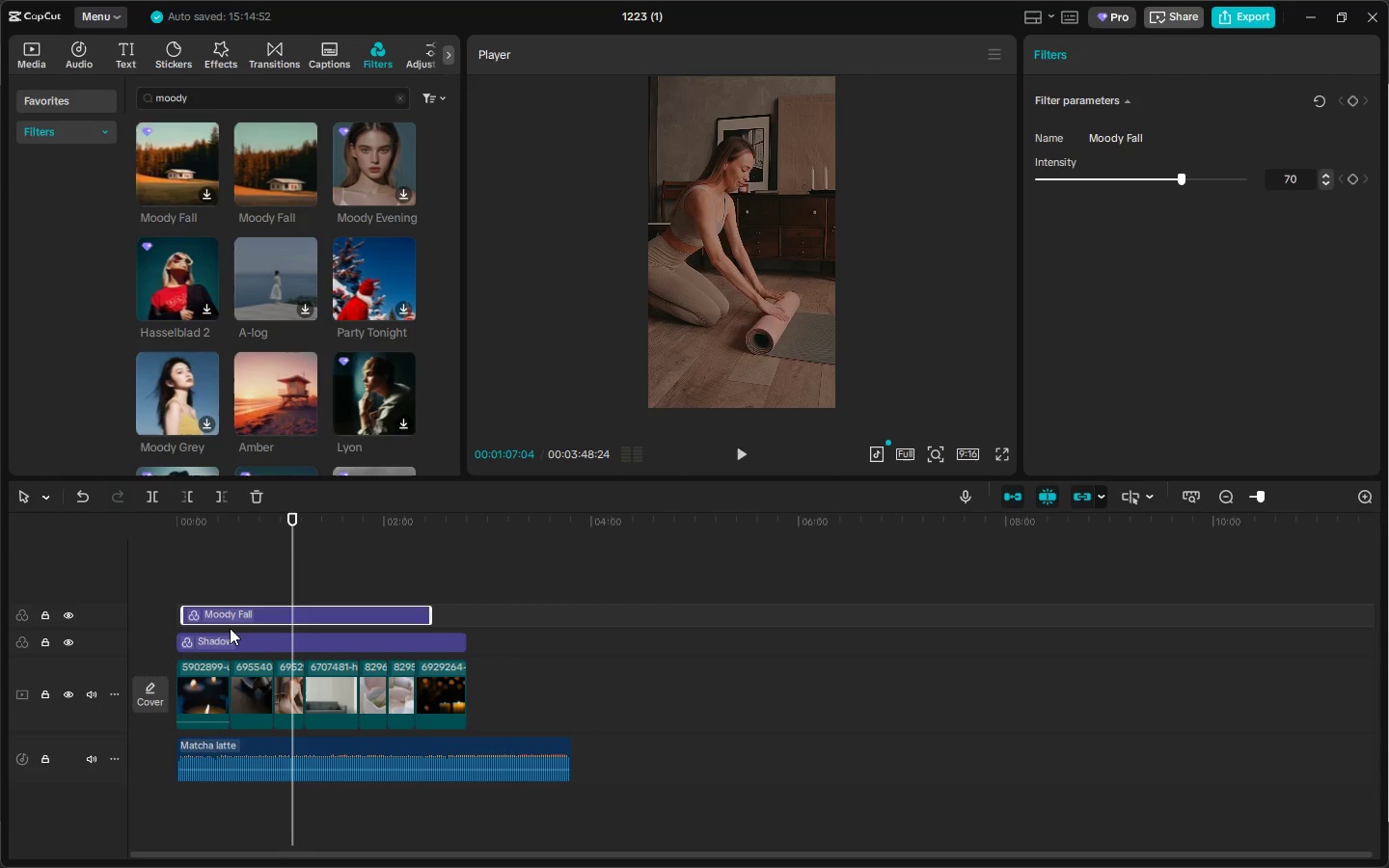 
left_click([204, 694])
 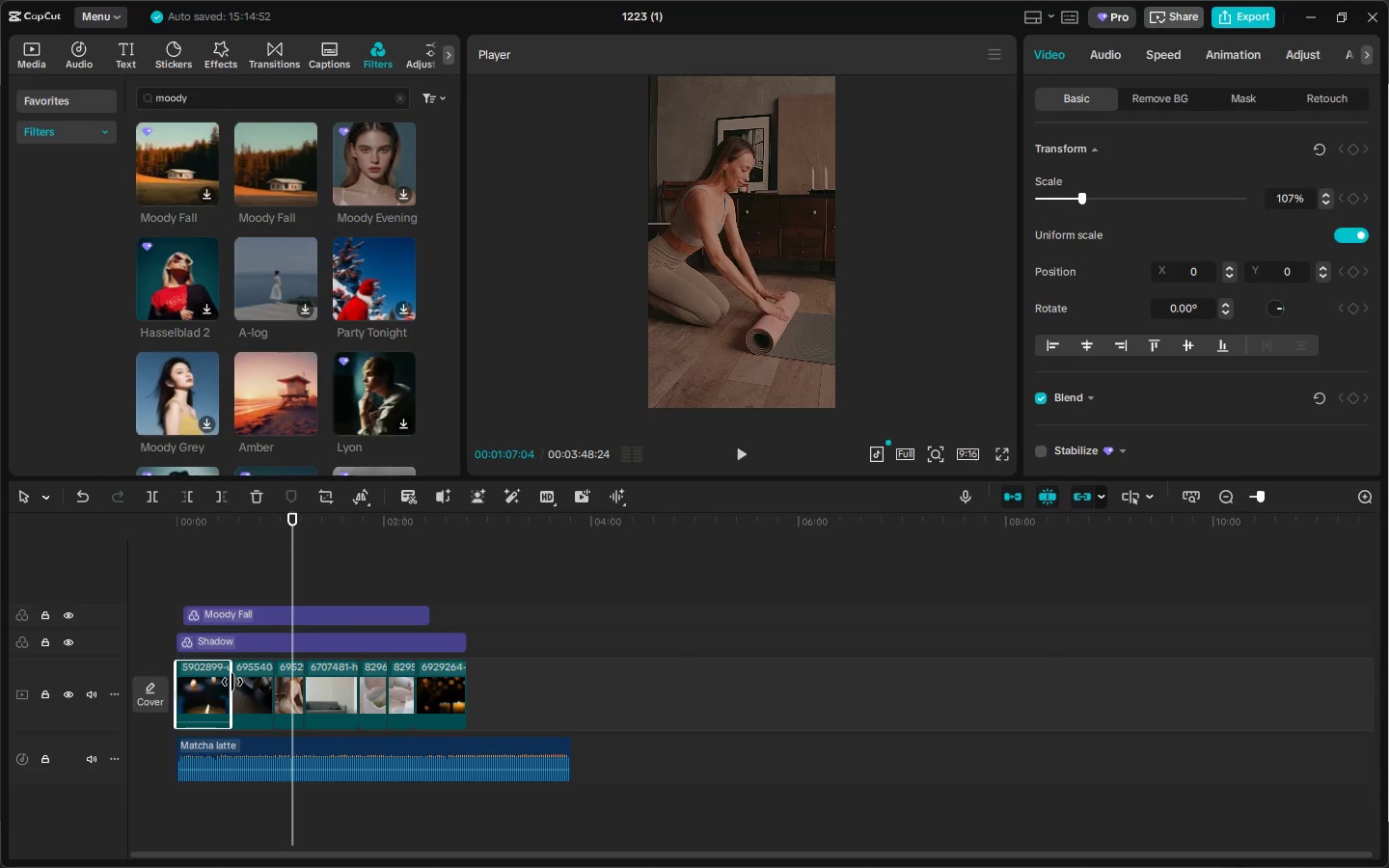 
left_click_drag(start_coordinate=[232, 682], to_coordinate=[186, 692])
 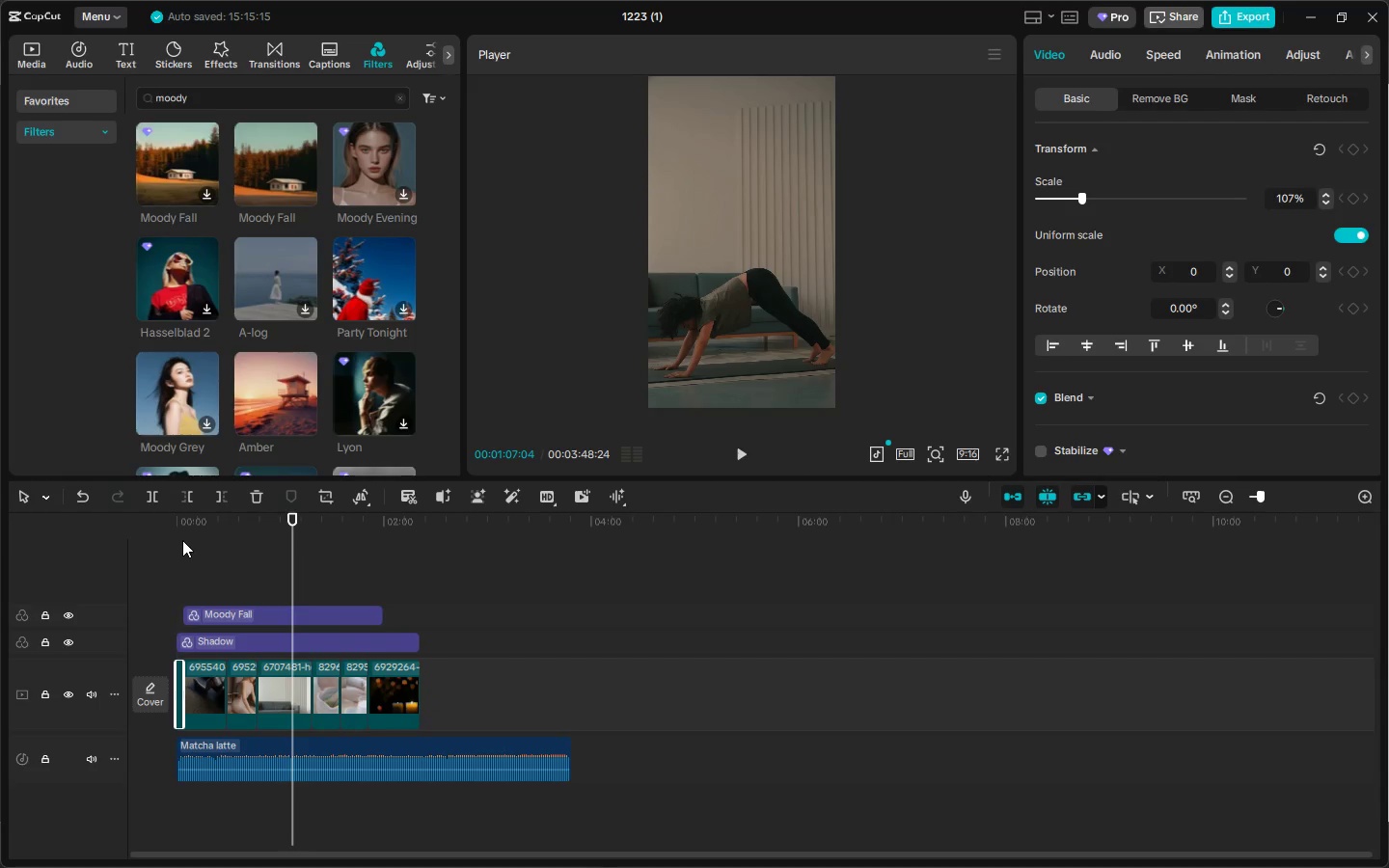 
left_click([182, 528])
 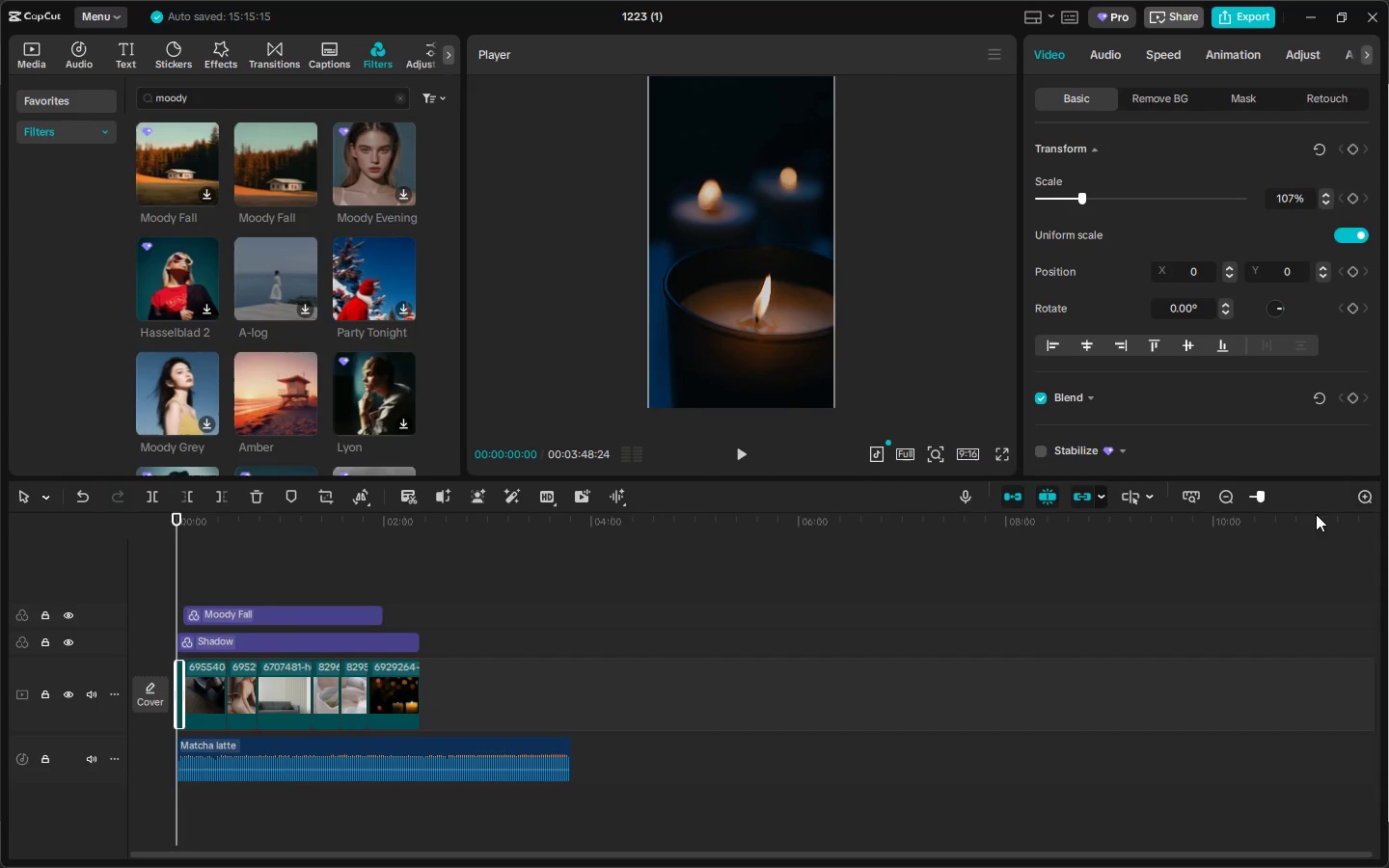 
left_click([1286, 493])
 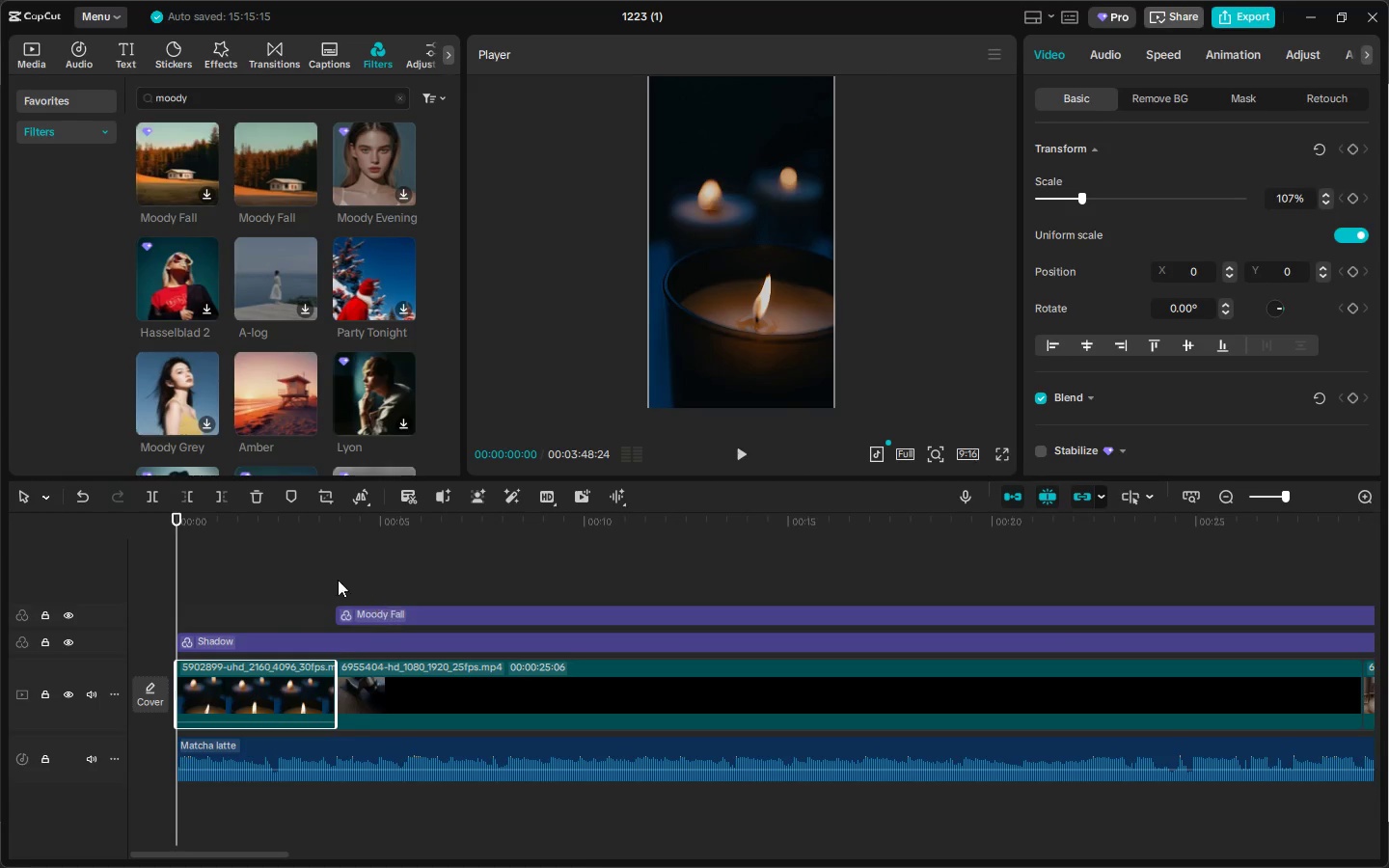 
left_click_drag(start_coordinate=[238, 532], to_coordinate=[292, 531])
 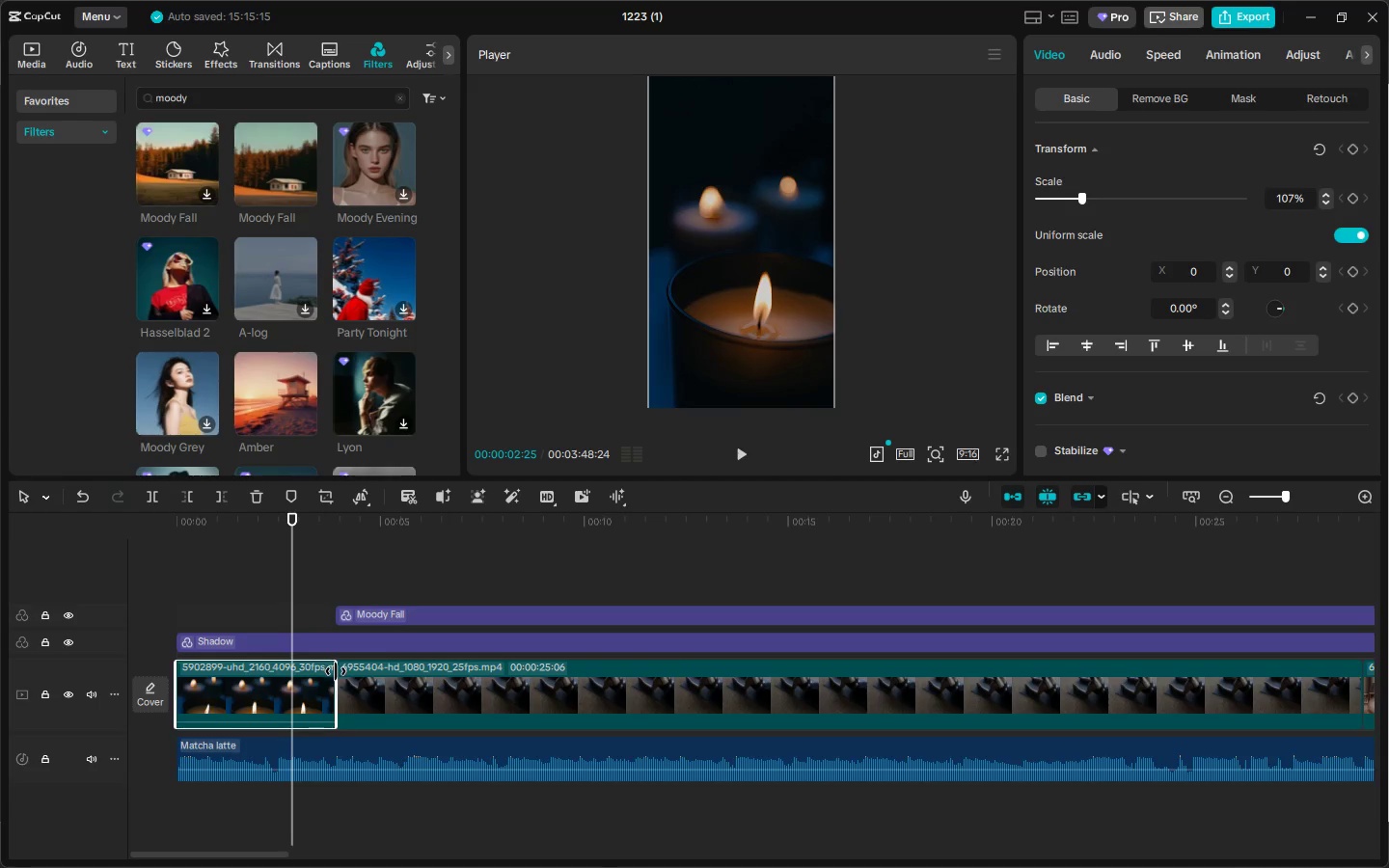 
left_click_drag(start_coordinate=[336, 671], to_coordinate=[288, 676])
 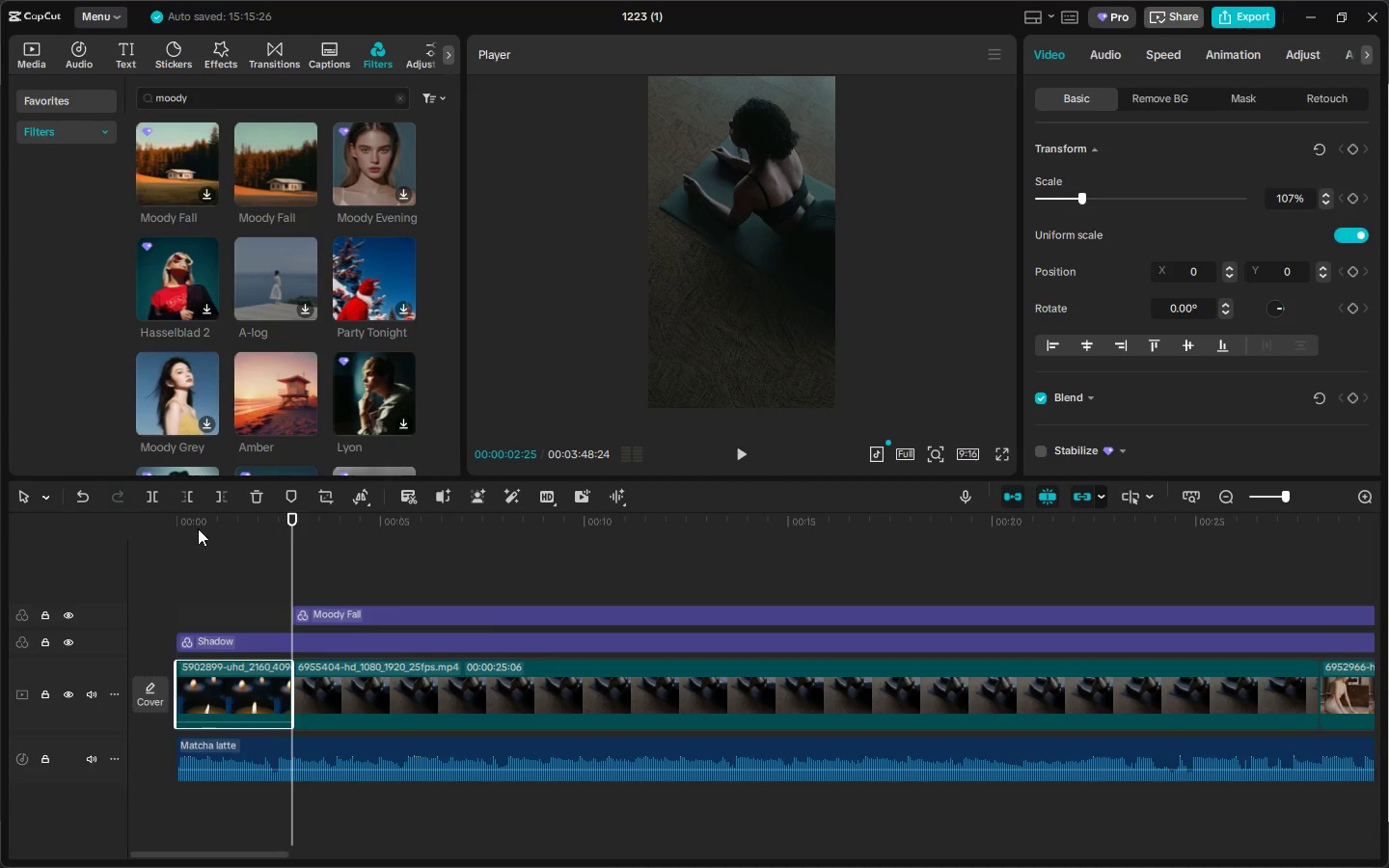 
left_click_drag(start_coordinate=[196, 528], to_coordinate=[159, 528])
 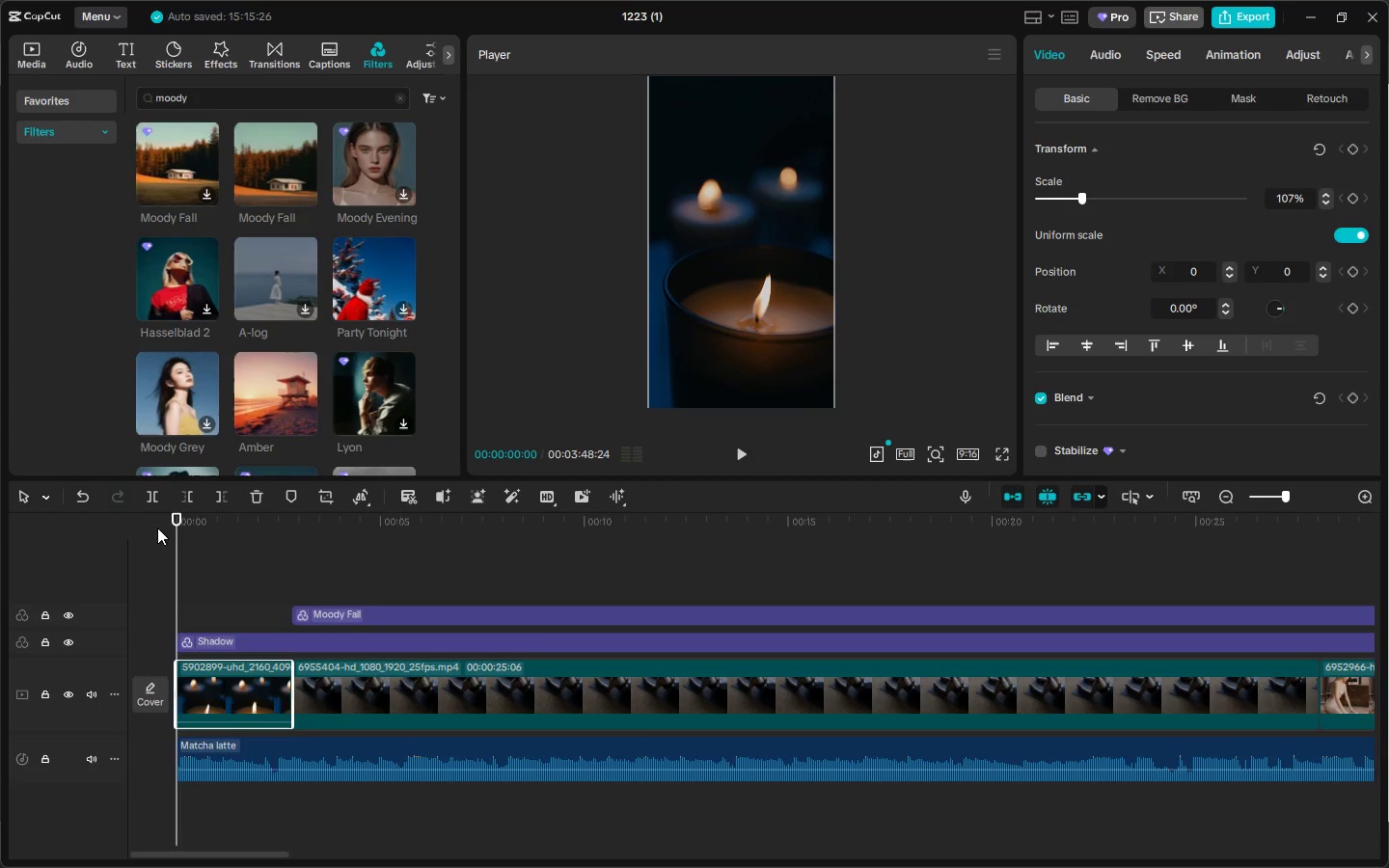 
key(Space)
 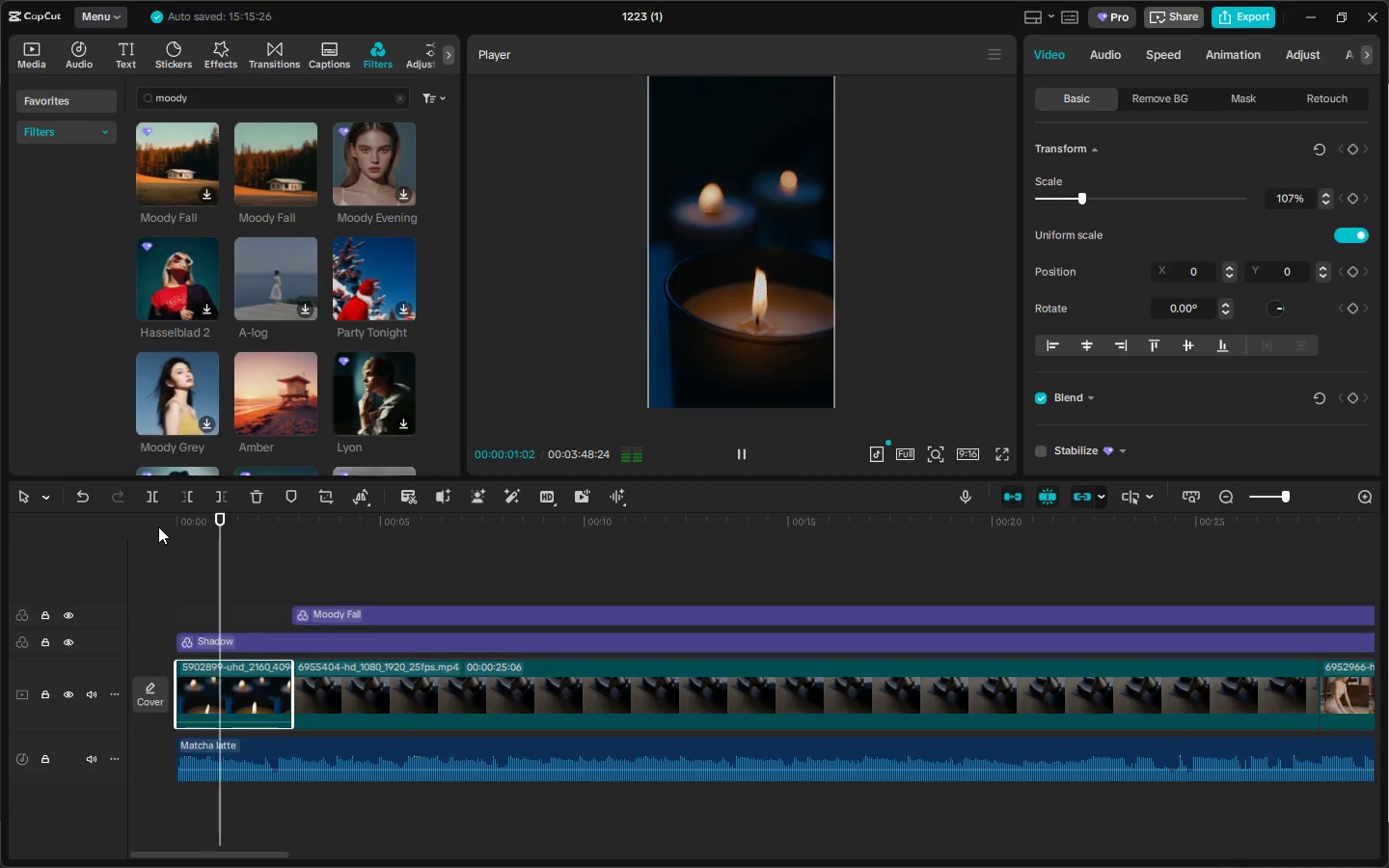 
left_click([710, 212])
 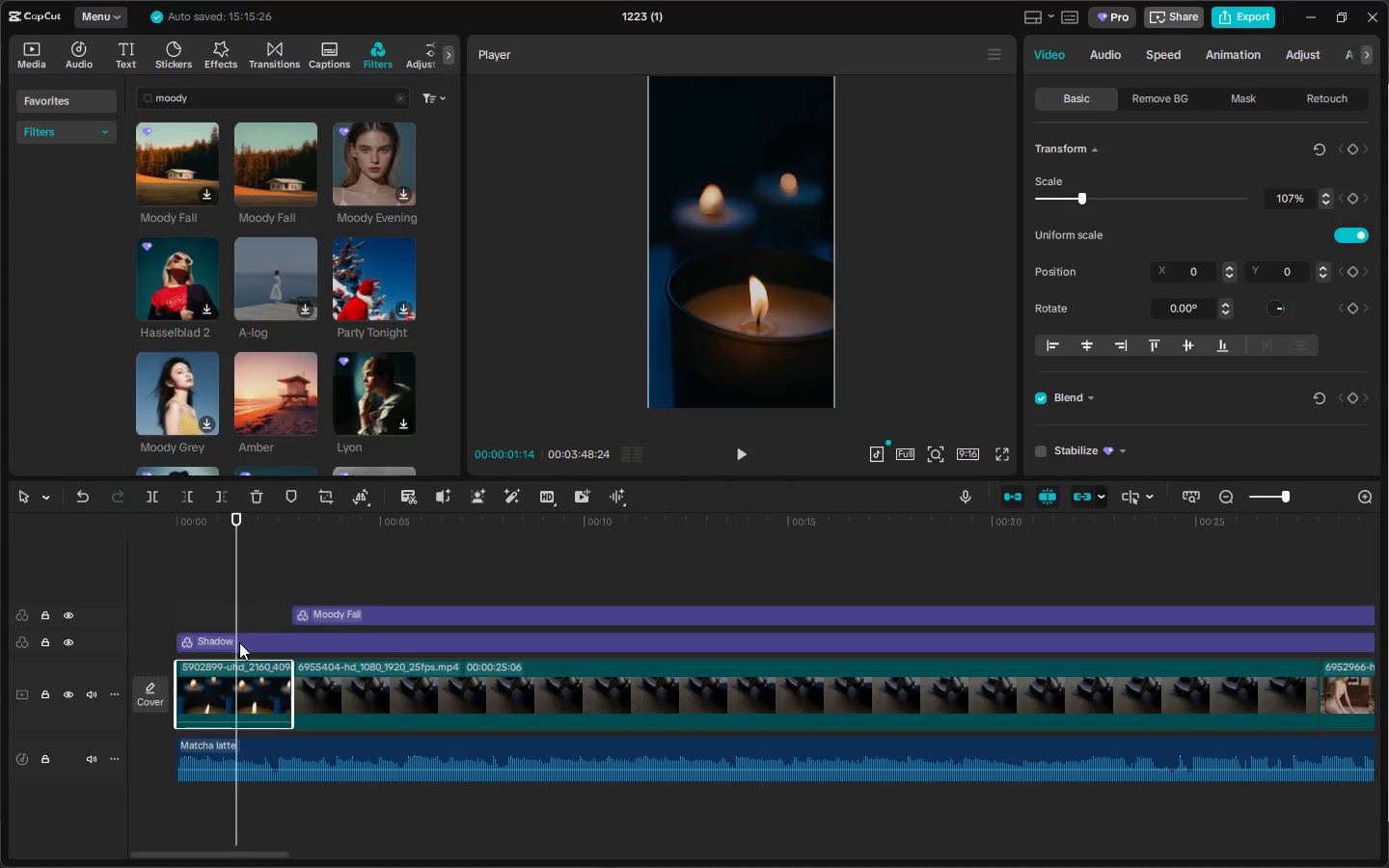 
double_click([761, 291])
 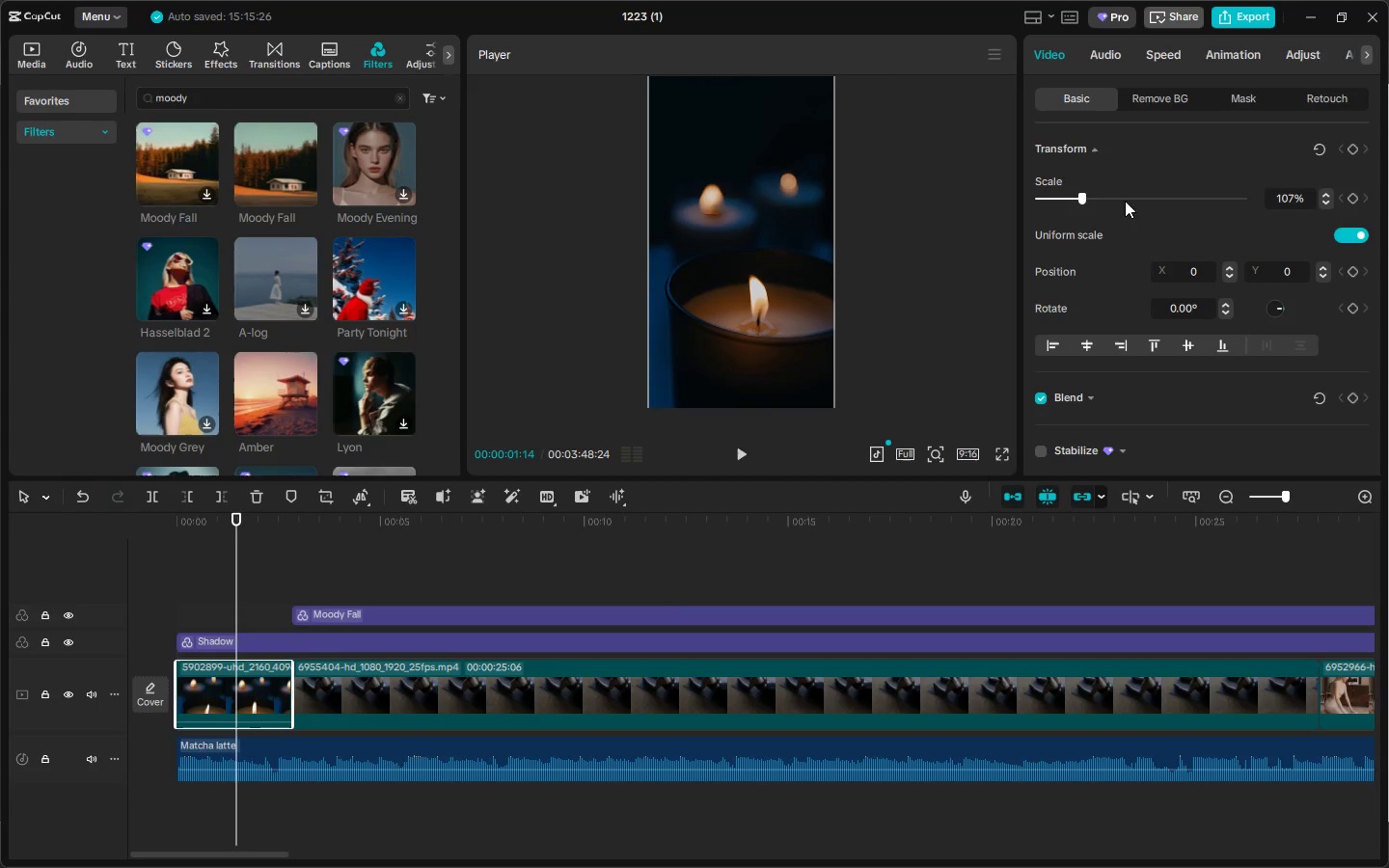 
left_click([1088, 198])
 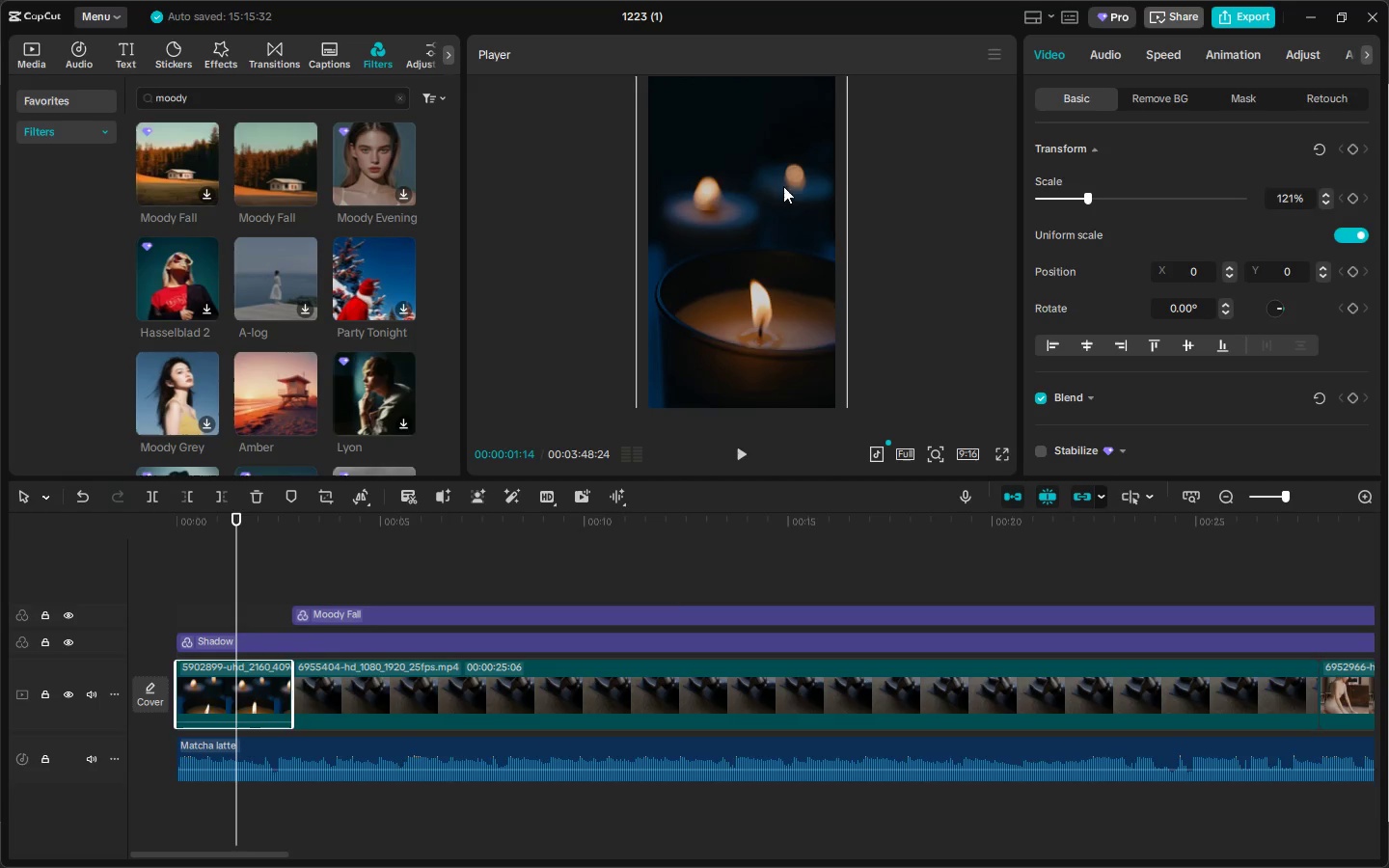 
left_click_drag(start_coordinate=[767, 189], to_coordinate=[775, 295])
 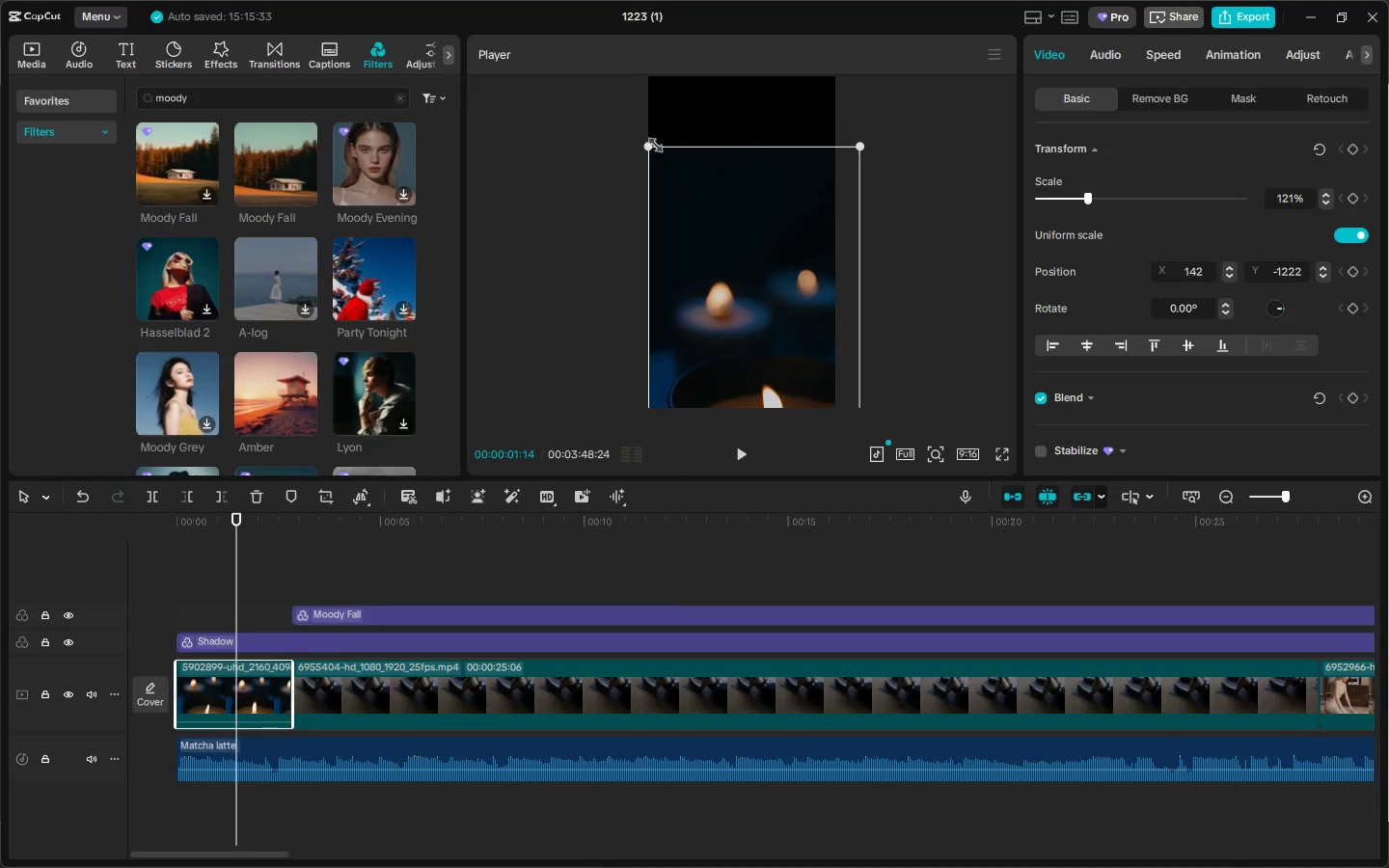 
left_click_drag(start_coordinate=[646, 142], to_coordinate=[724, 208])
 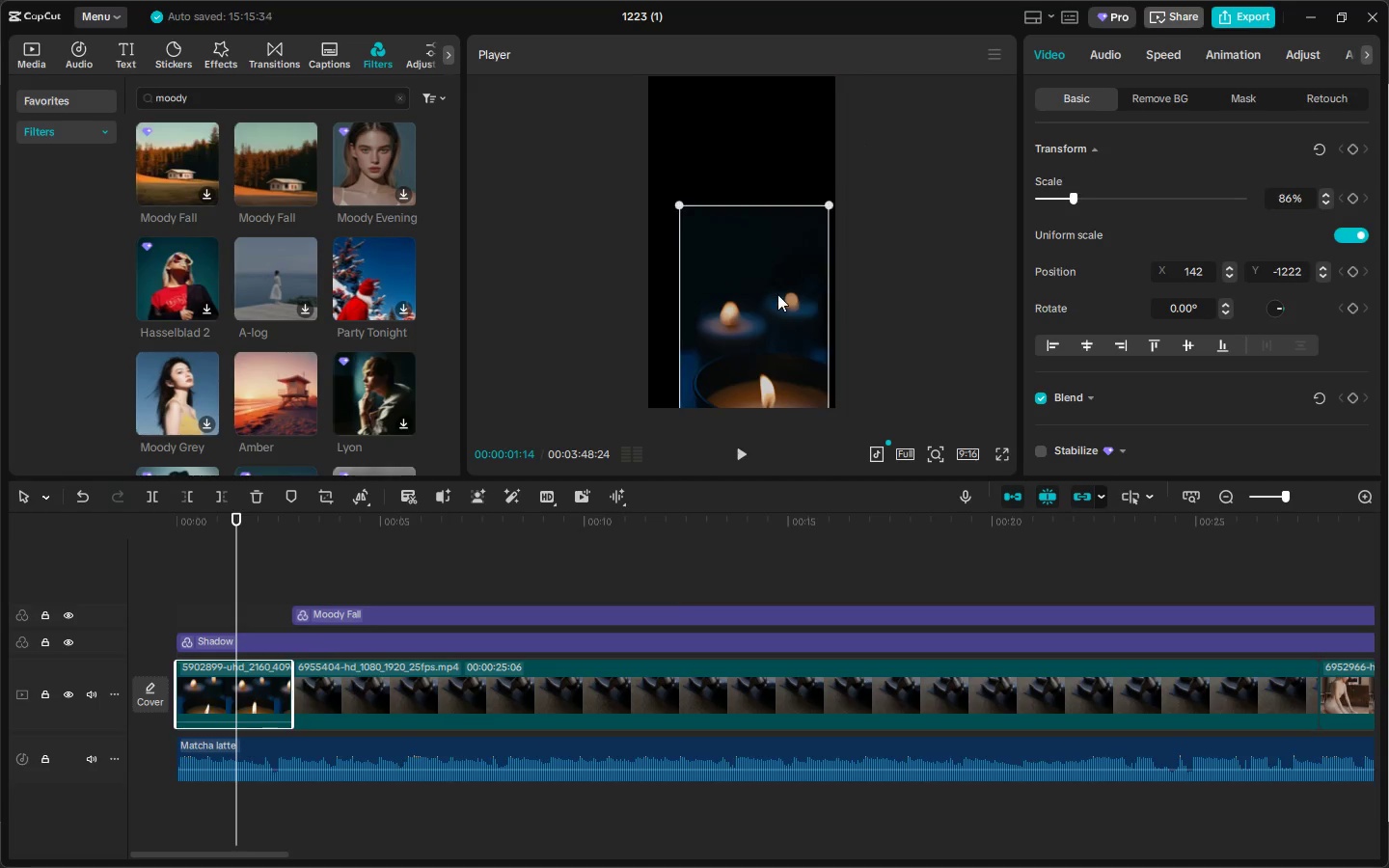 
left_click_drag(start_coordinate=[777, 296], to_coordinate=[744, 163])
 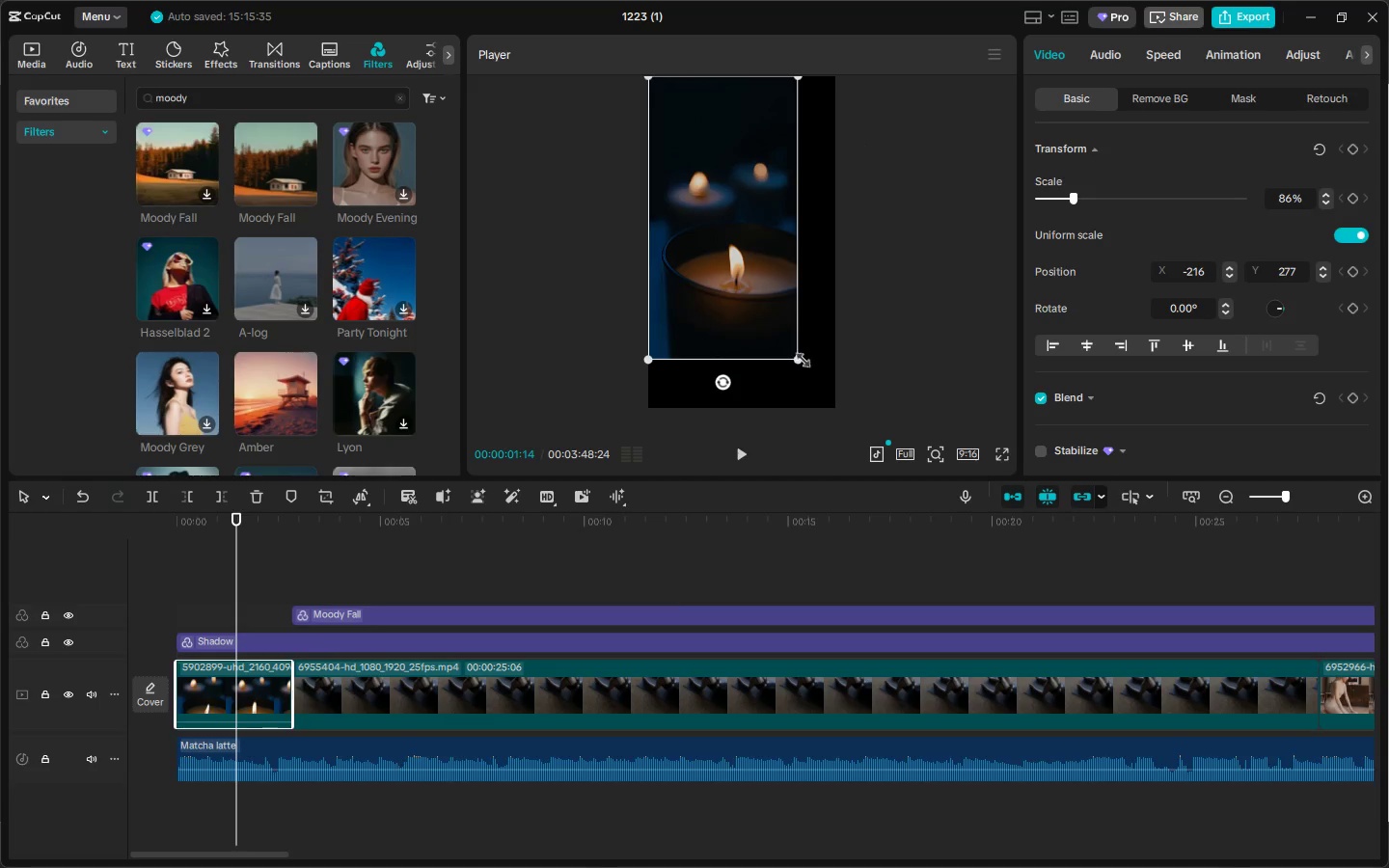 
left_click_drag(start_coordinate=[795, 361], to_coordinate=[829, 406])
 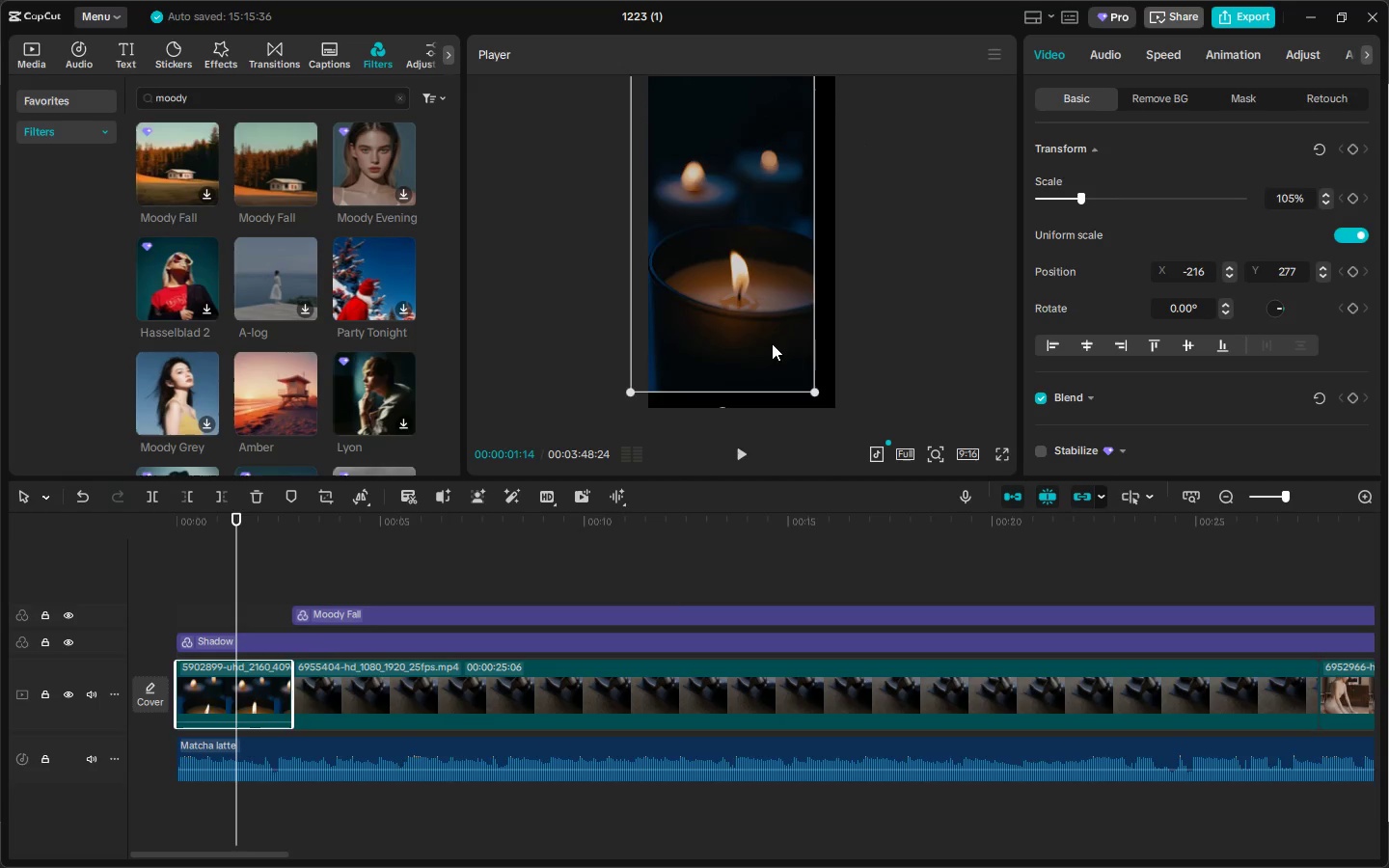 
left_click_drag(start_coordinate=[772, 343], to_coordinate=[788, 359])
 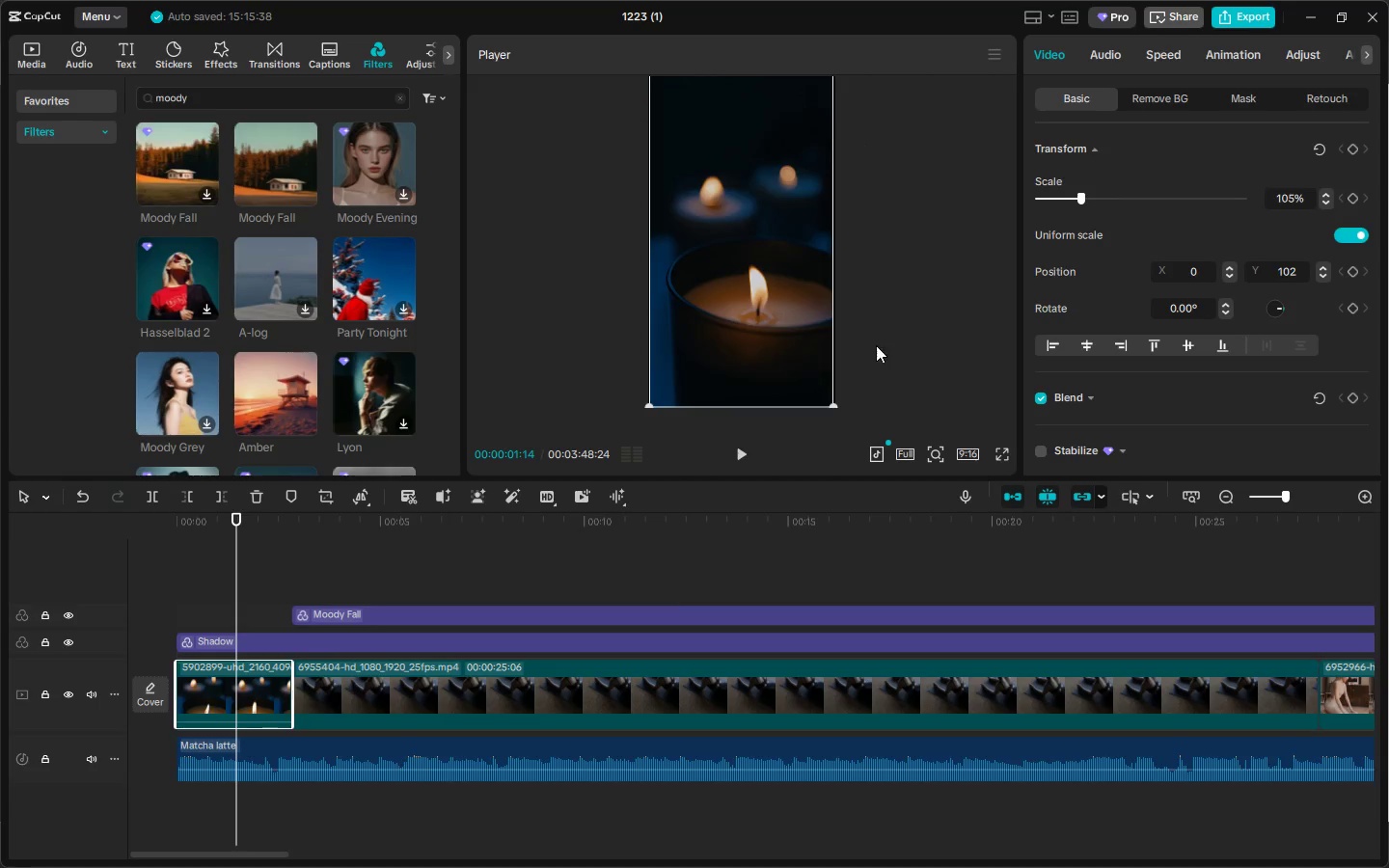 
left_click([921, 325])
 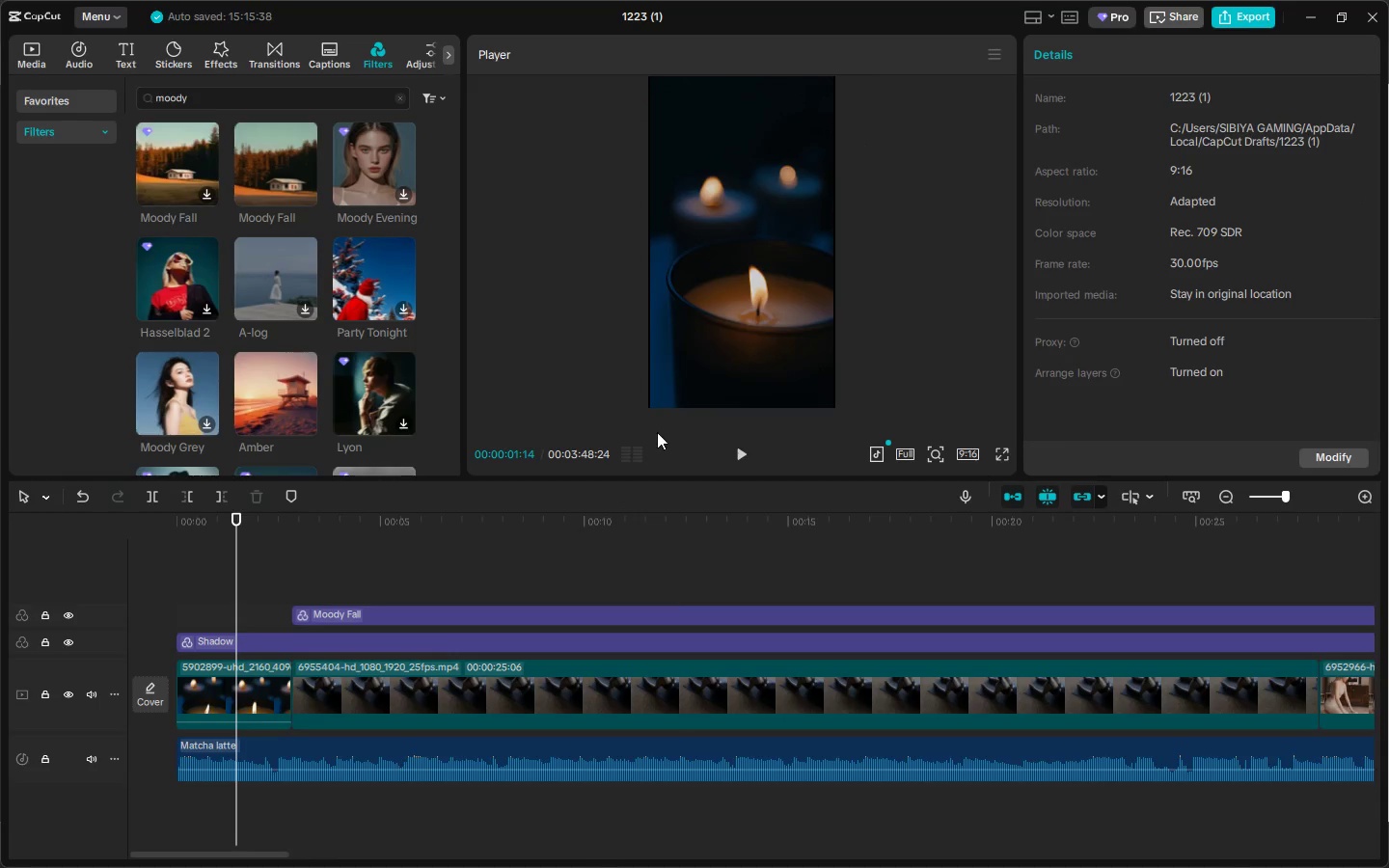 
key(Space)
 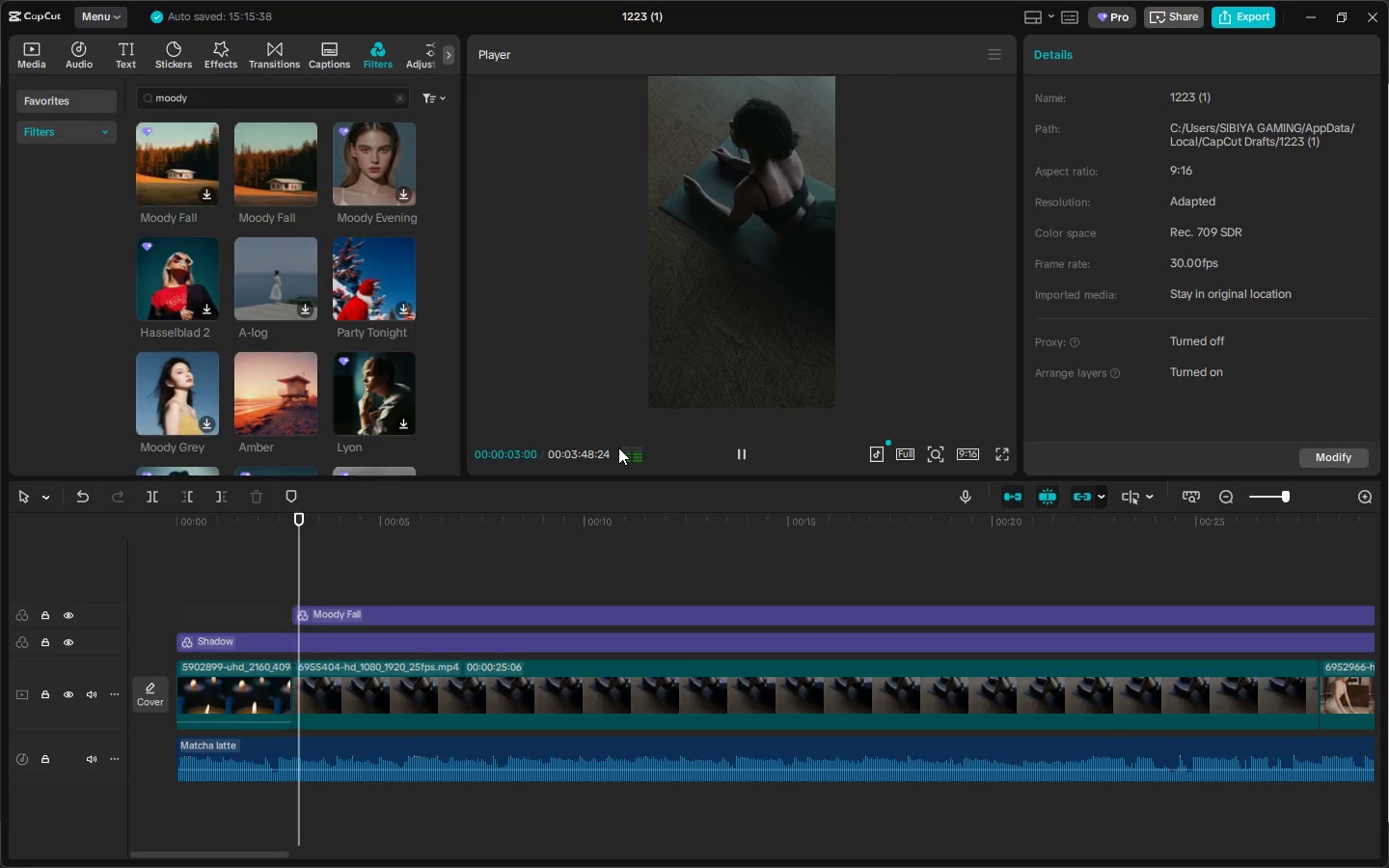 
key(Space)
 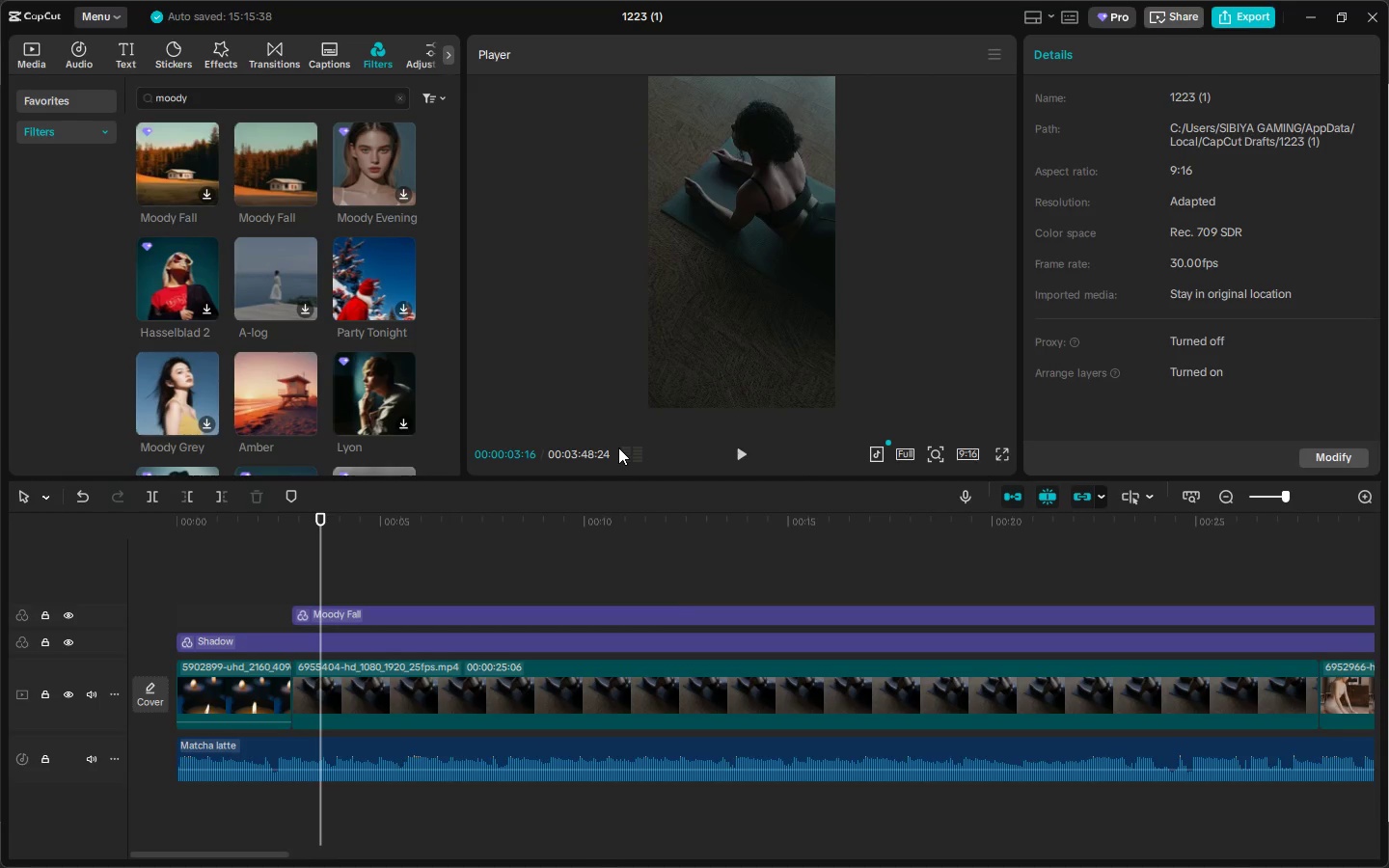 
wait(6.78)
 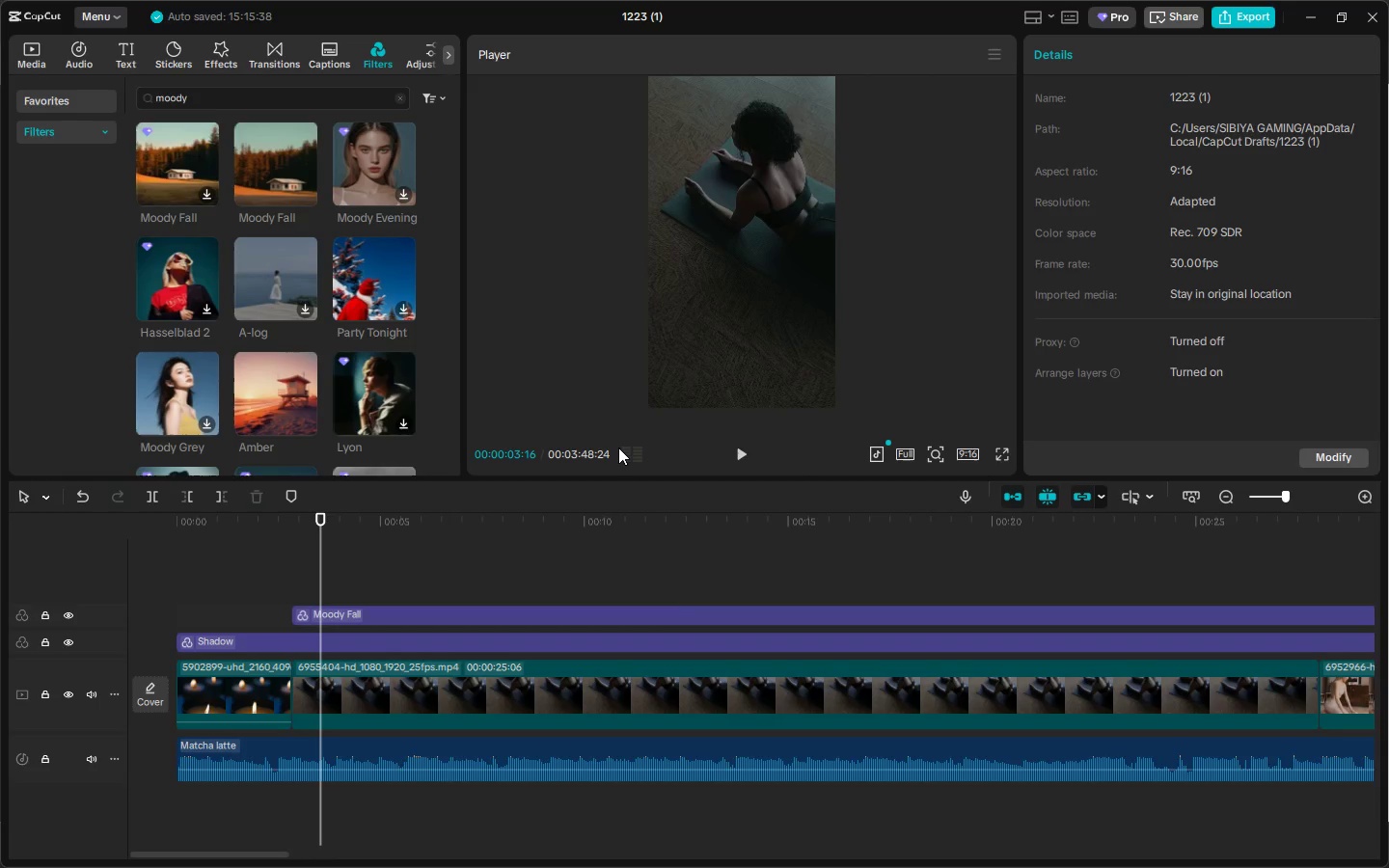 
left_click([566, 671])
 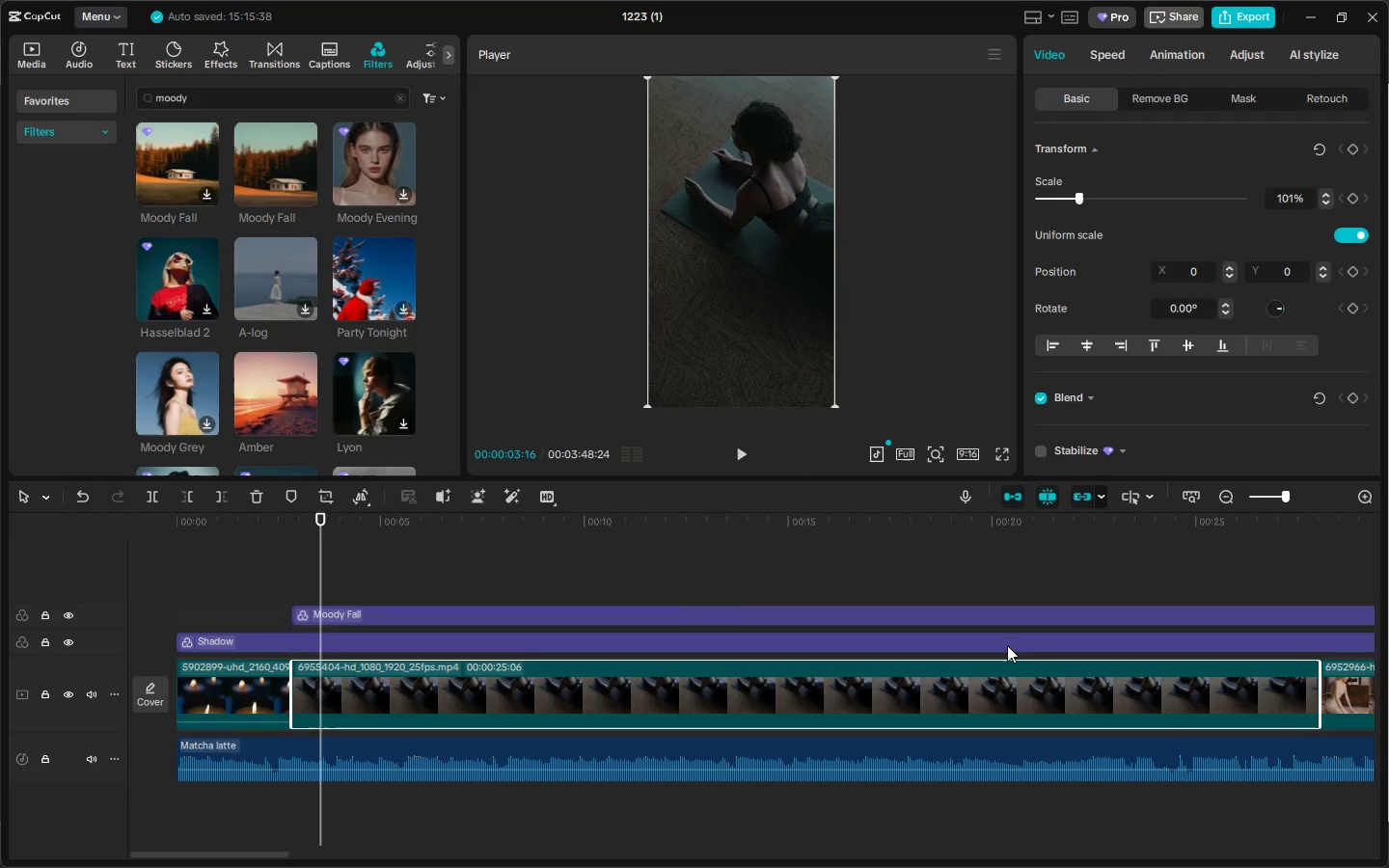 
double_click([817, 522])
 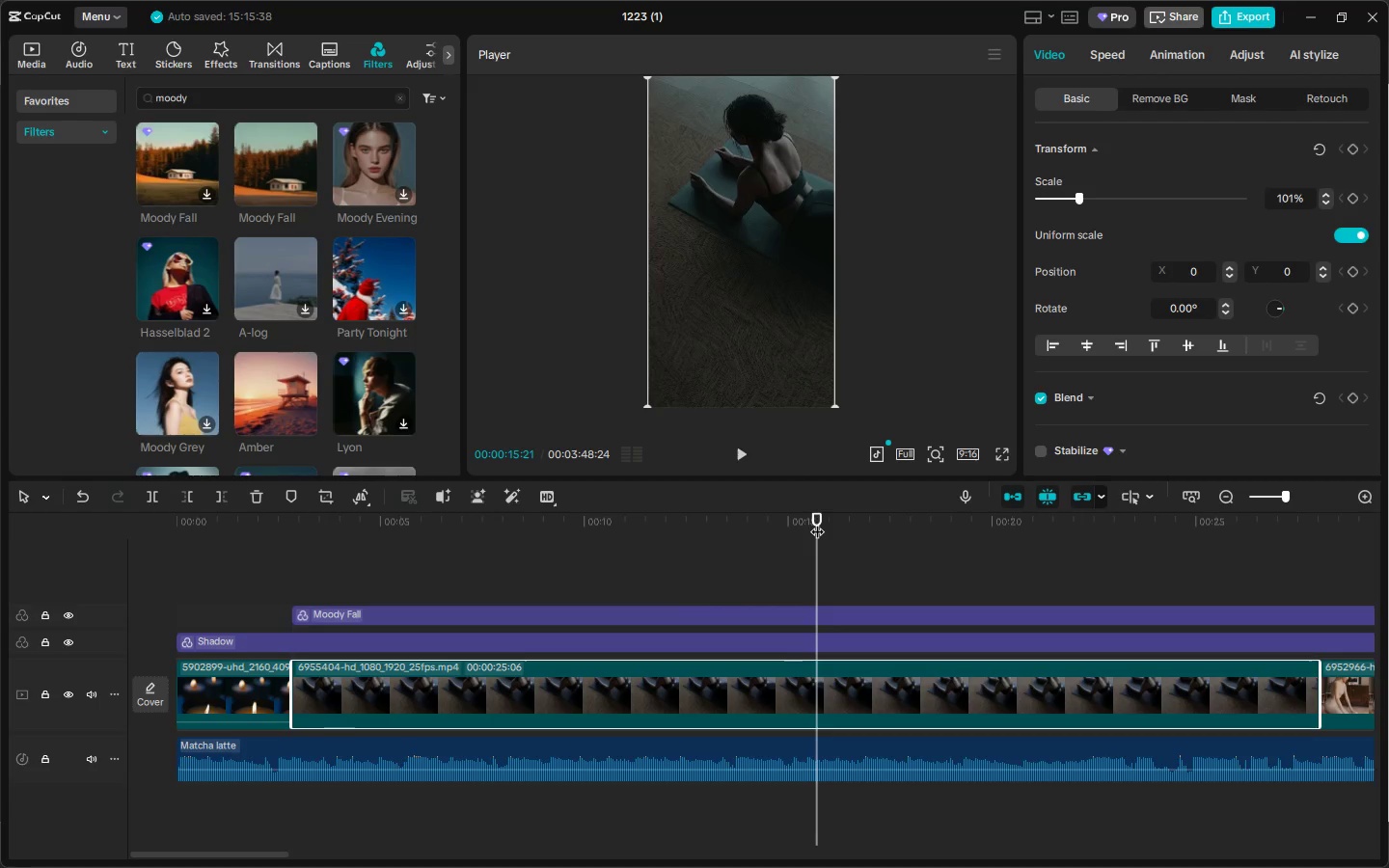 
key(Space)
 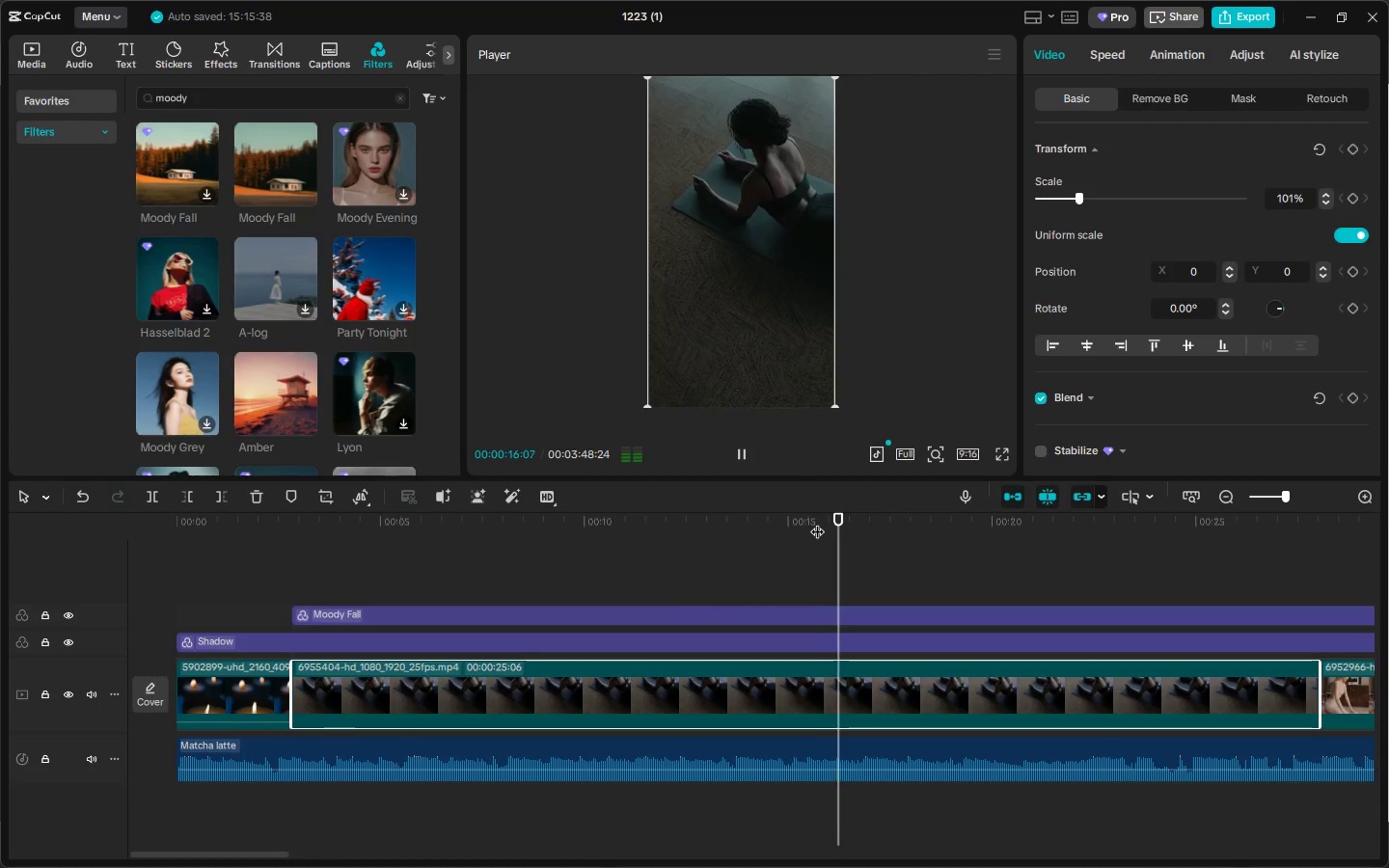 
key(Space)
 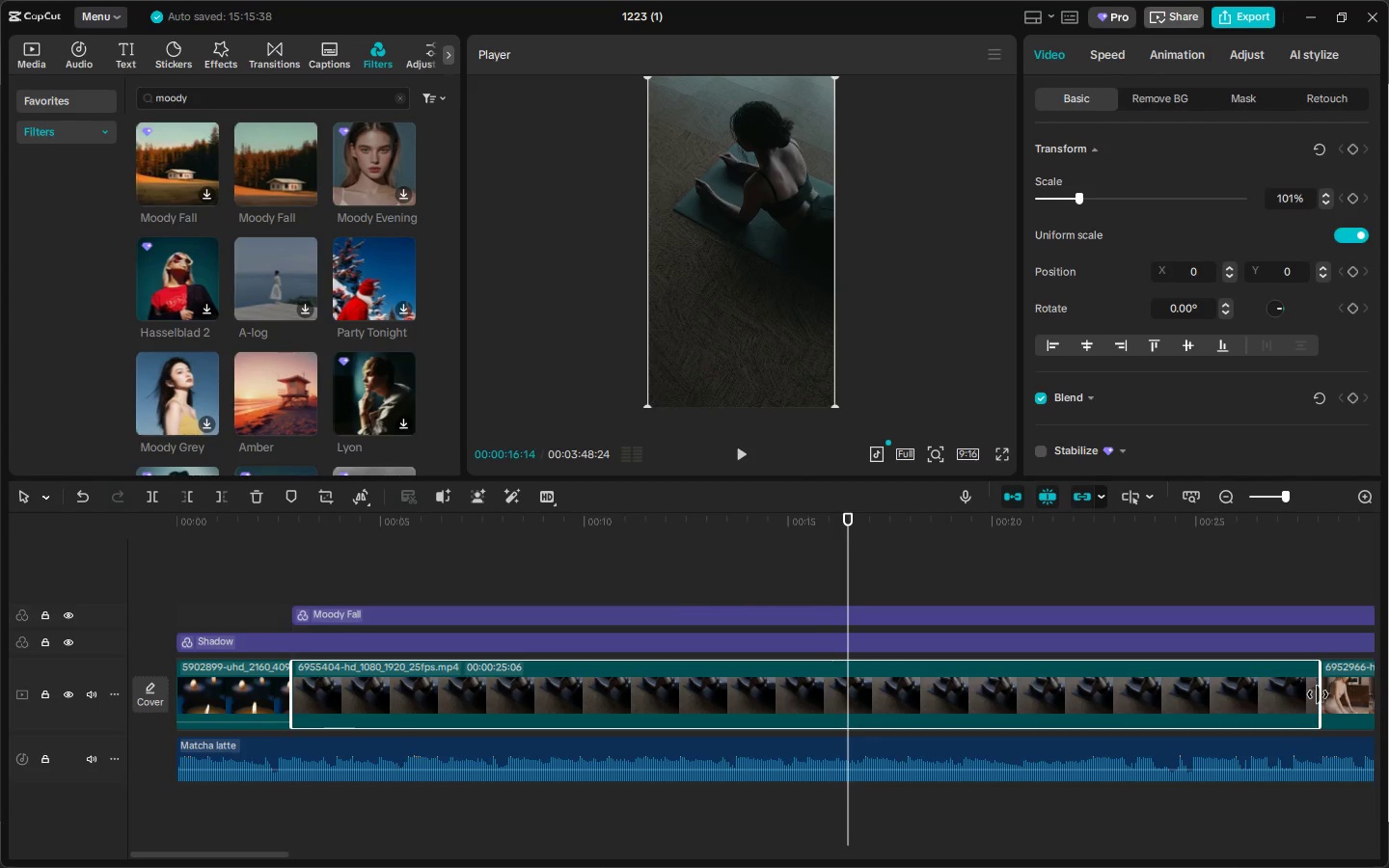 
left_click_drag(start_coordinate=[1318, 694], to_coordinate=[340, 698])
 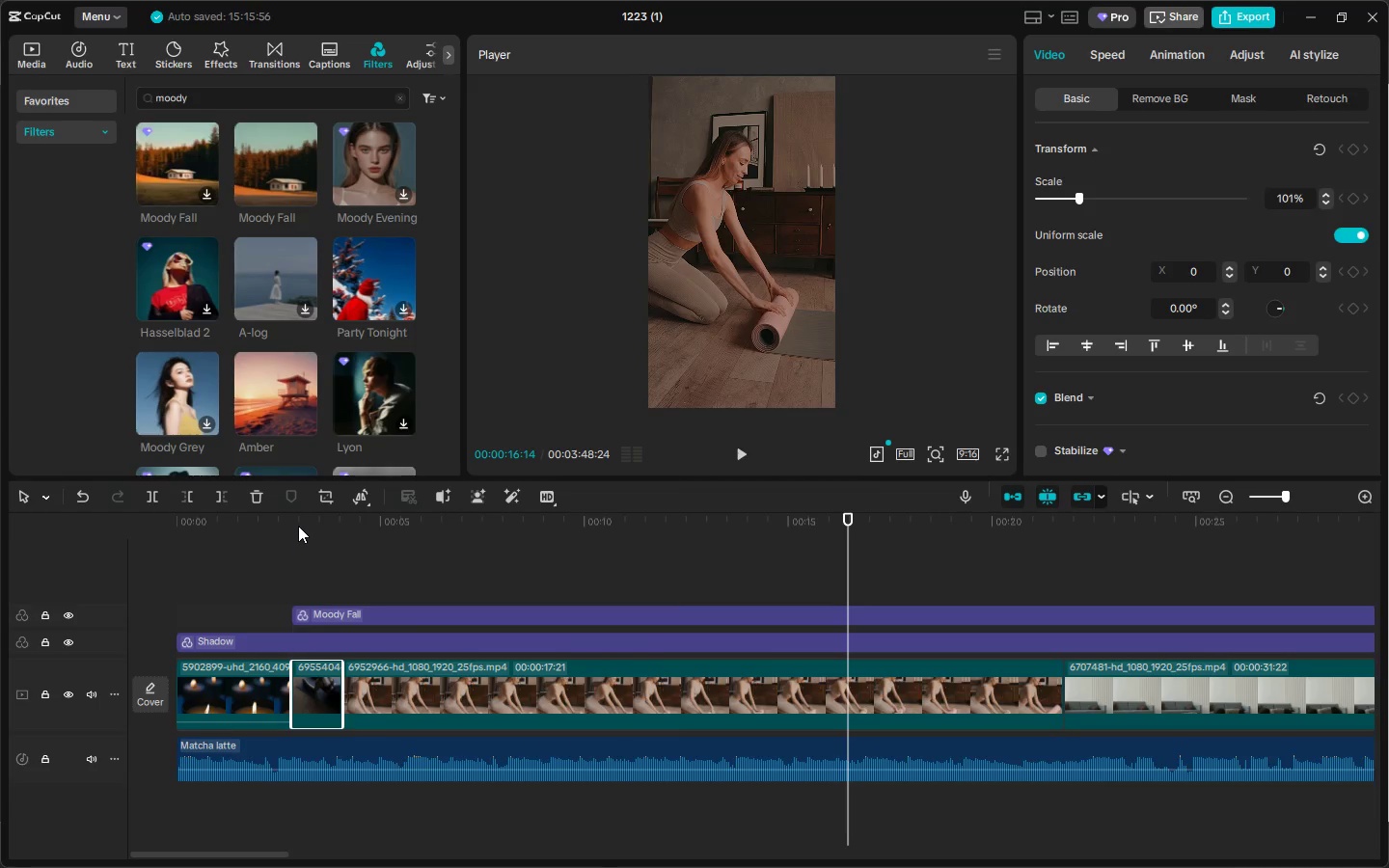 
left_click_drag(start_coordinate=[298, 525], to_coordinate=[288, 534])
 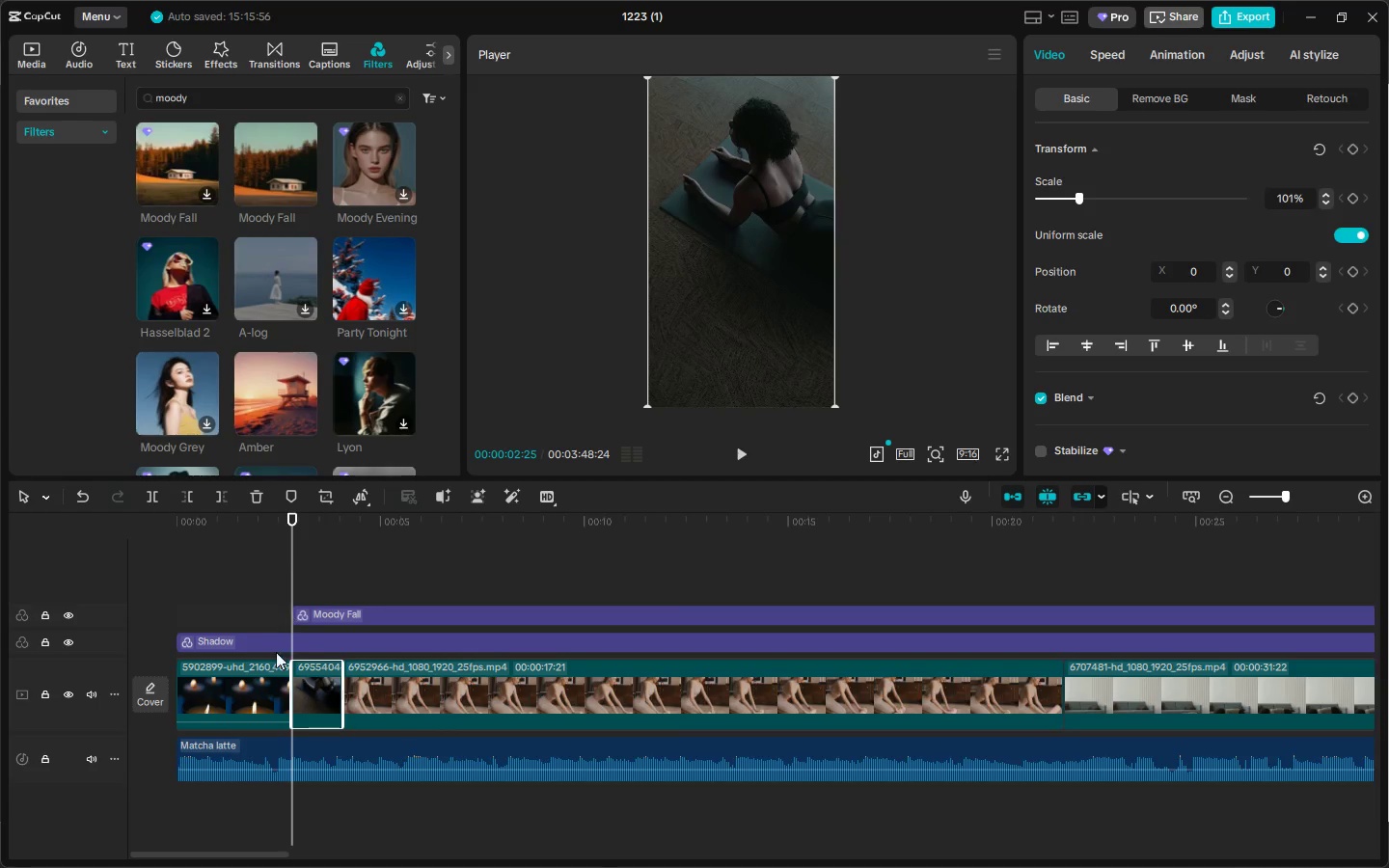 
left_click([259, 692])
 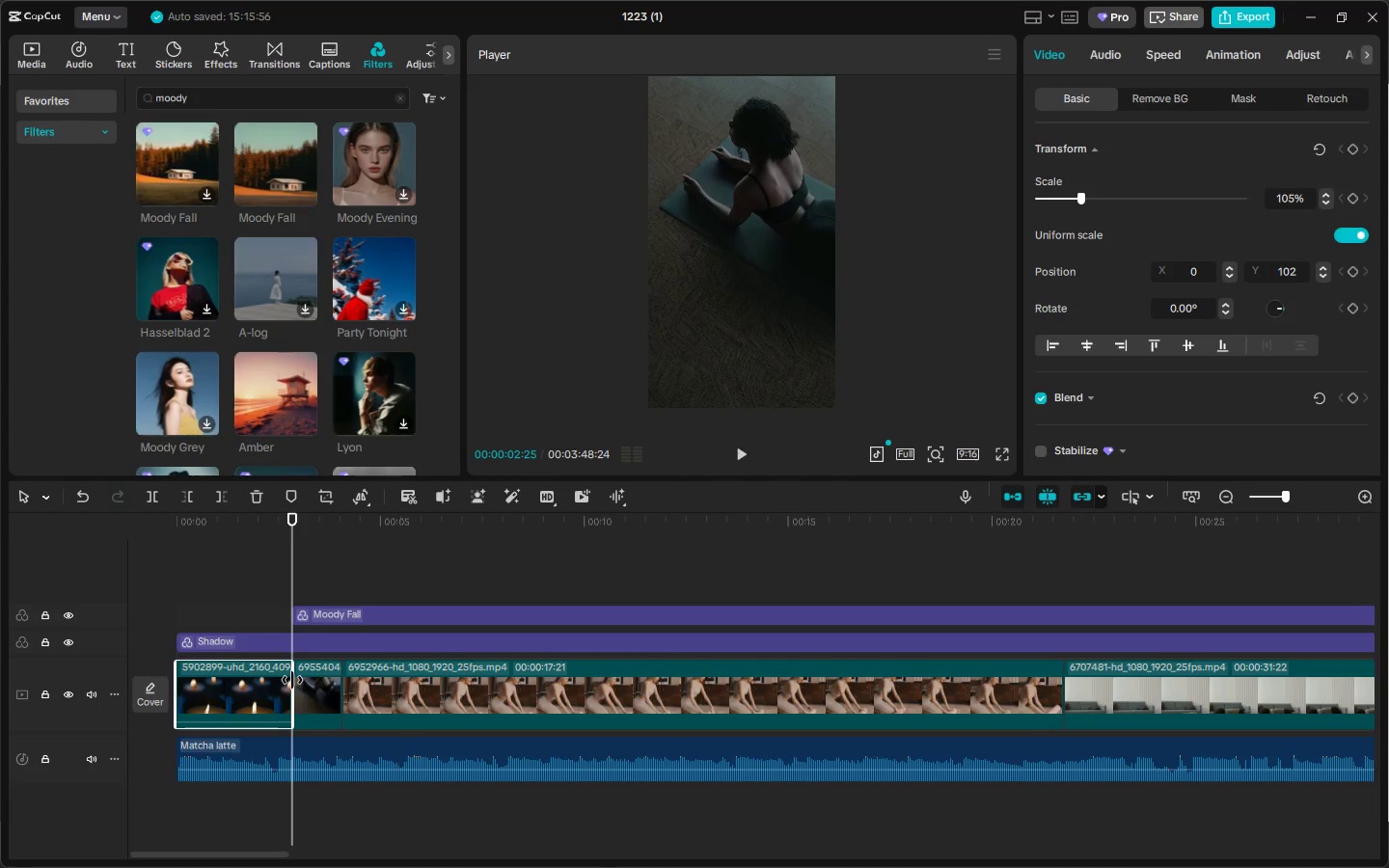 
left_click_drag(start_coordinate=[292, 680], to_coordinate=[298, 679])
 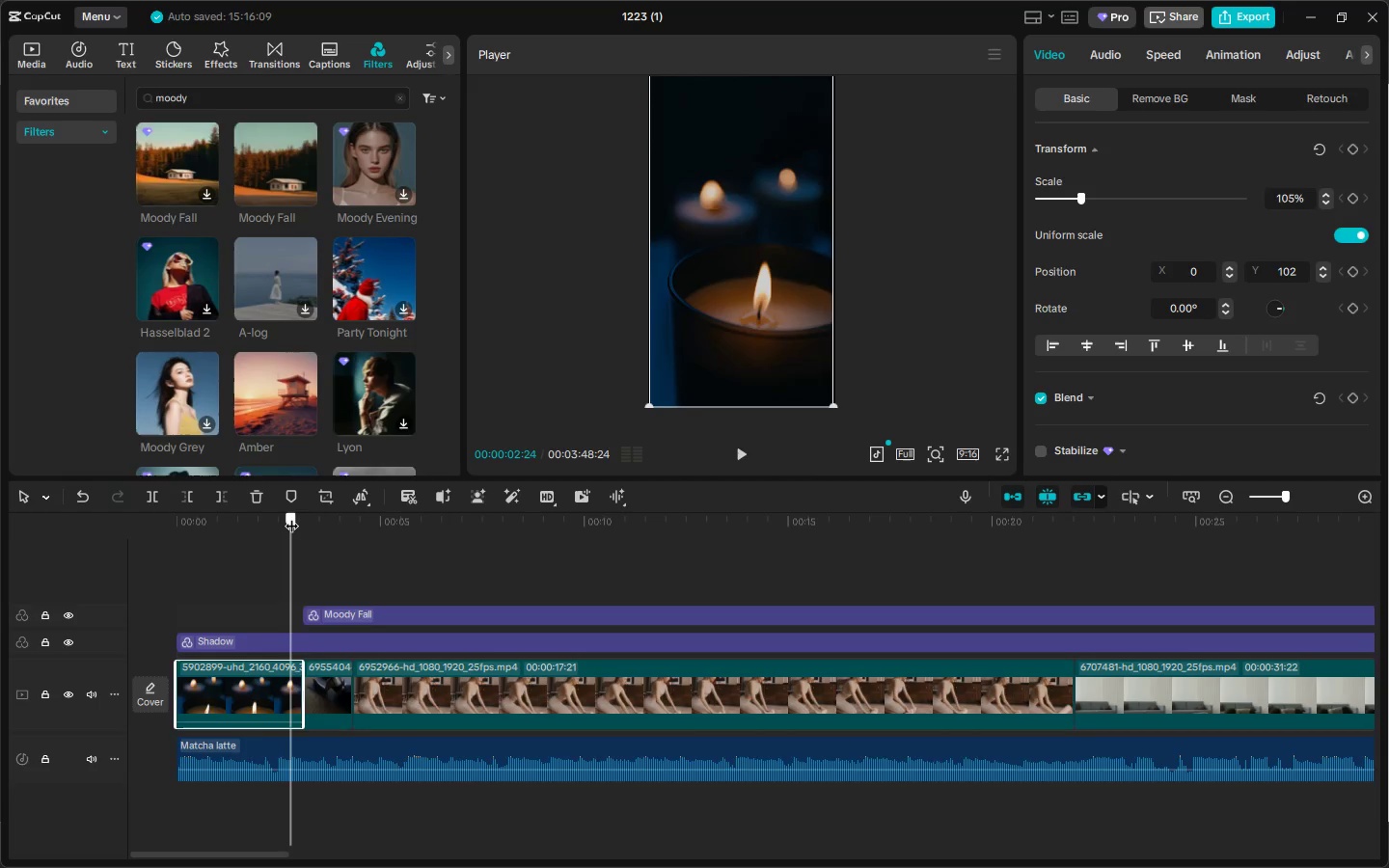 
wait(24.69)
 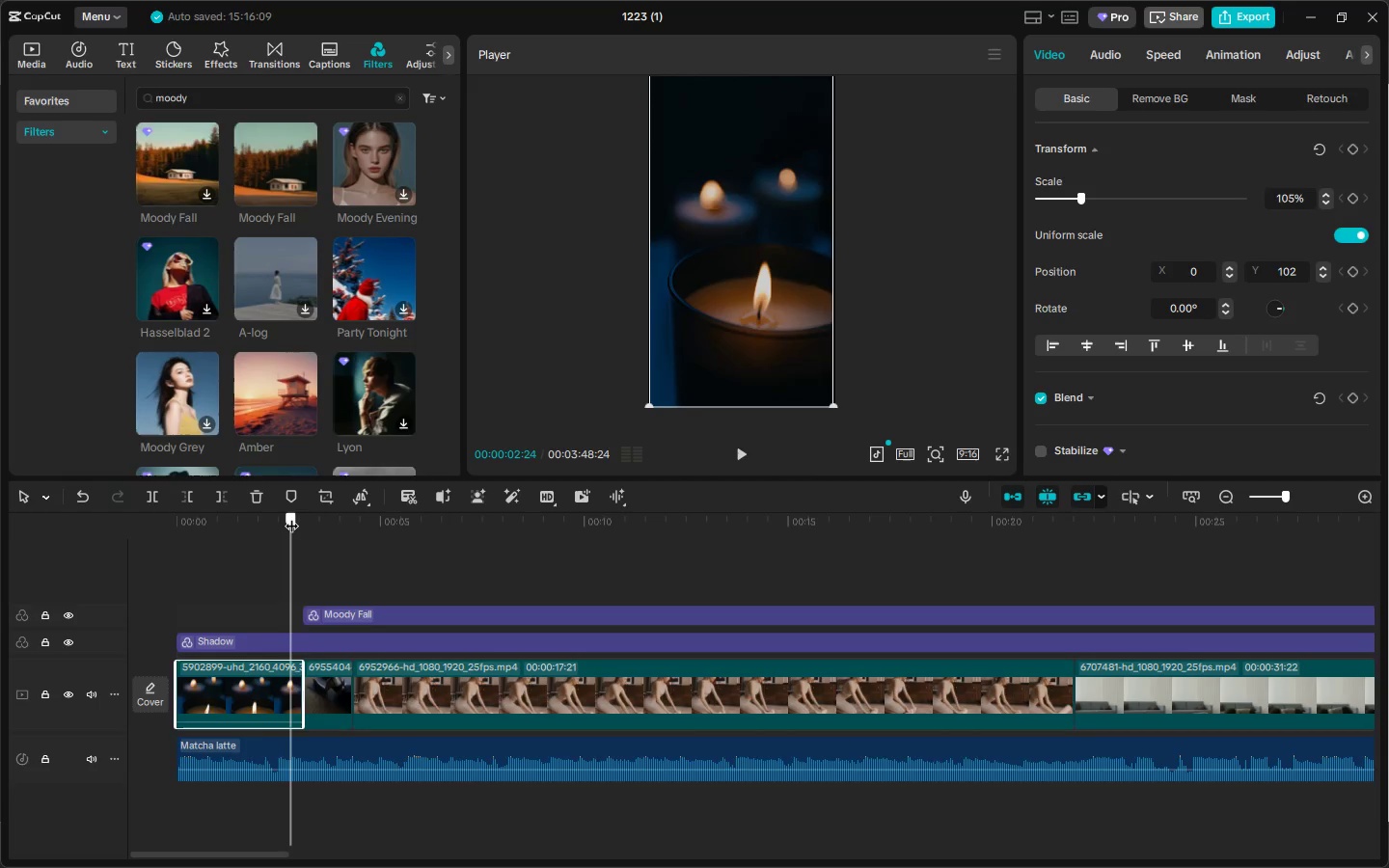 
left_click_drag(start_coordinate=[301, 665], to_coordinate=[336, 665])
 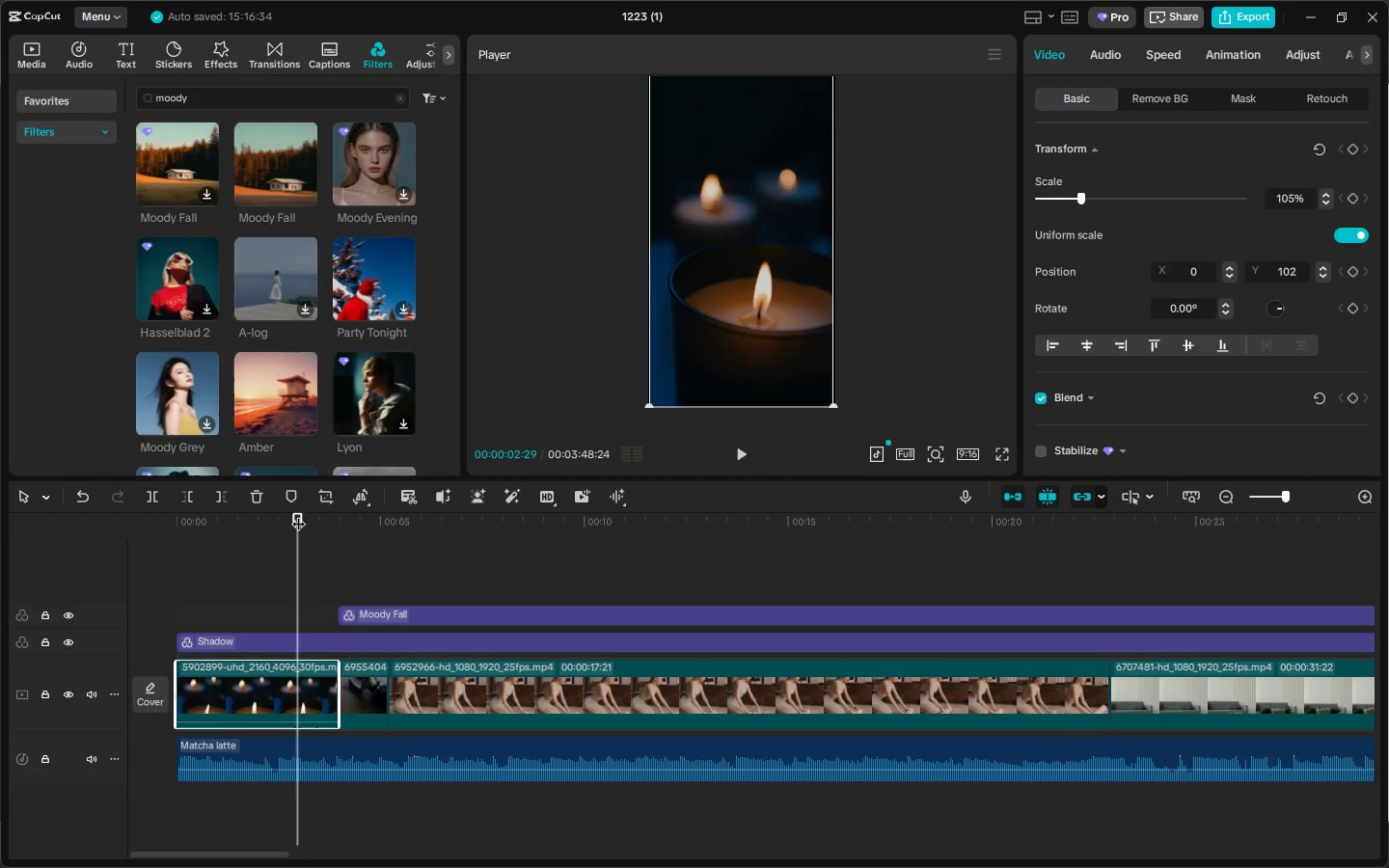 
wait(7.12)
 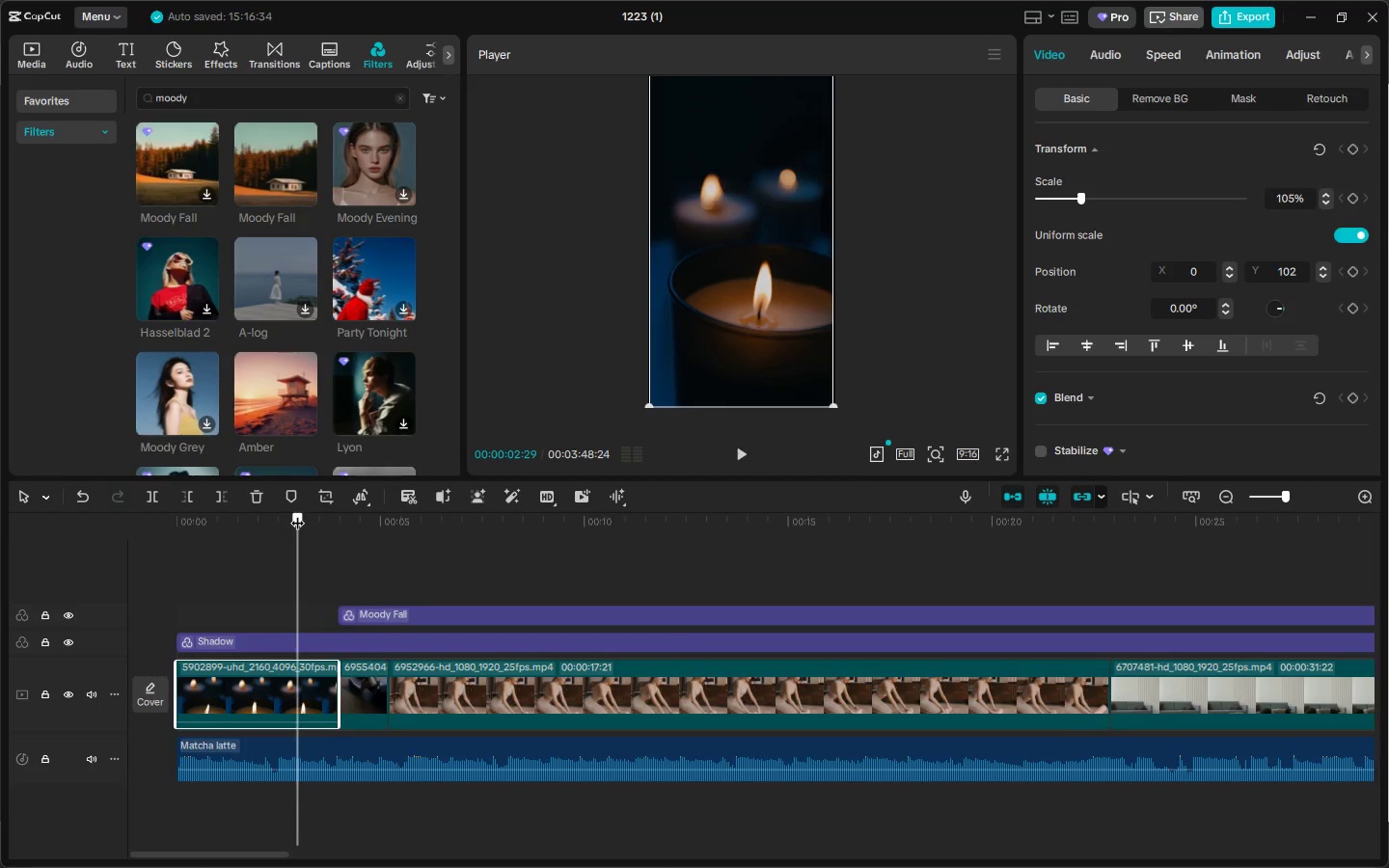 
key(ArrowRight)
 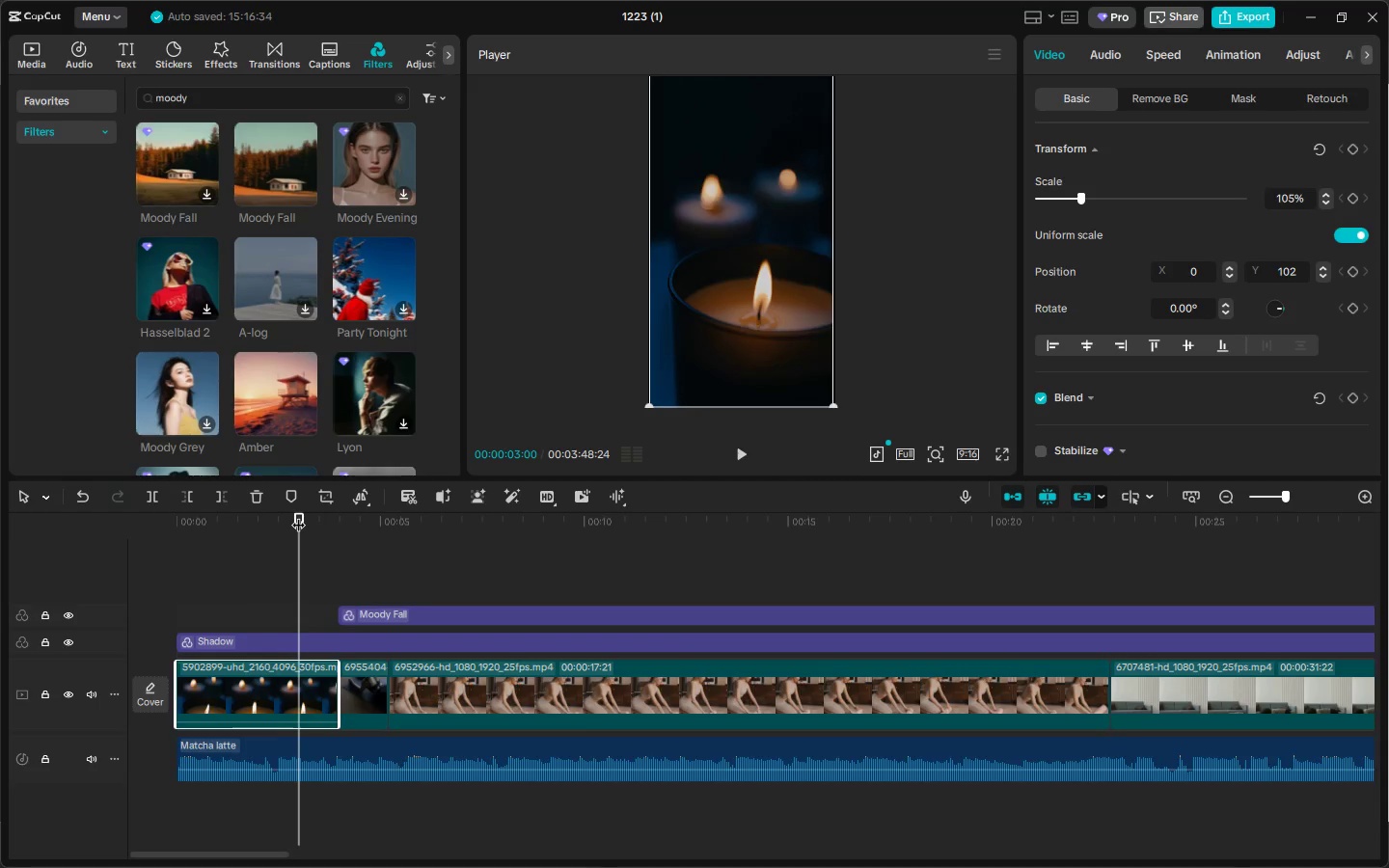 
key(ArrowRight)
 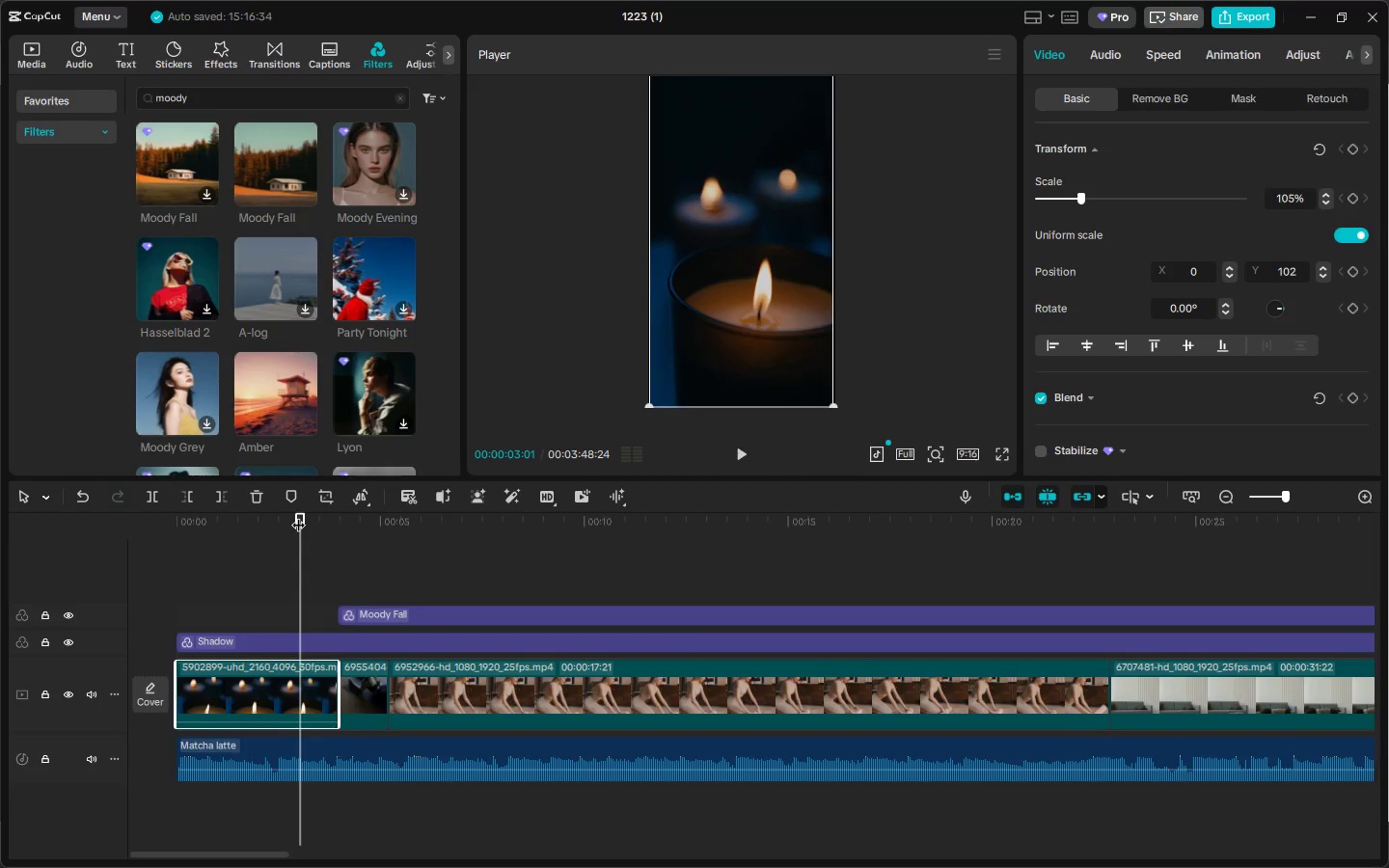 
key(ArrowRight)
 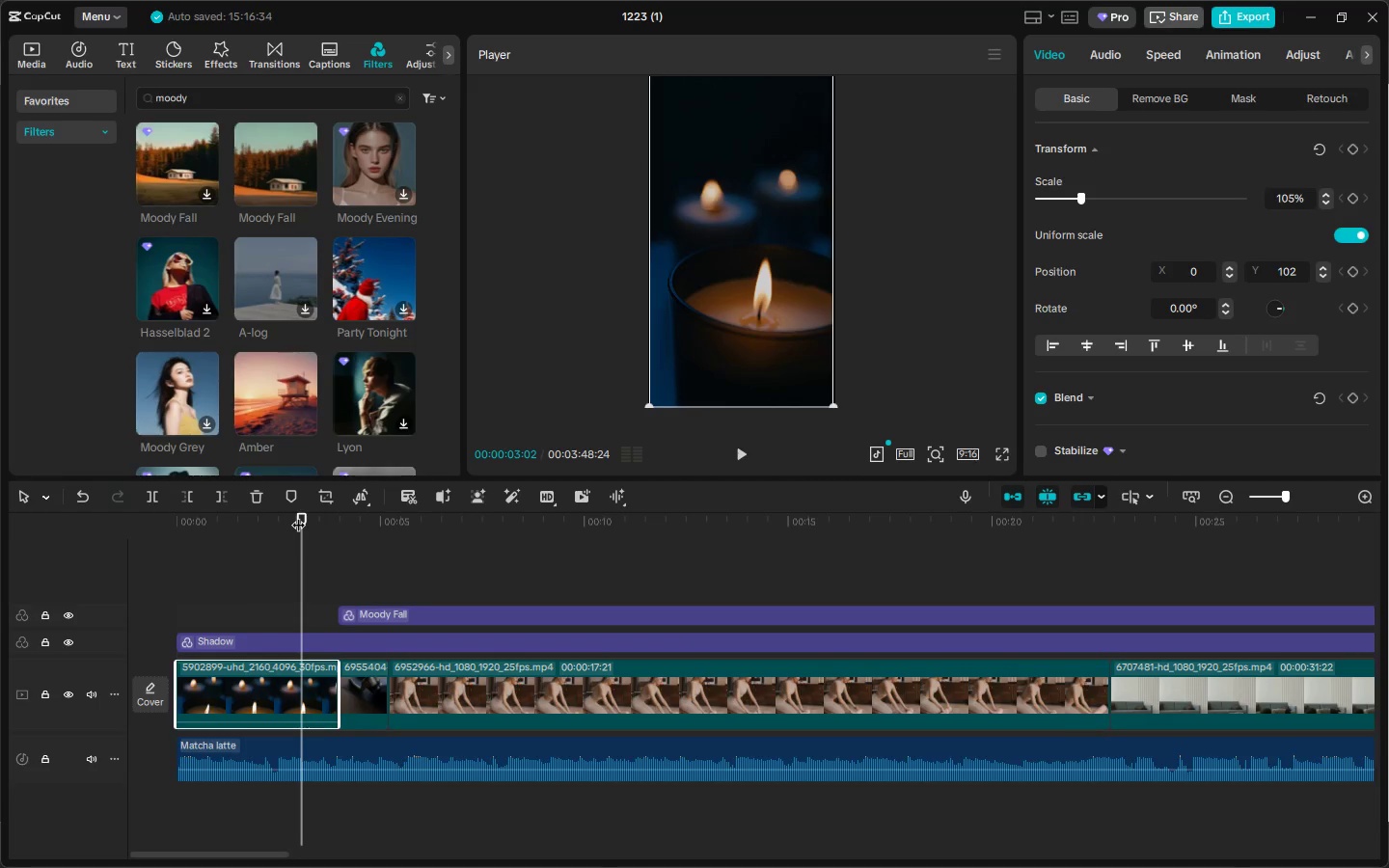 
key(ArrowLeft)
 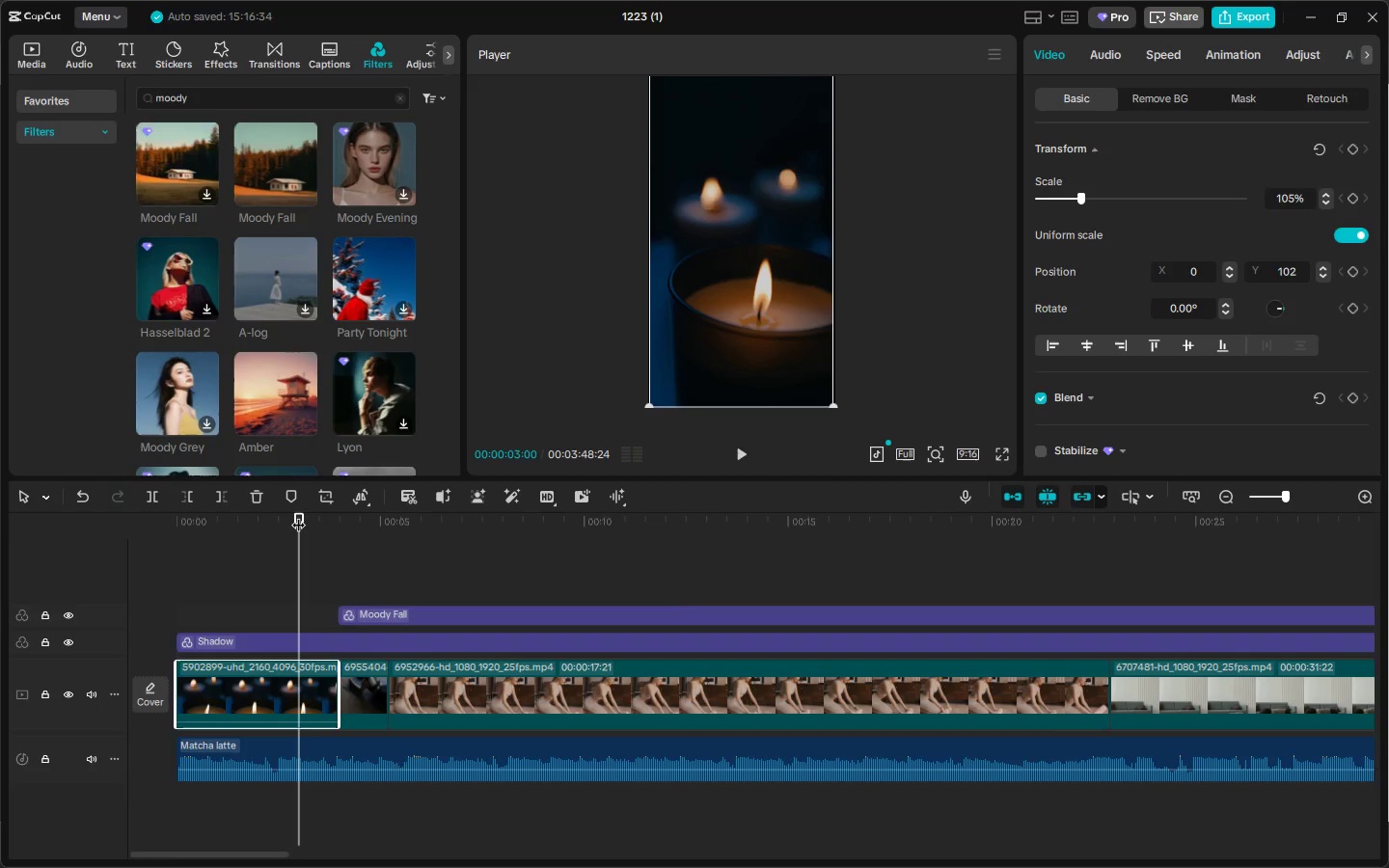 
key(ArrowLeft)
 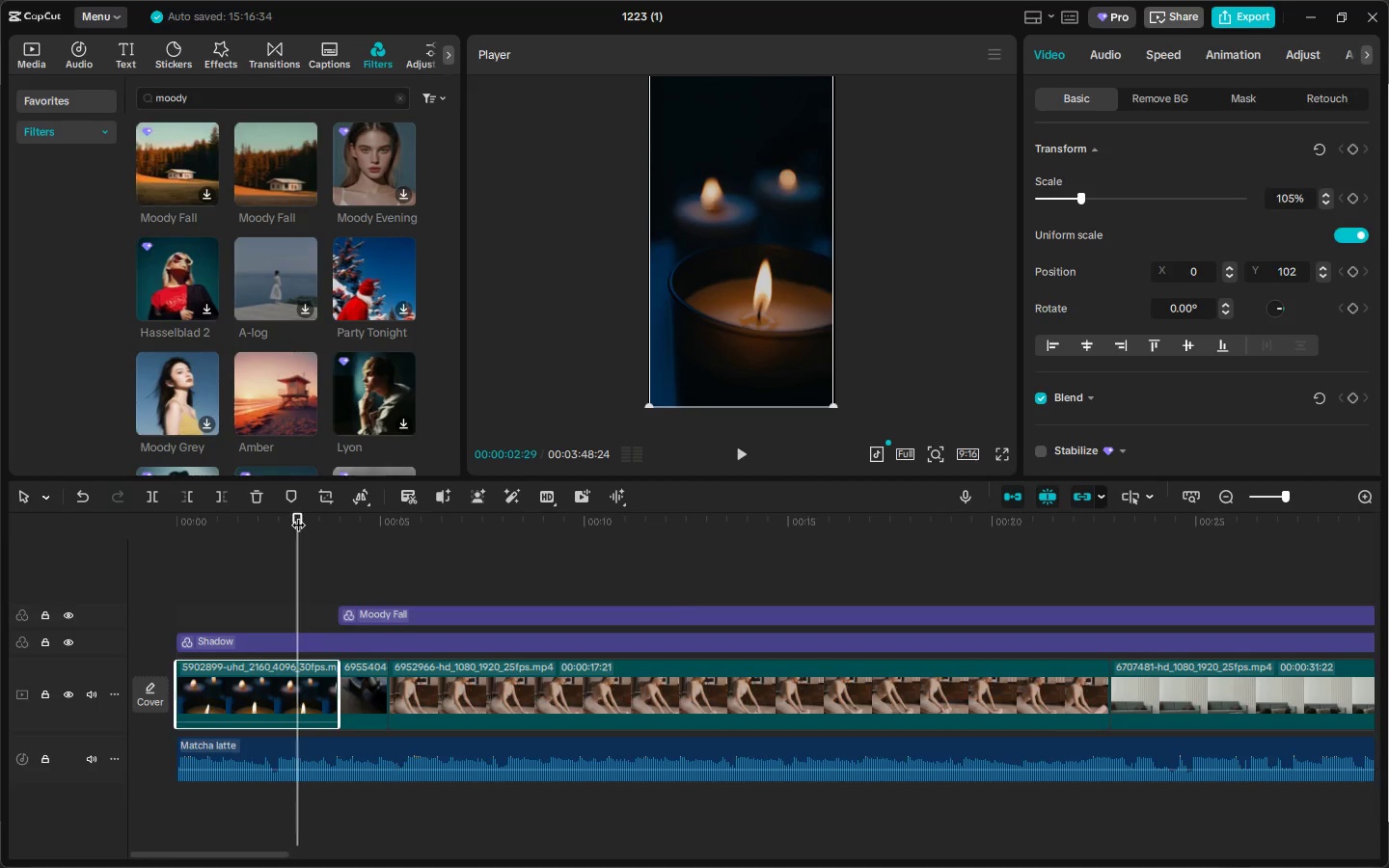 
key(ArrowLeft)
 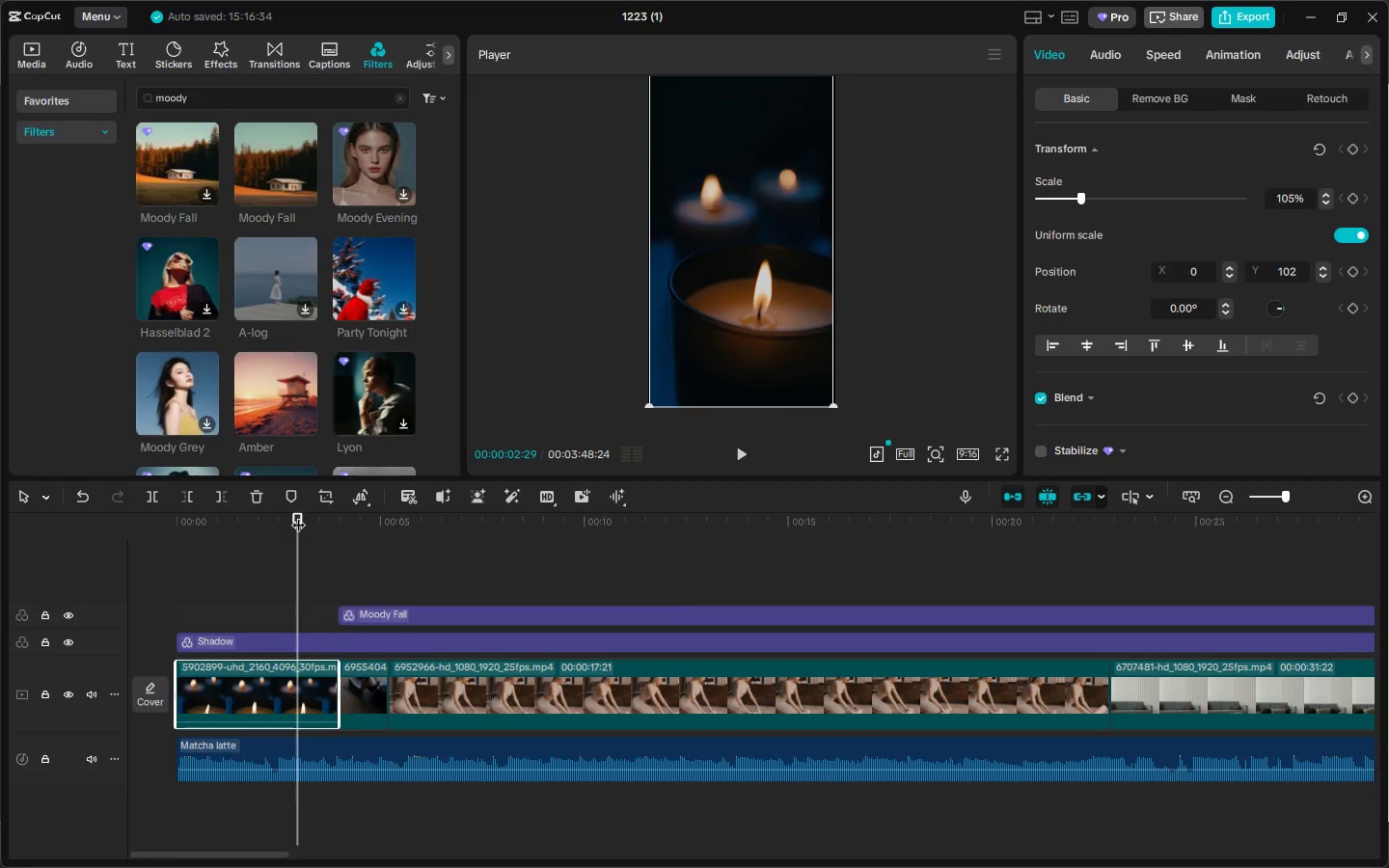 
key(ArrowLeft)
 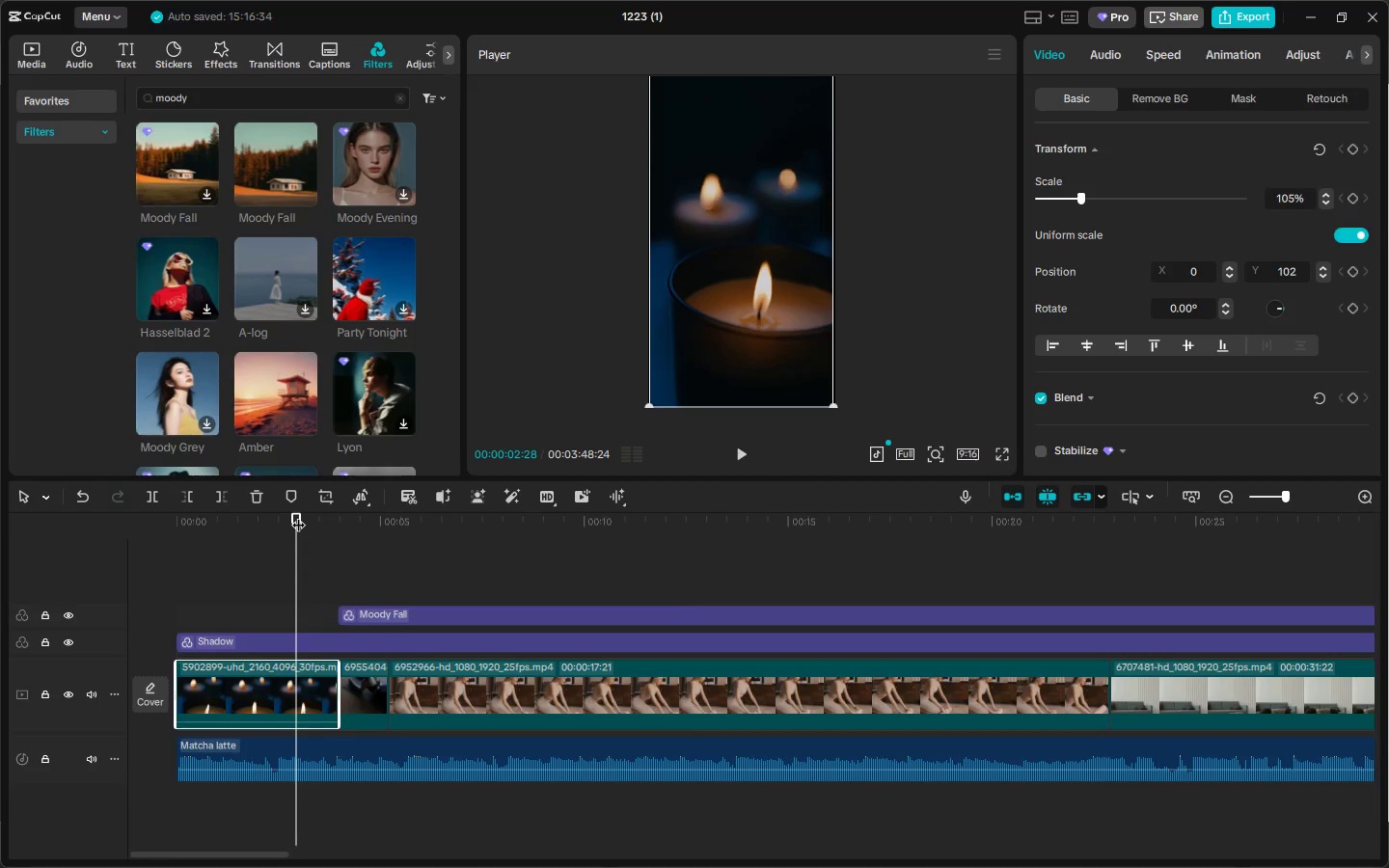 
key(ArrowLeft)
 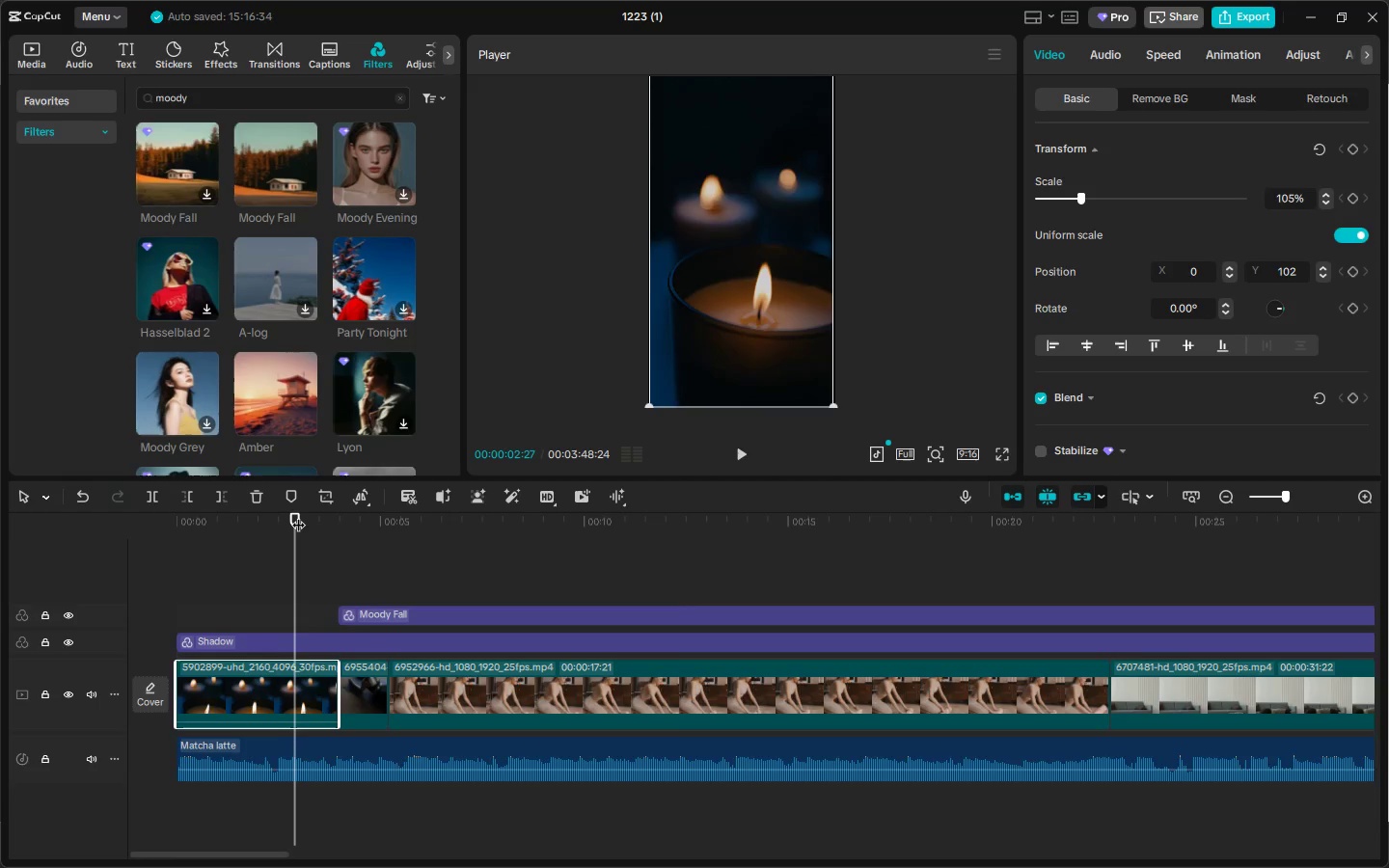 
key(ArrowLeft)
 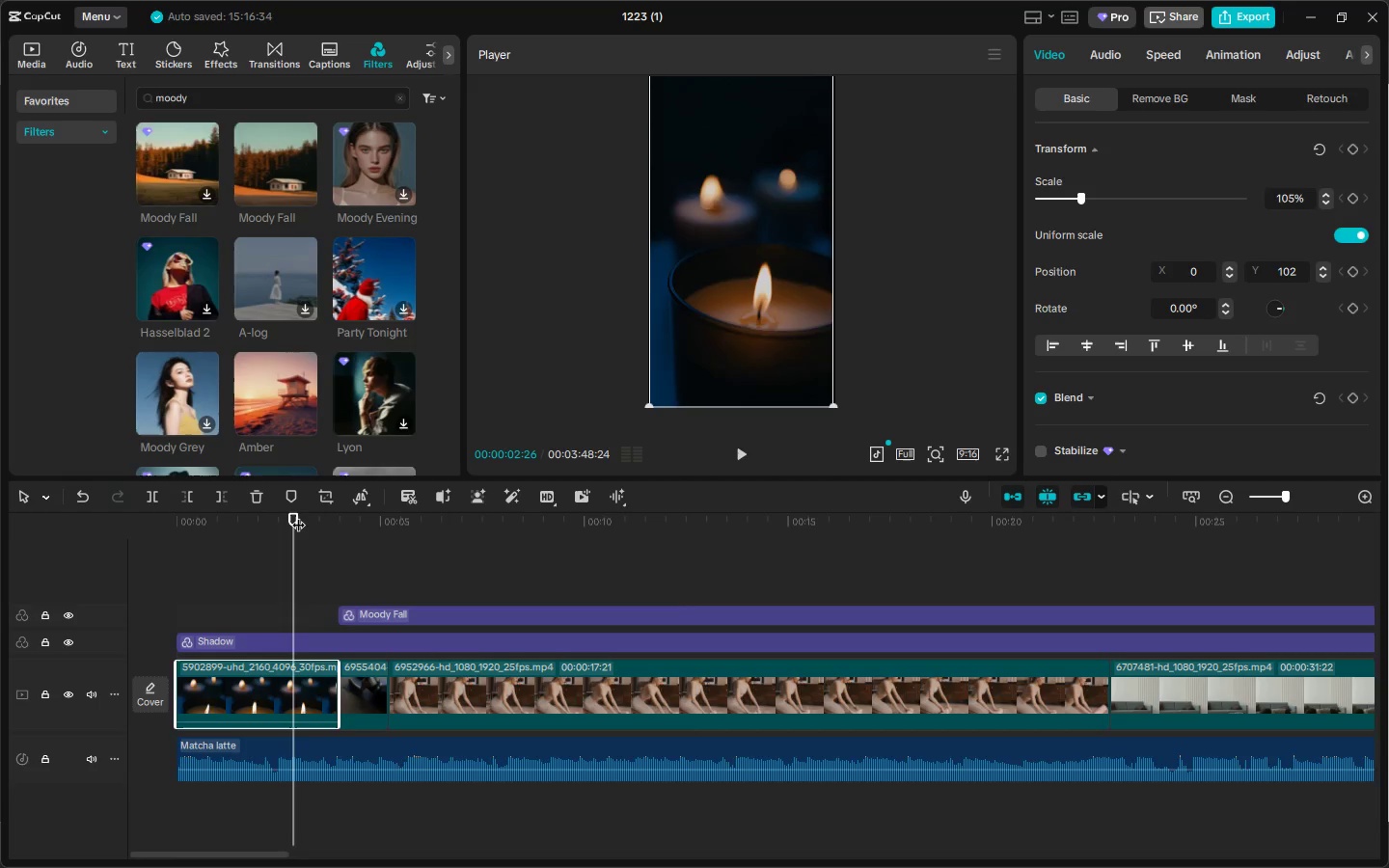 
key(ArrowRight)
 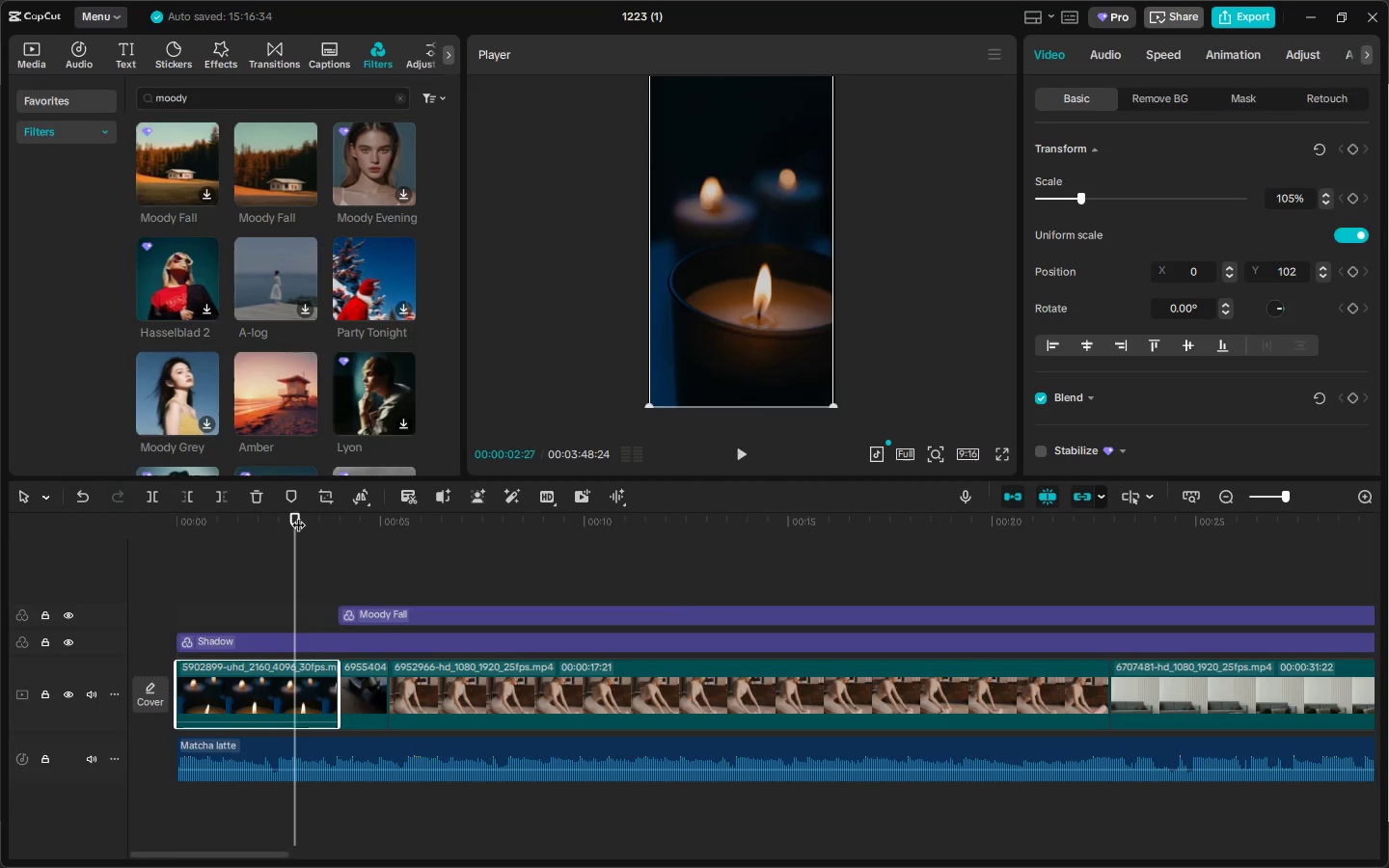 
key(ArrowLeft)
 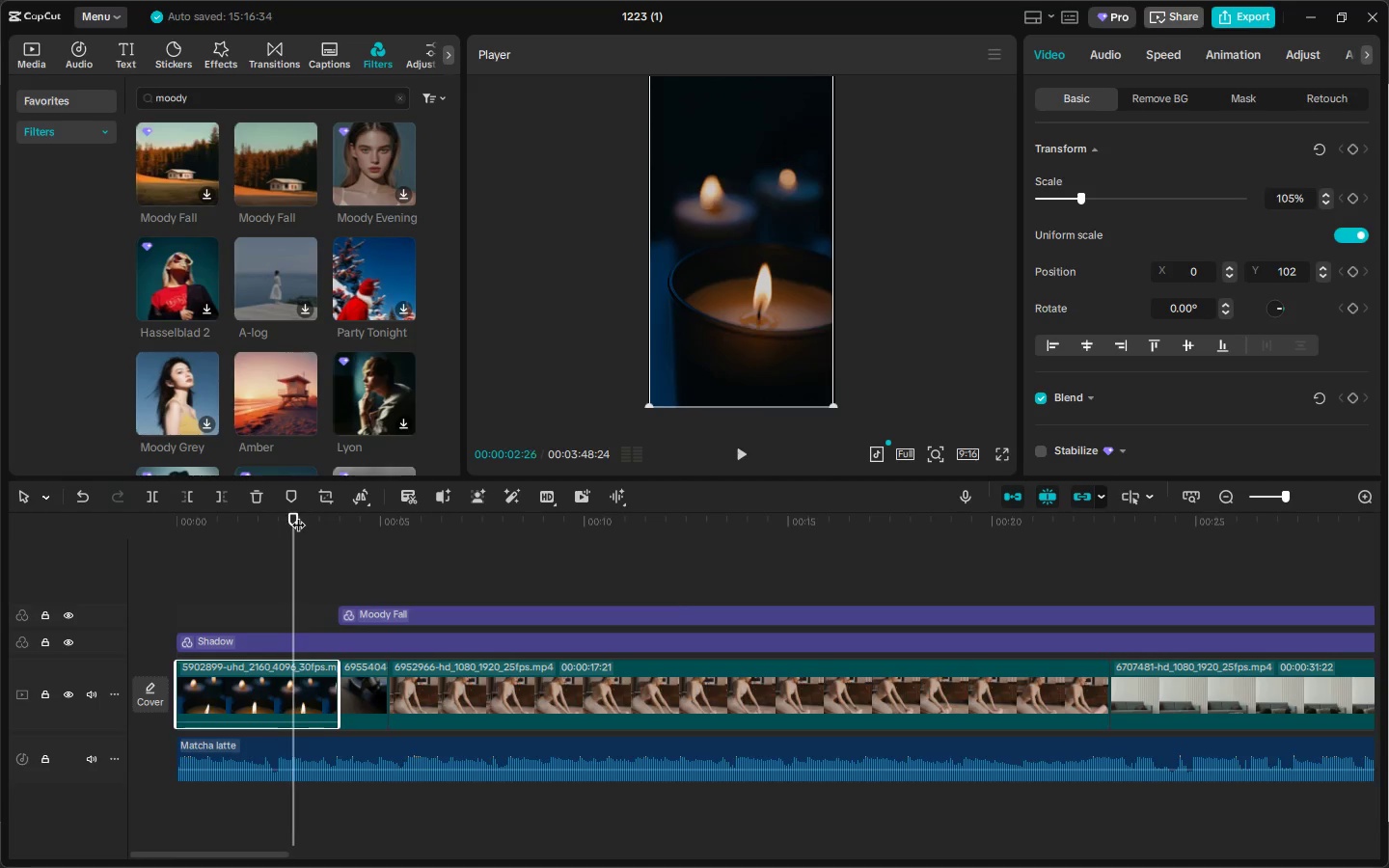 
key(ArrowRight)
 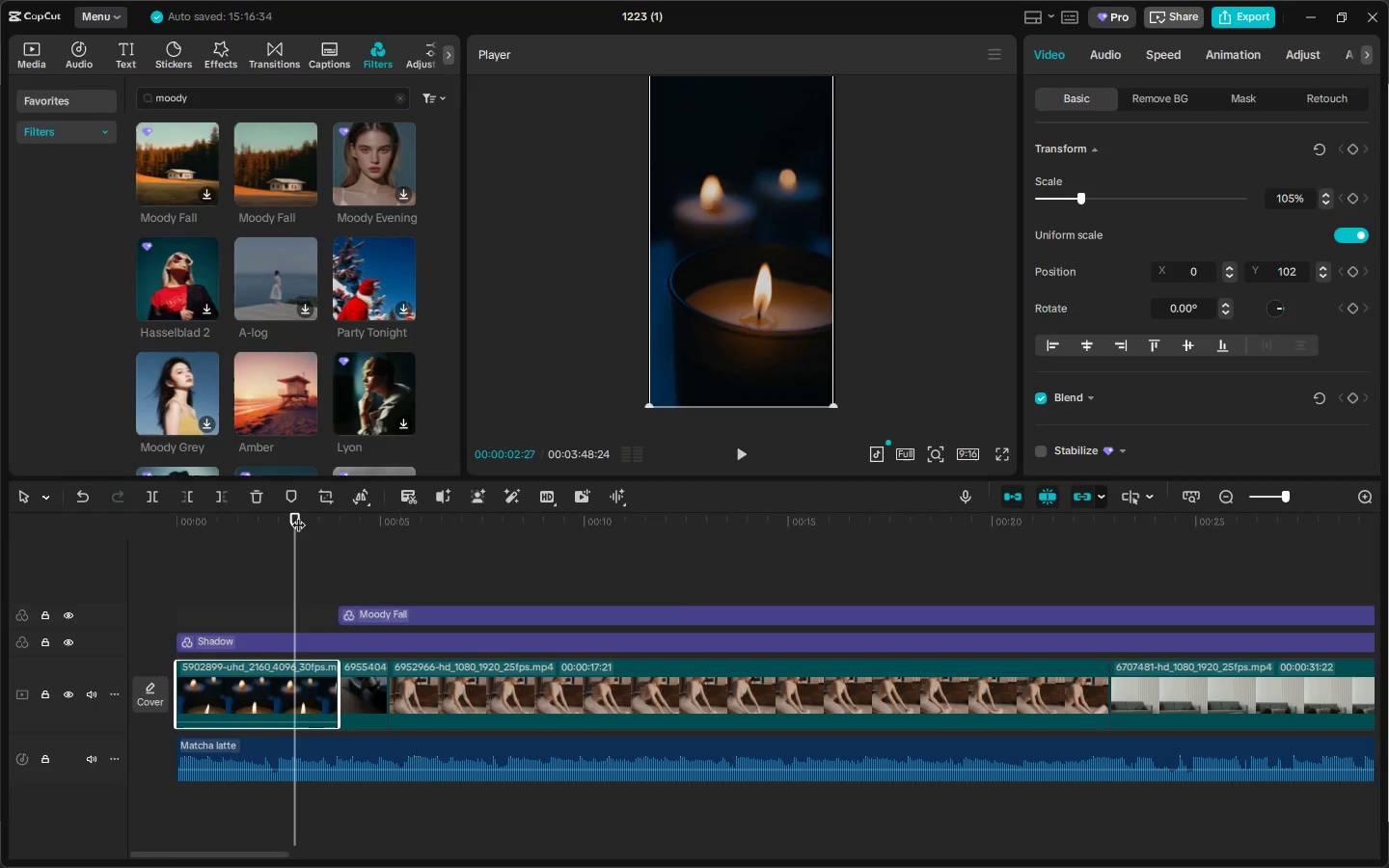 
key(ArrowLeft)
 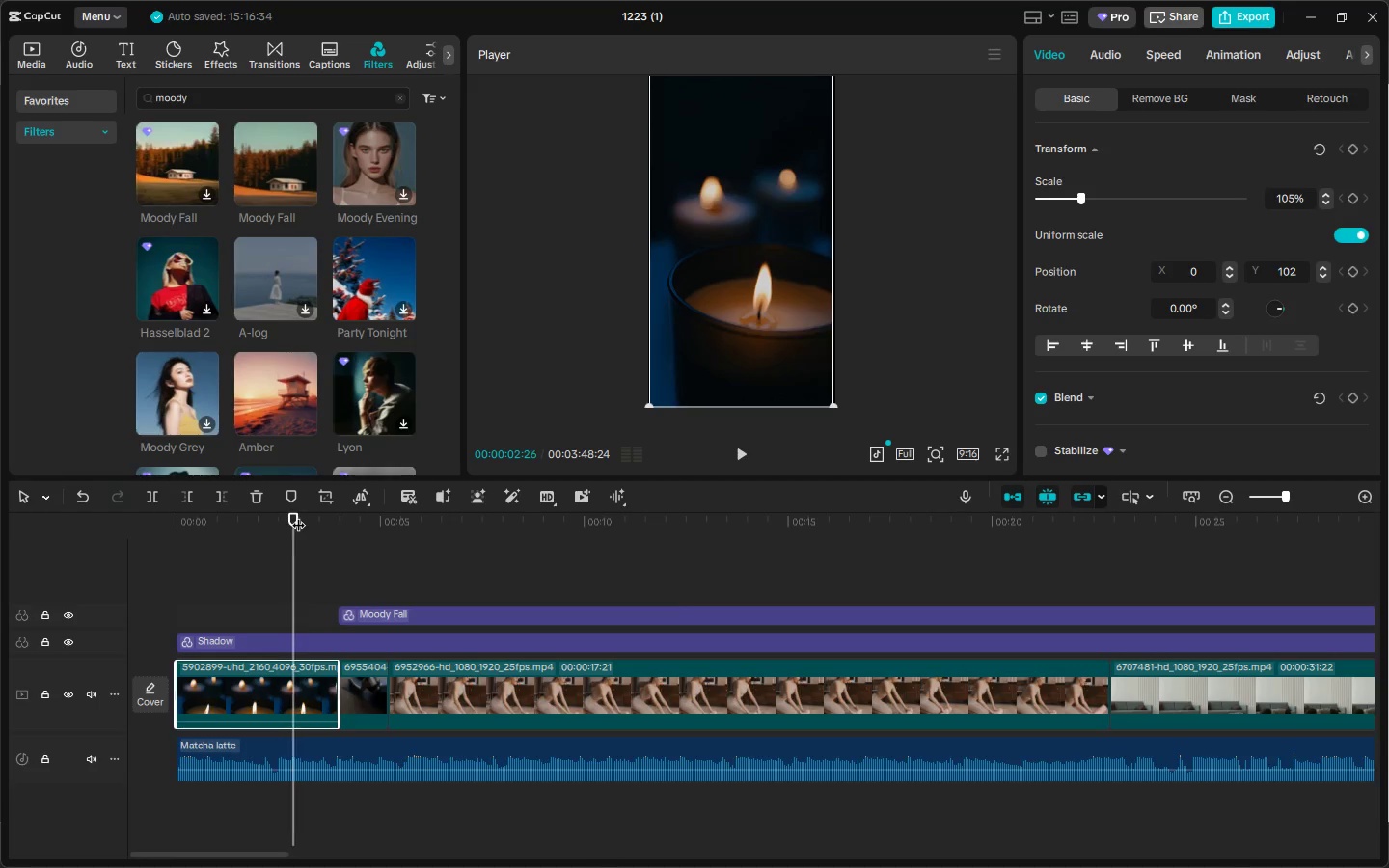 
key(ArrowLeft)
 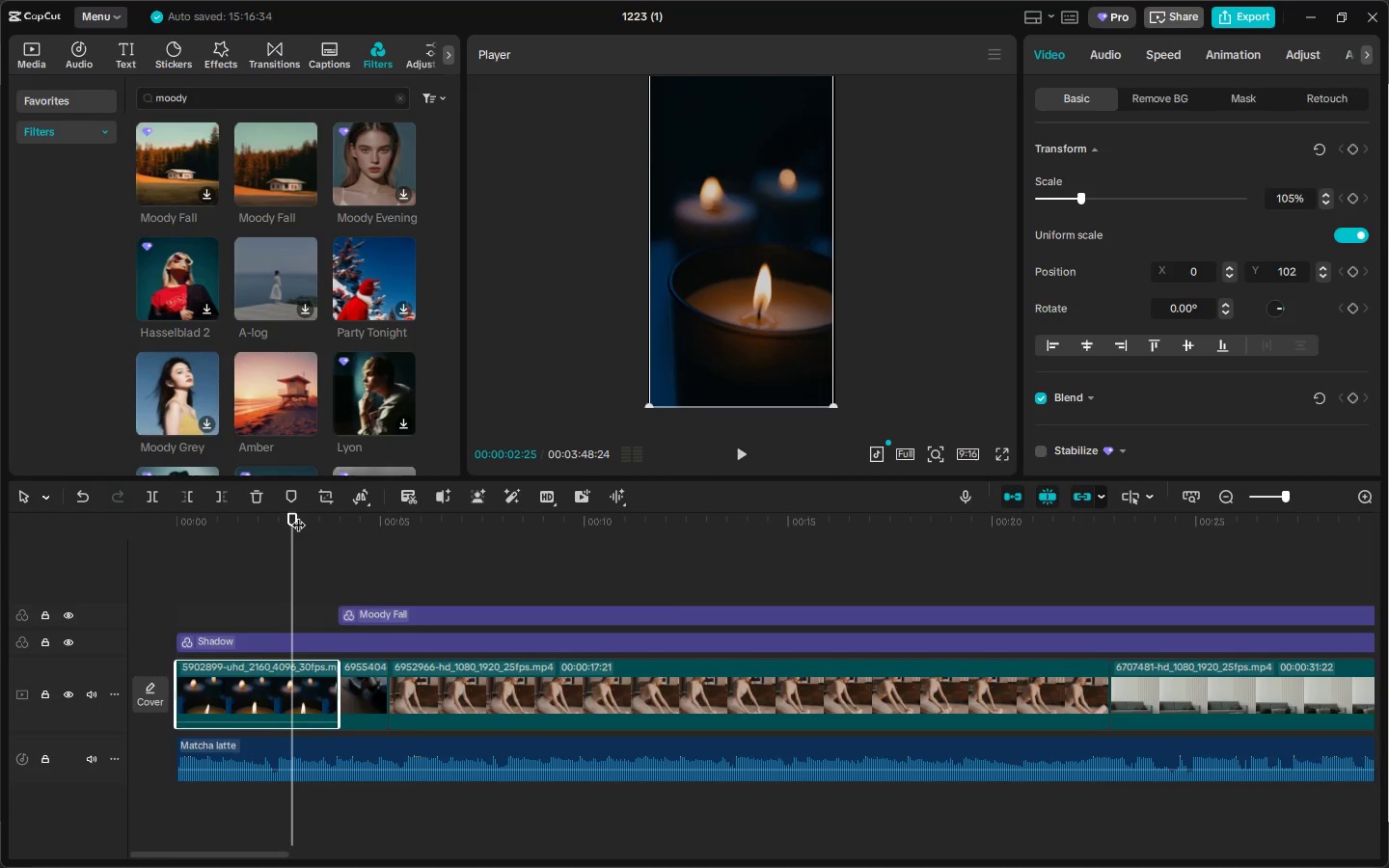 
key(ArrowLeft)
 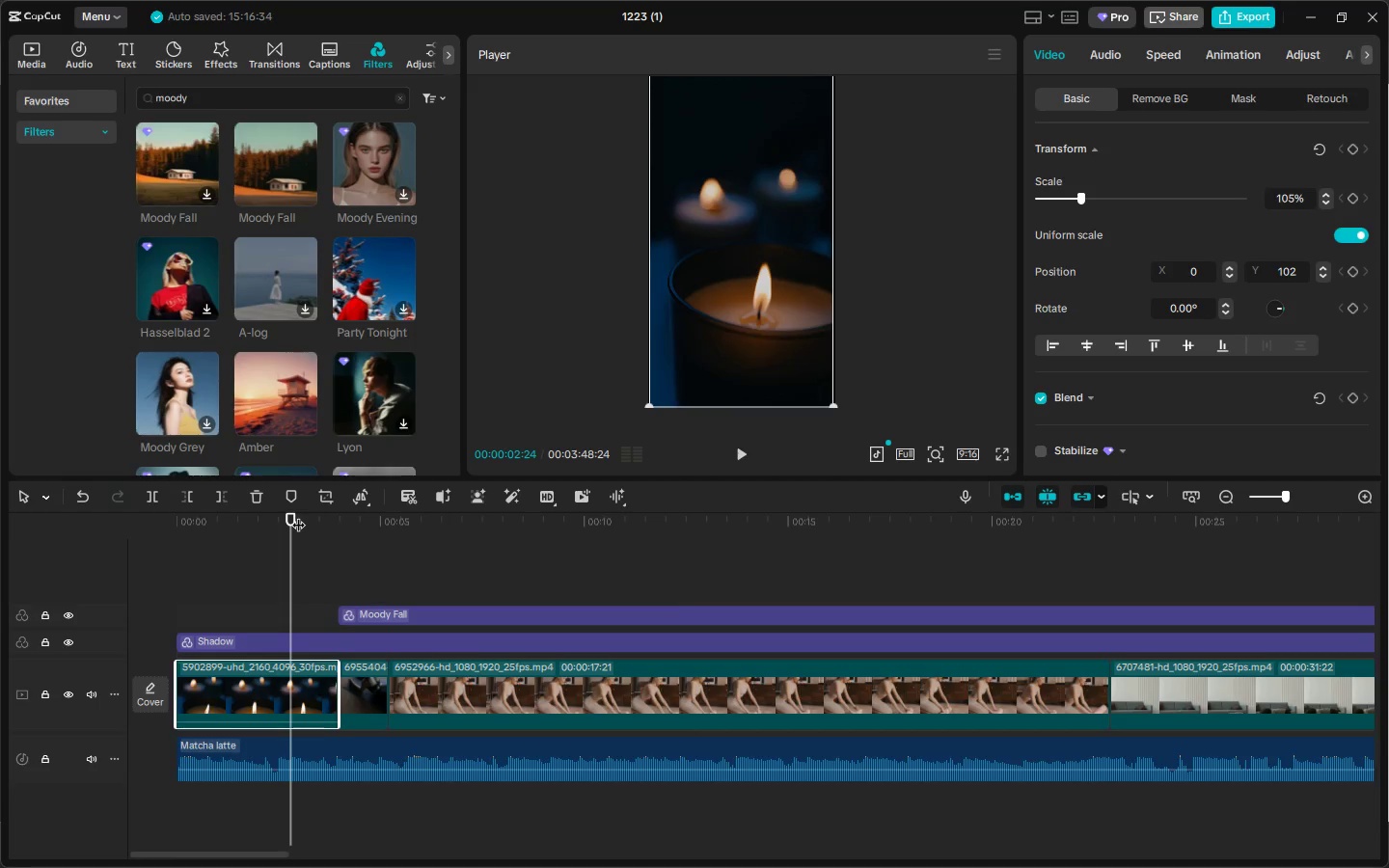 
key(ArrowLeft)
 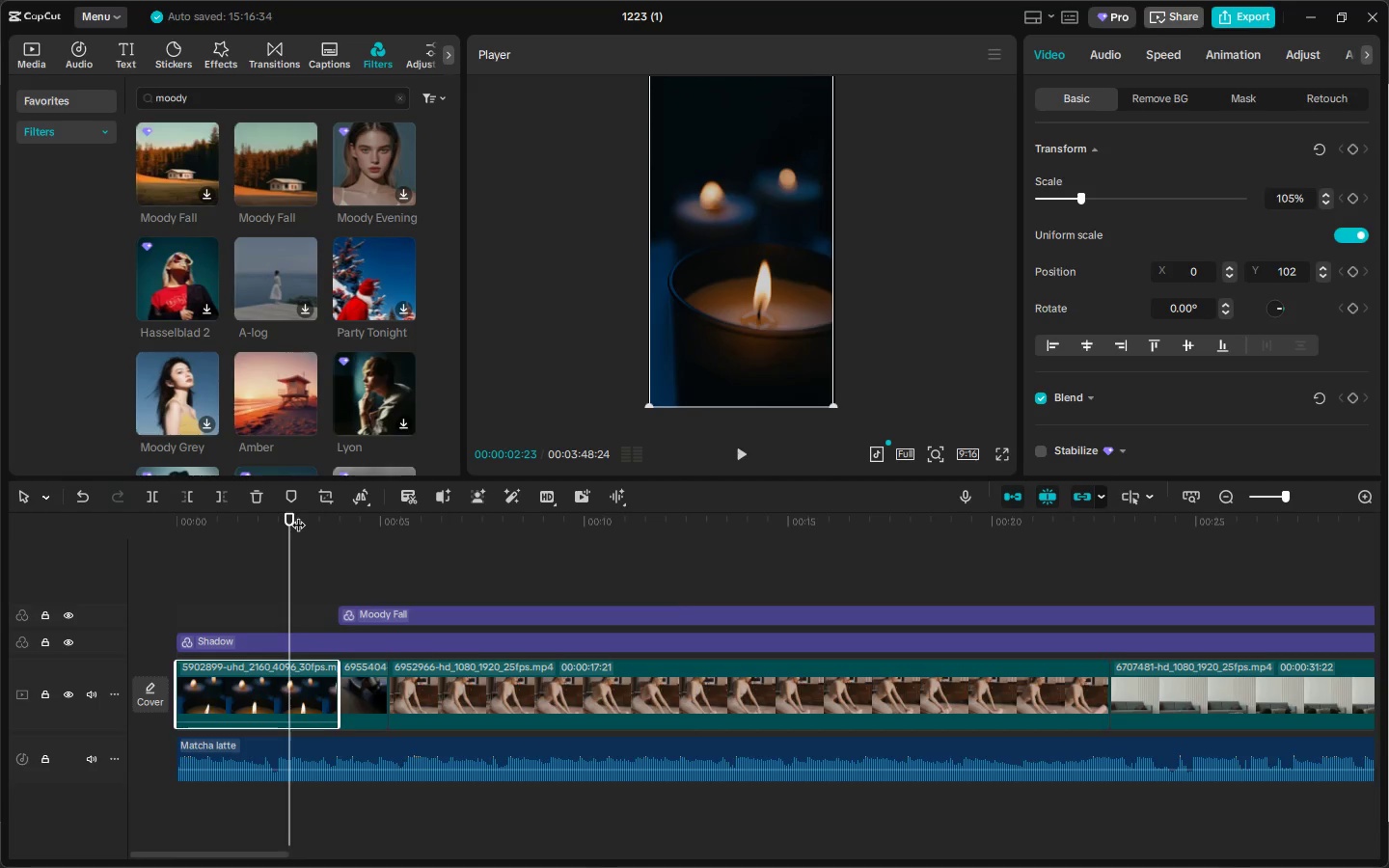 
key(ArrowLeft)
 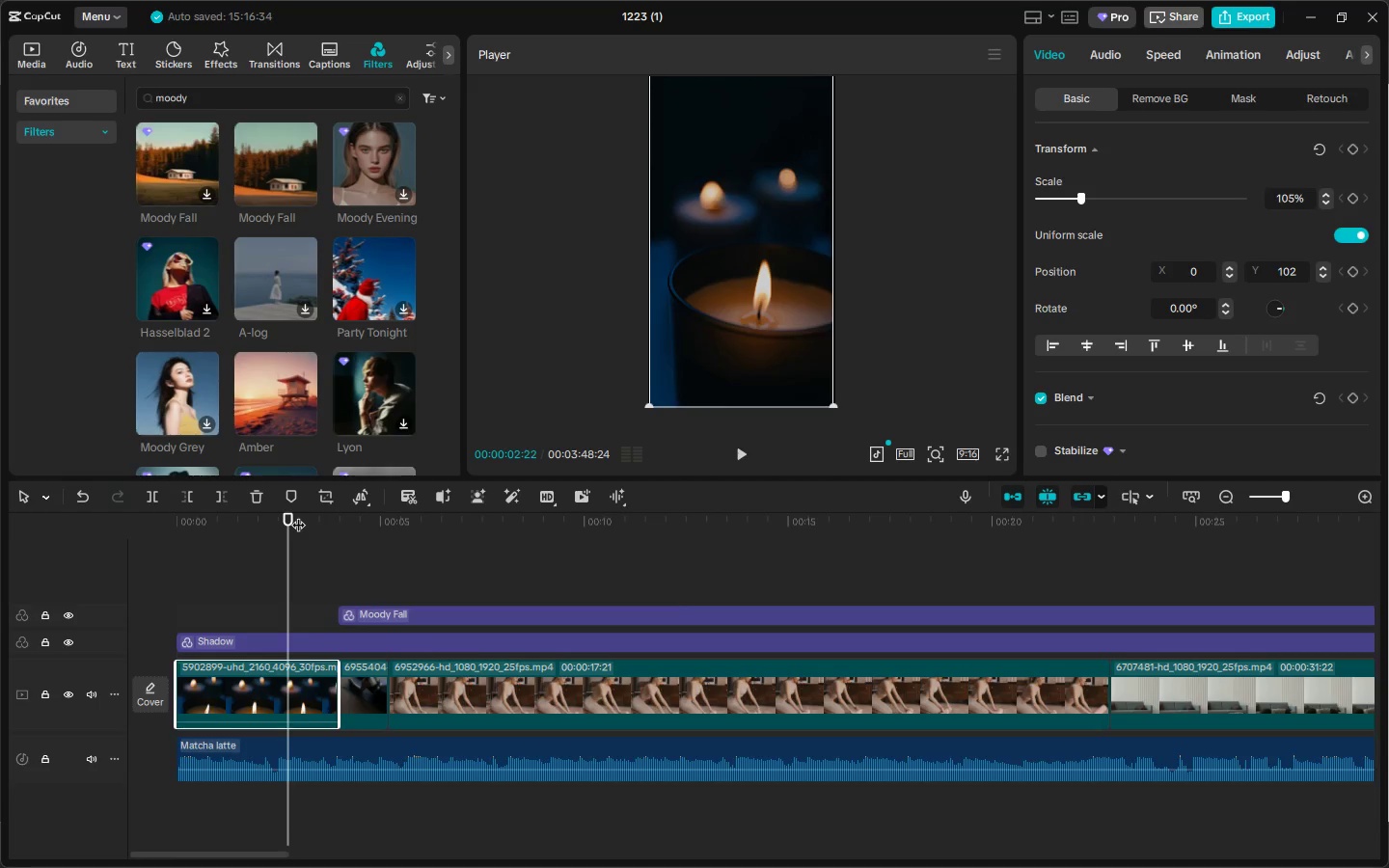 
key(ArrowLeft)
 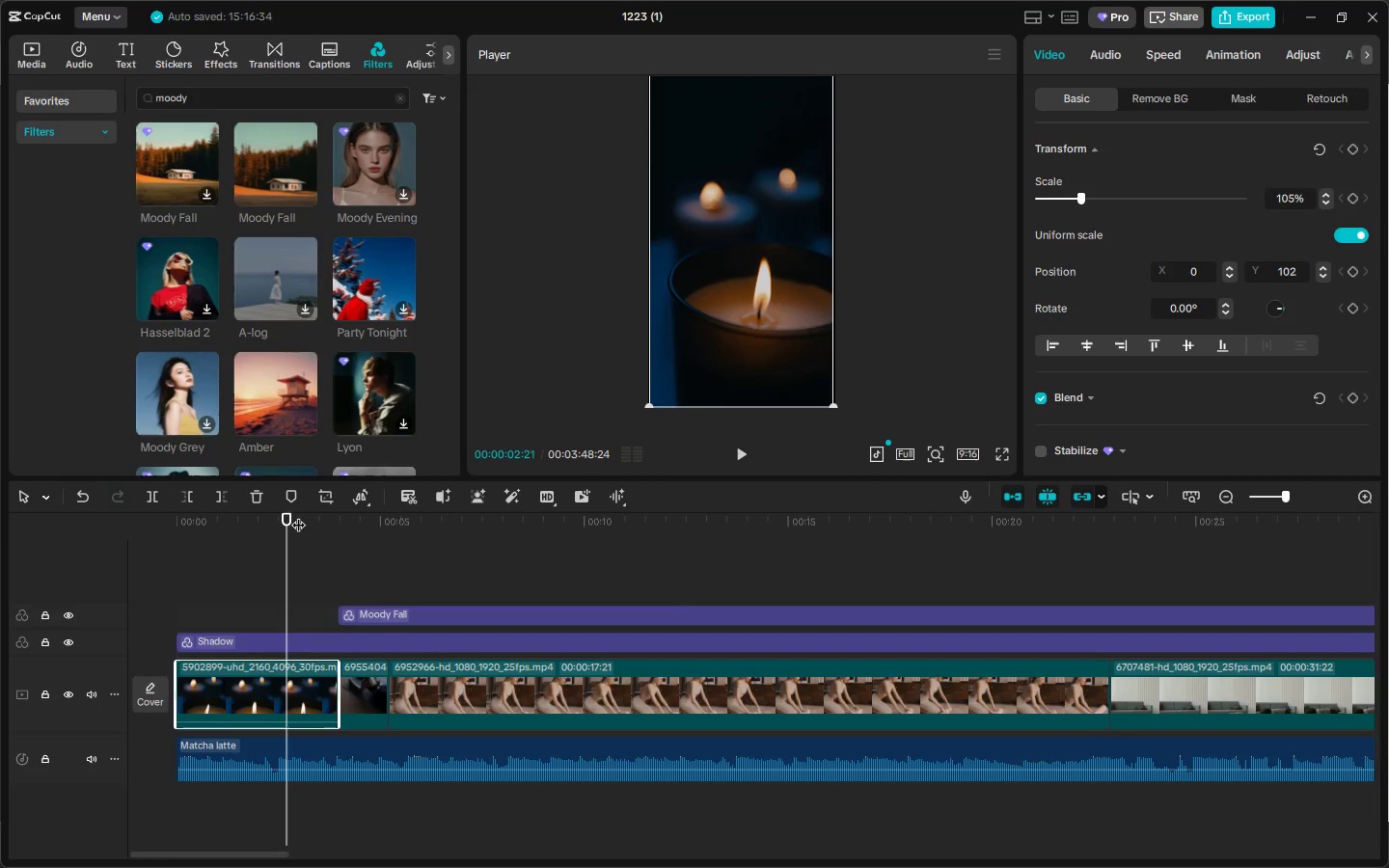 
key(ArrowLeft)
 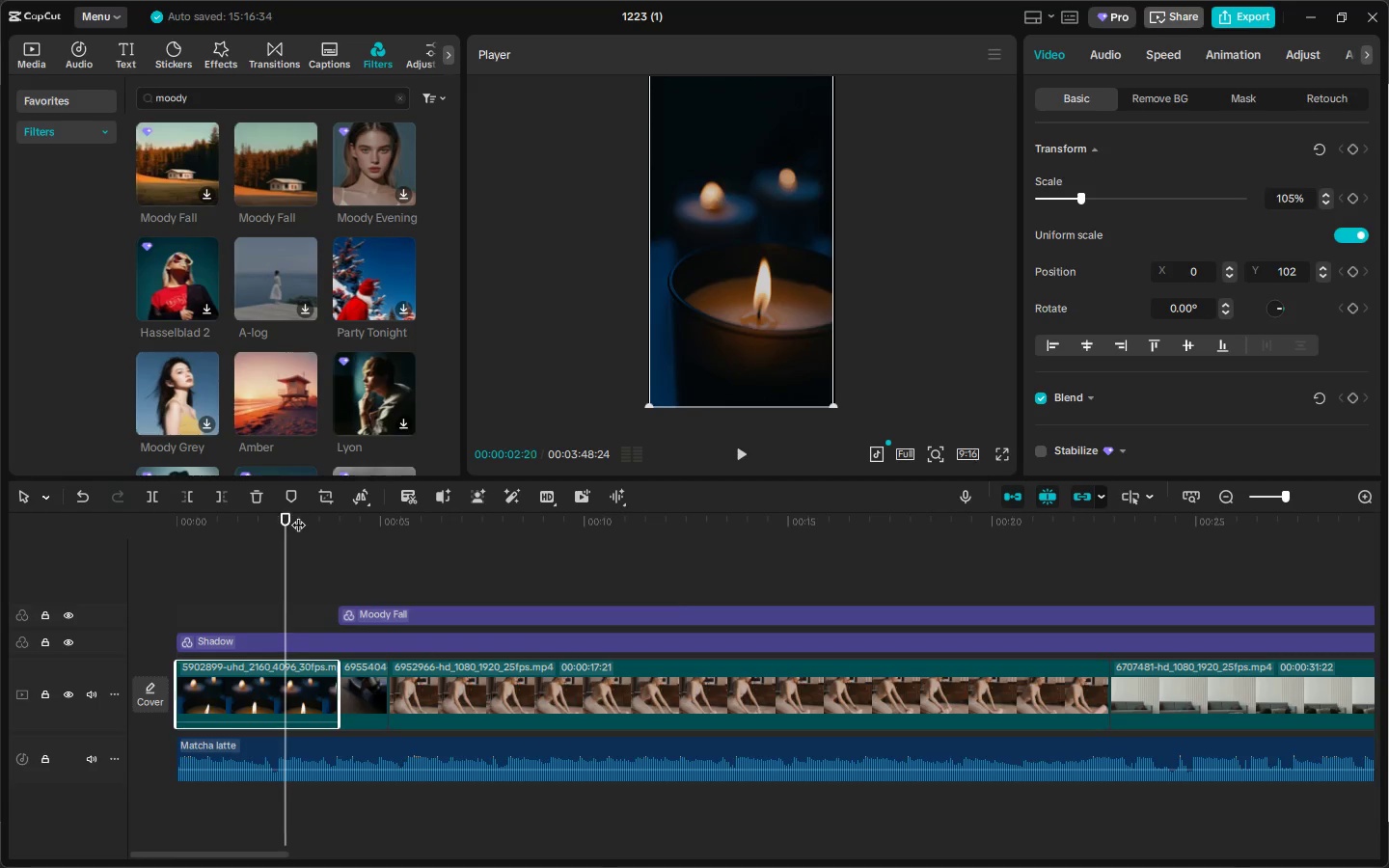 
key(ArrowLeft)
 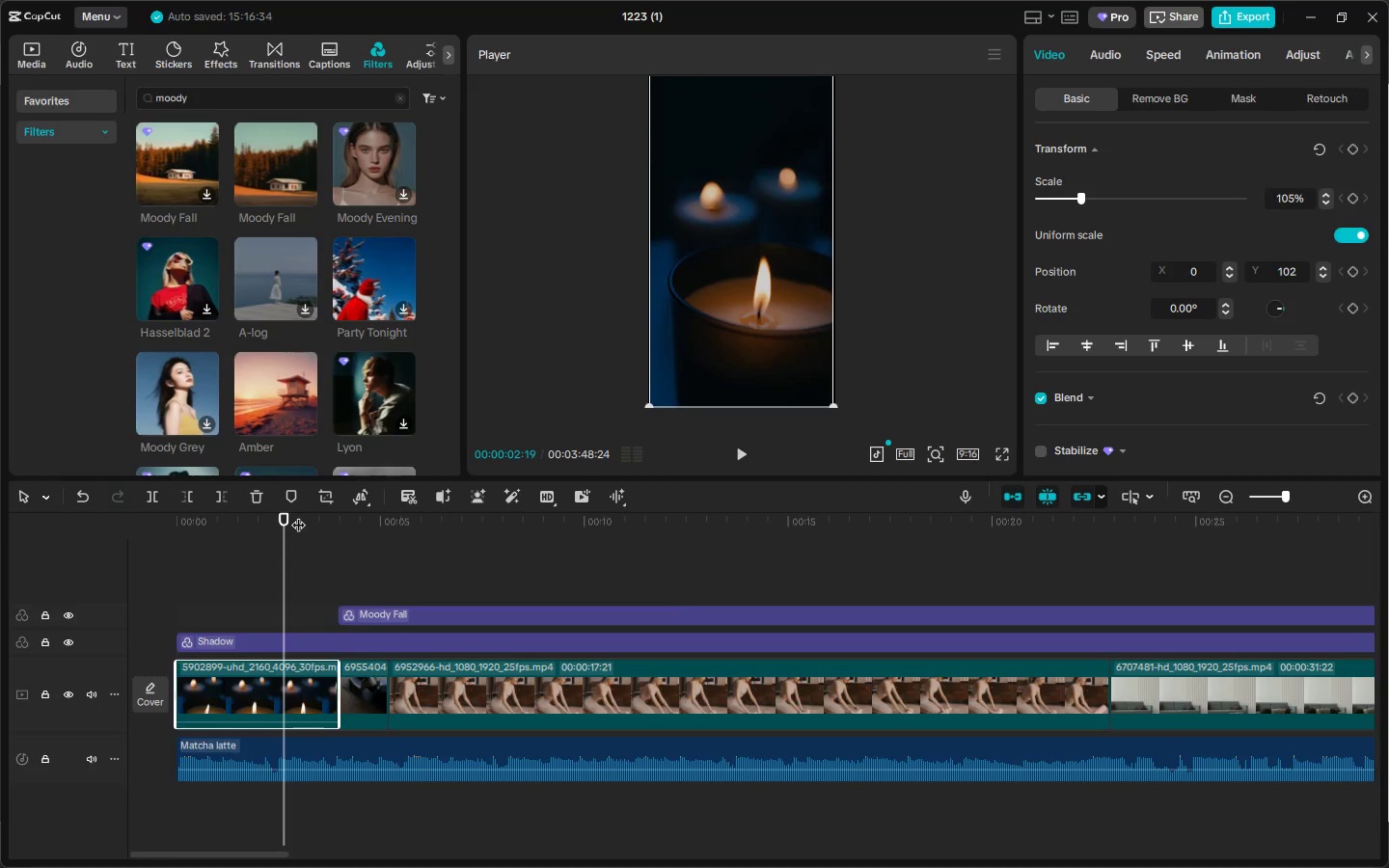 
key(ArrowLeft)
 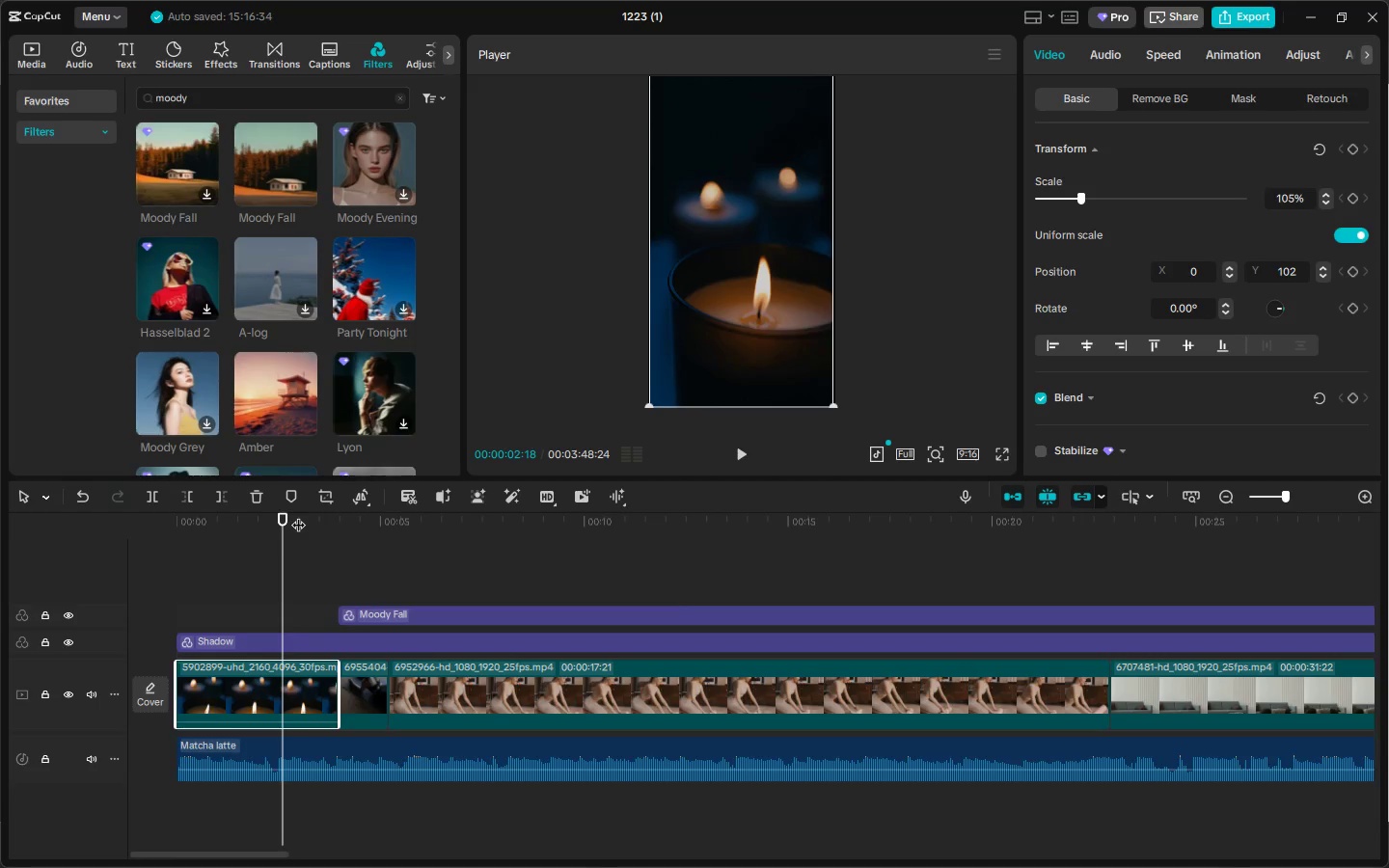 
key(ArrowLeft)
 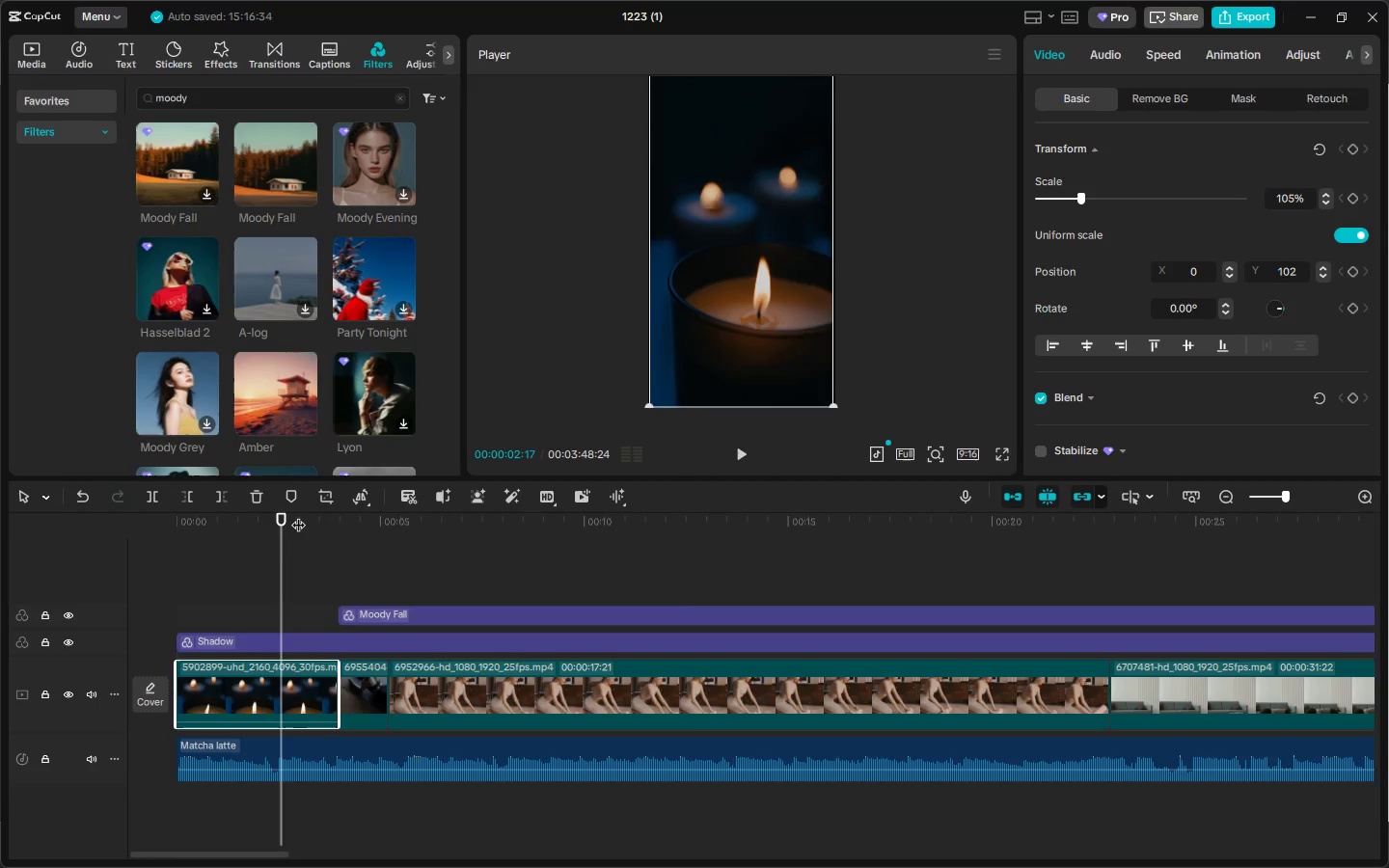 
key(ArrowLeft)
 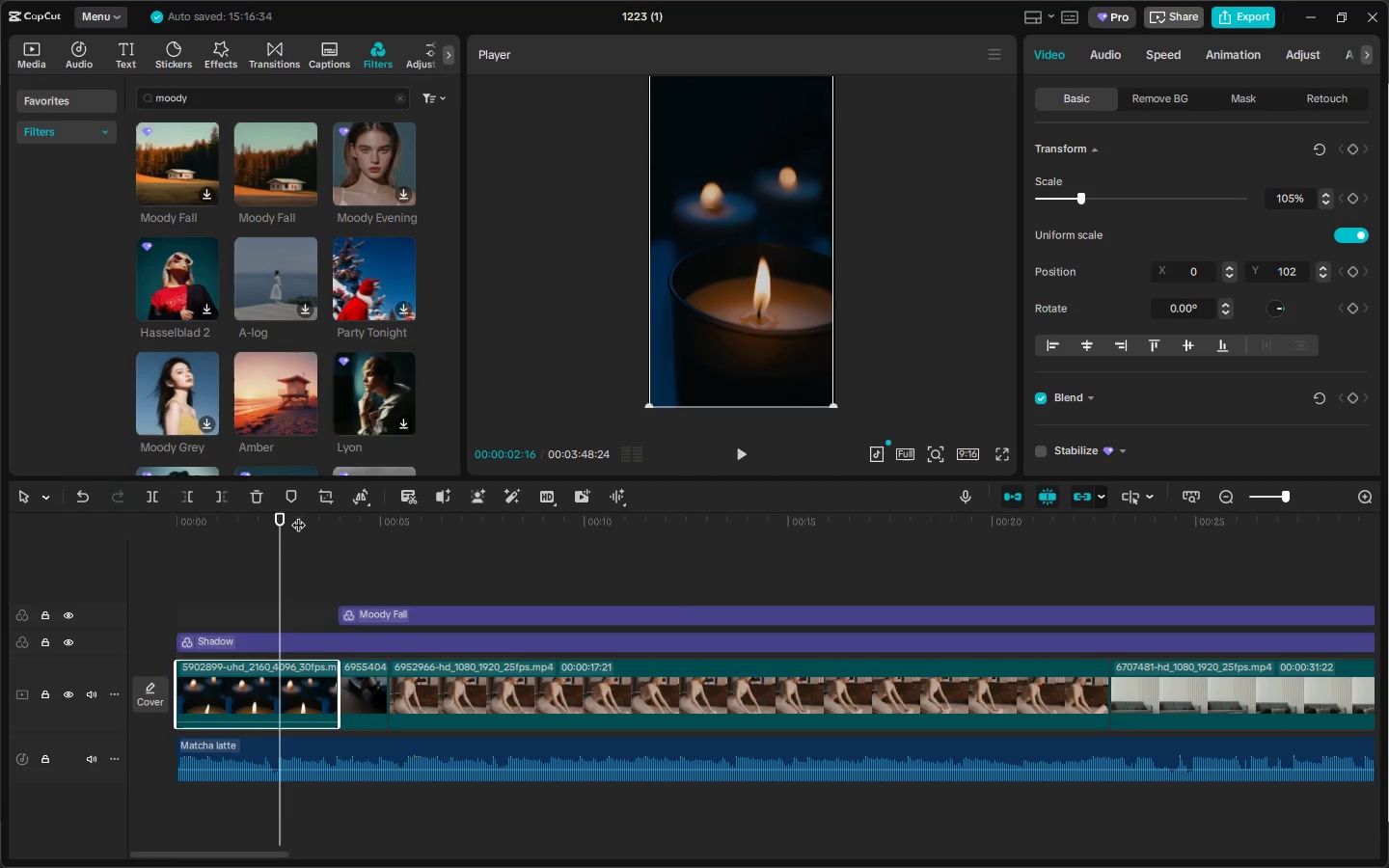 
key(ArrowLeft)
 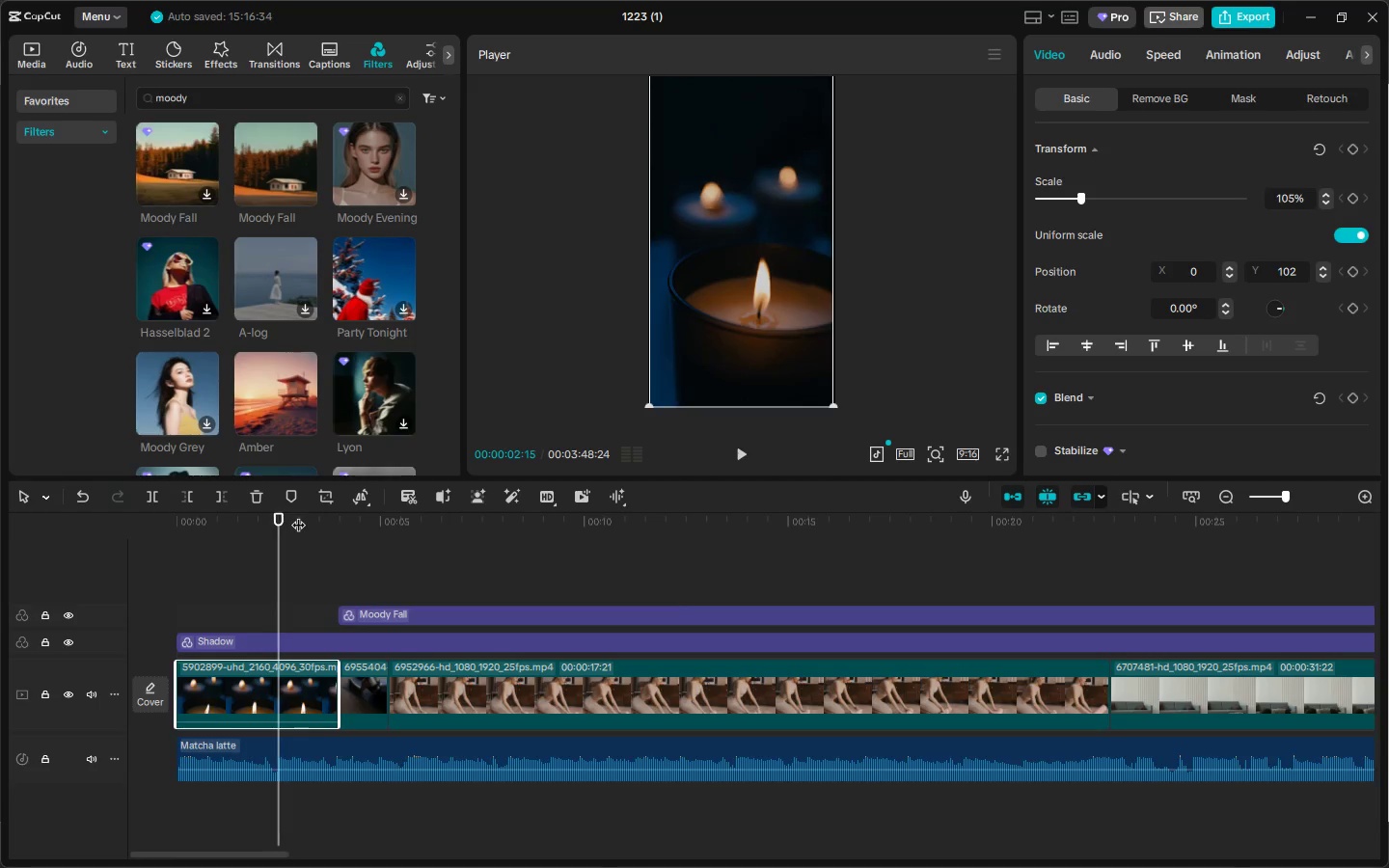 
key(ArrowLeft)
 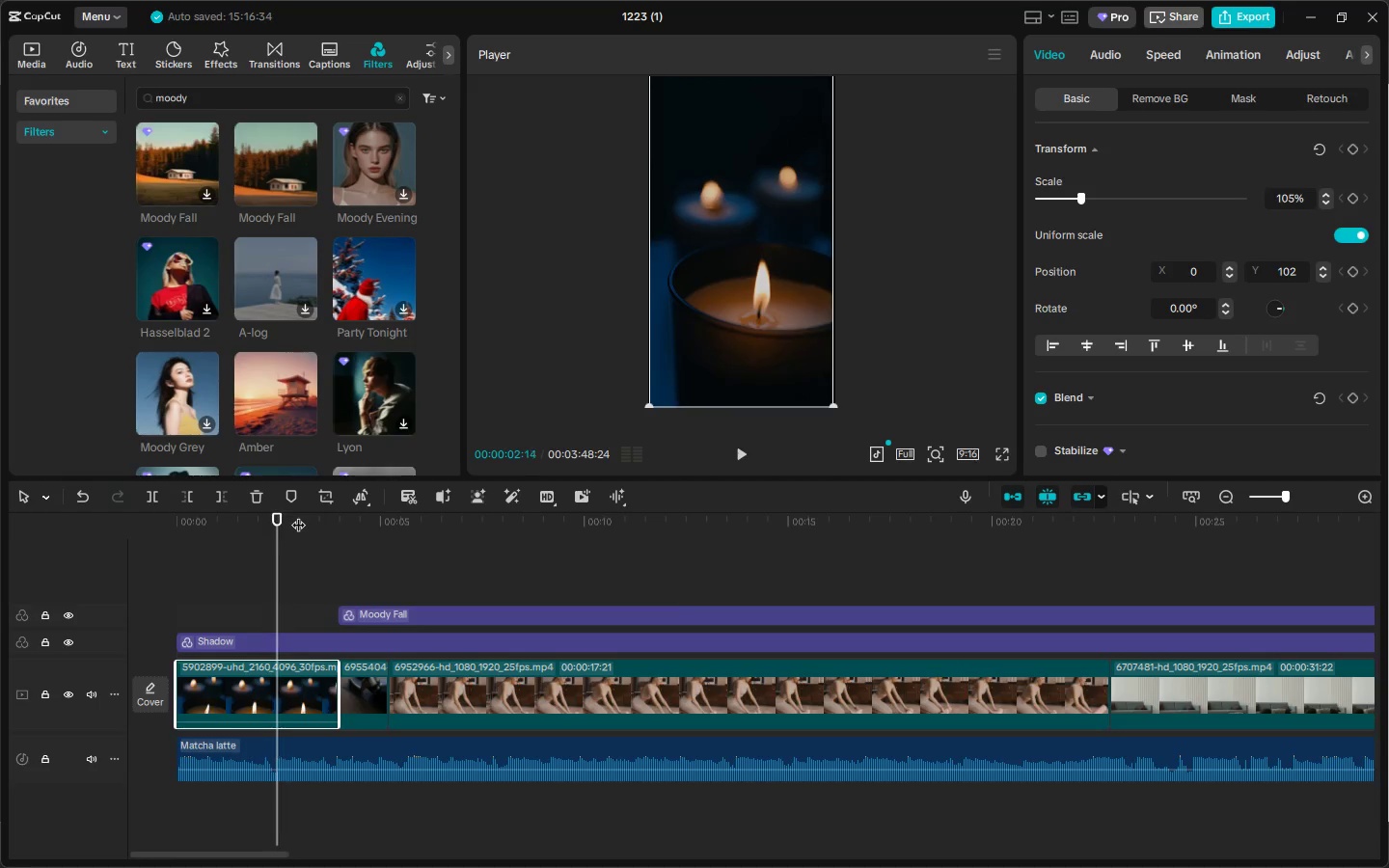 
key(ArrowLeft)
 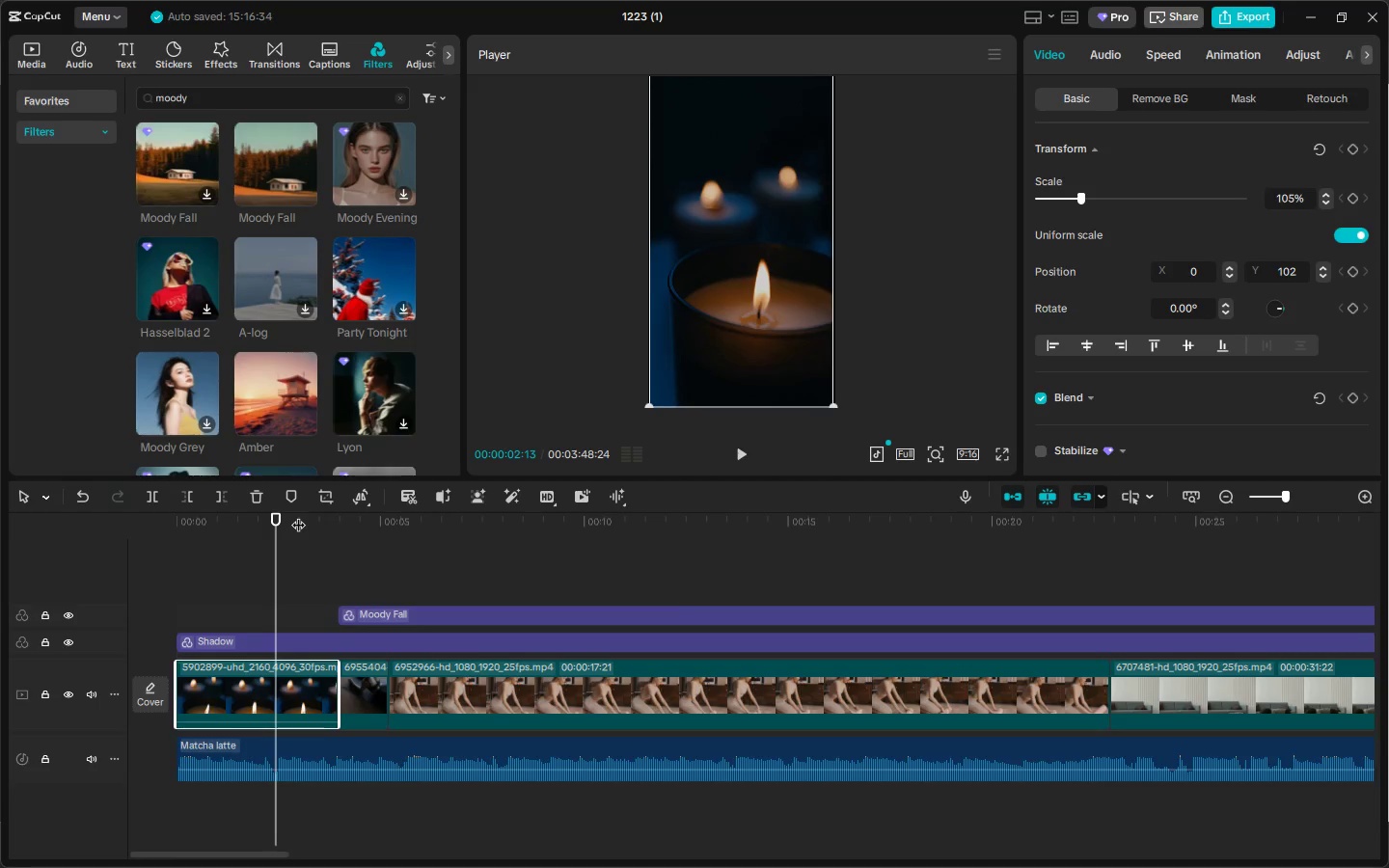 
key(ArrowLeft)
 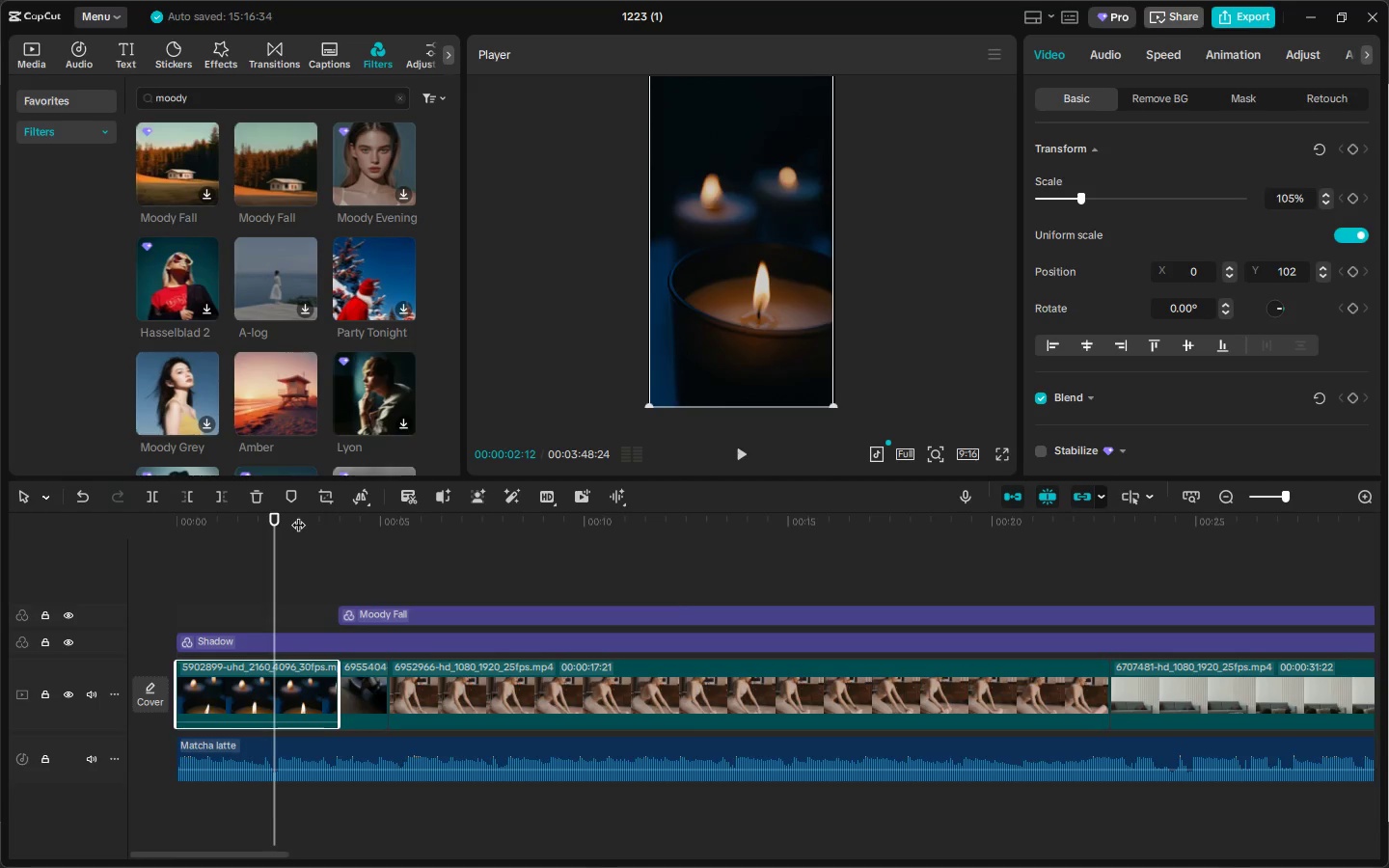 
key(ArrowLeft)
 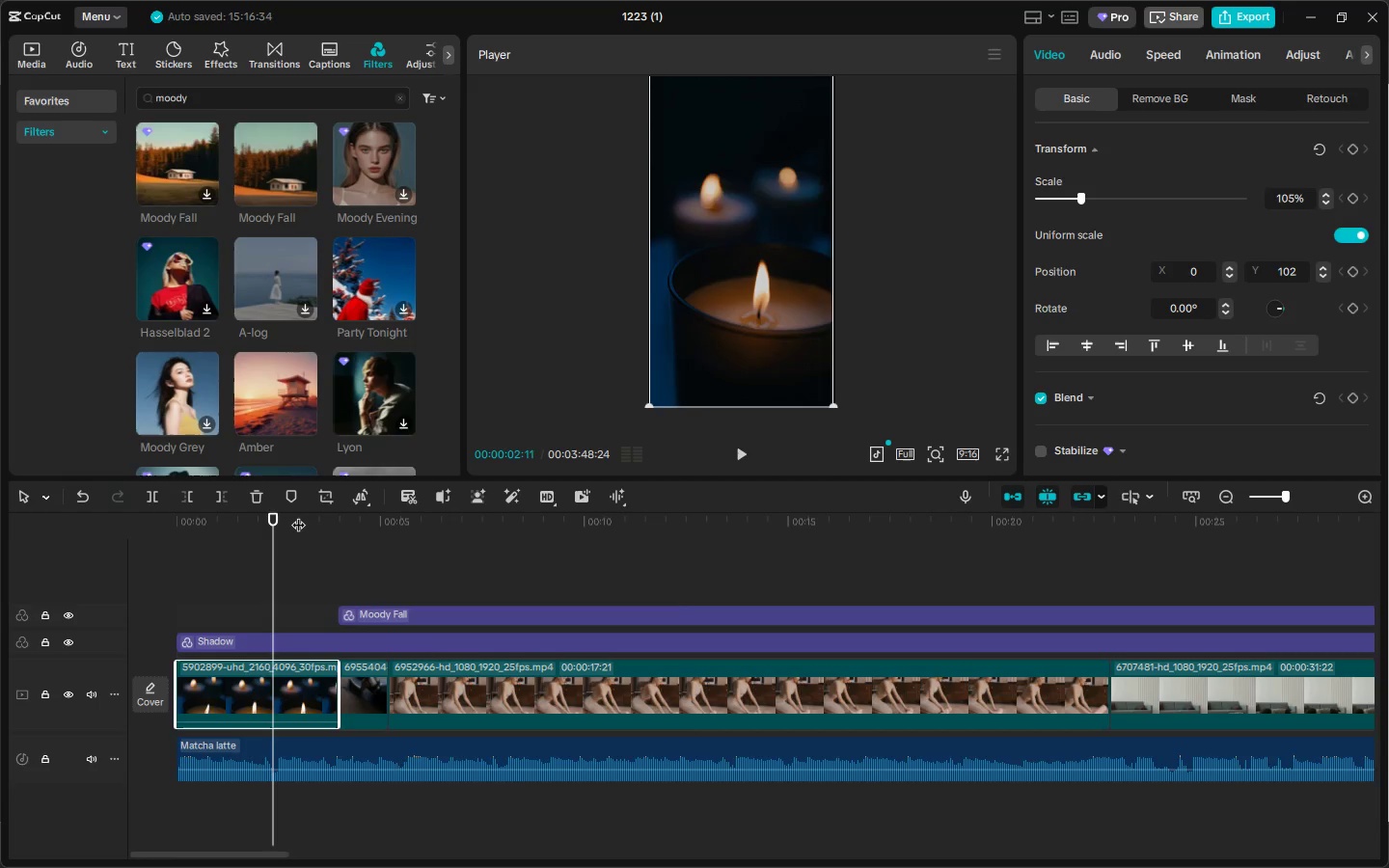 
key(ArrowLeft)
 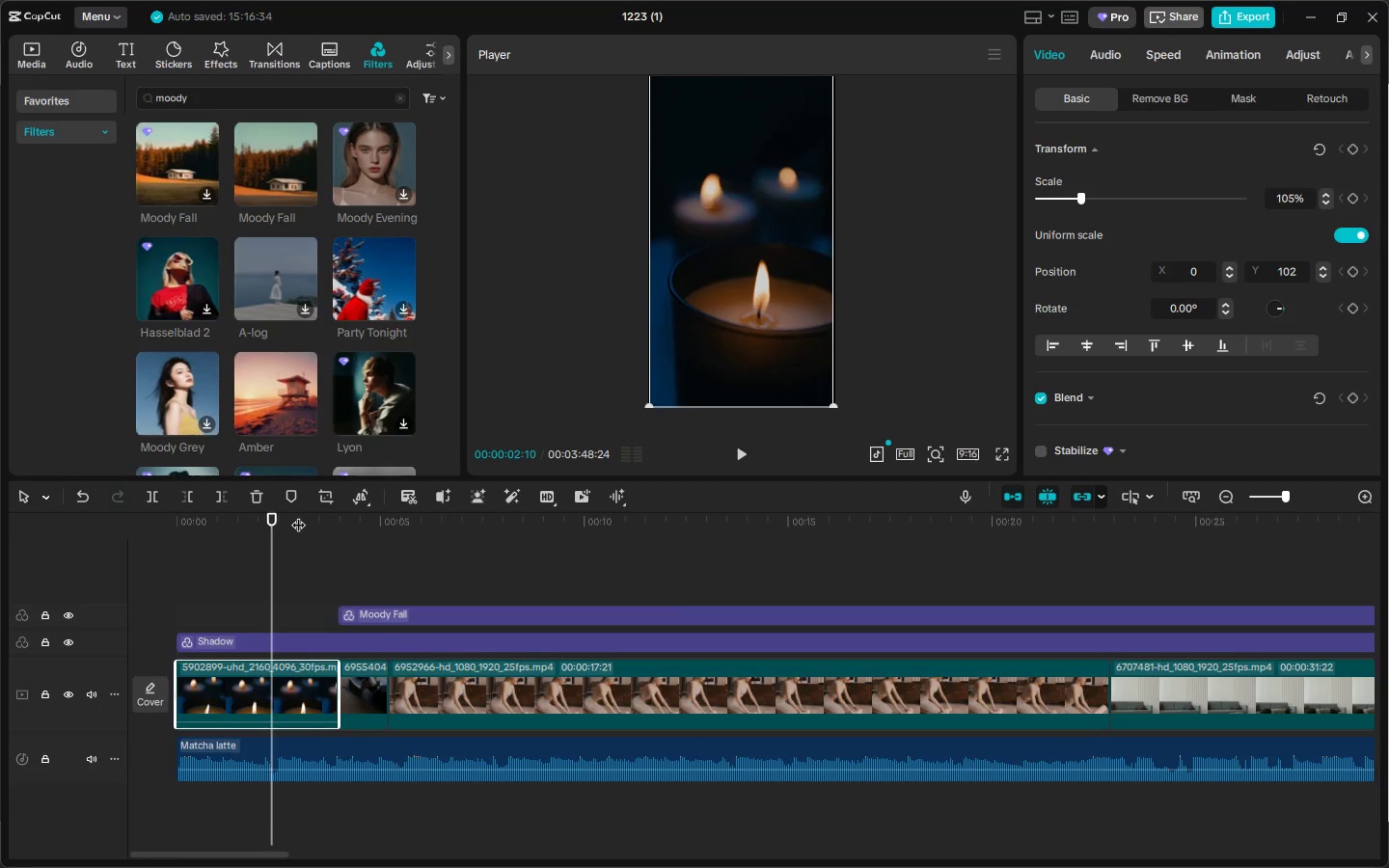 
key(ArrowLeft)
 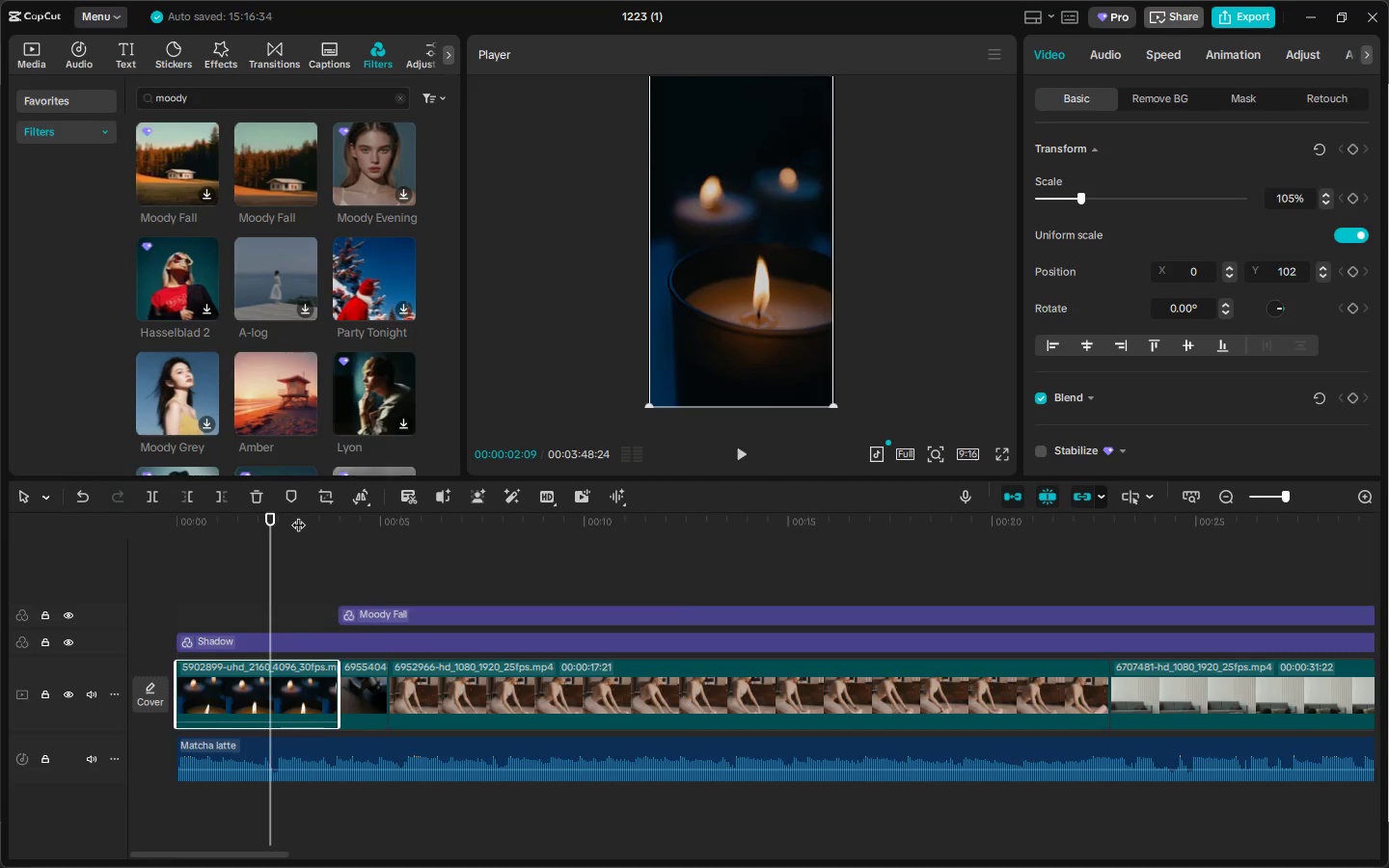 
key(ArrowLeft)
 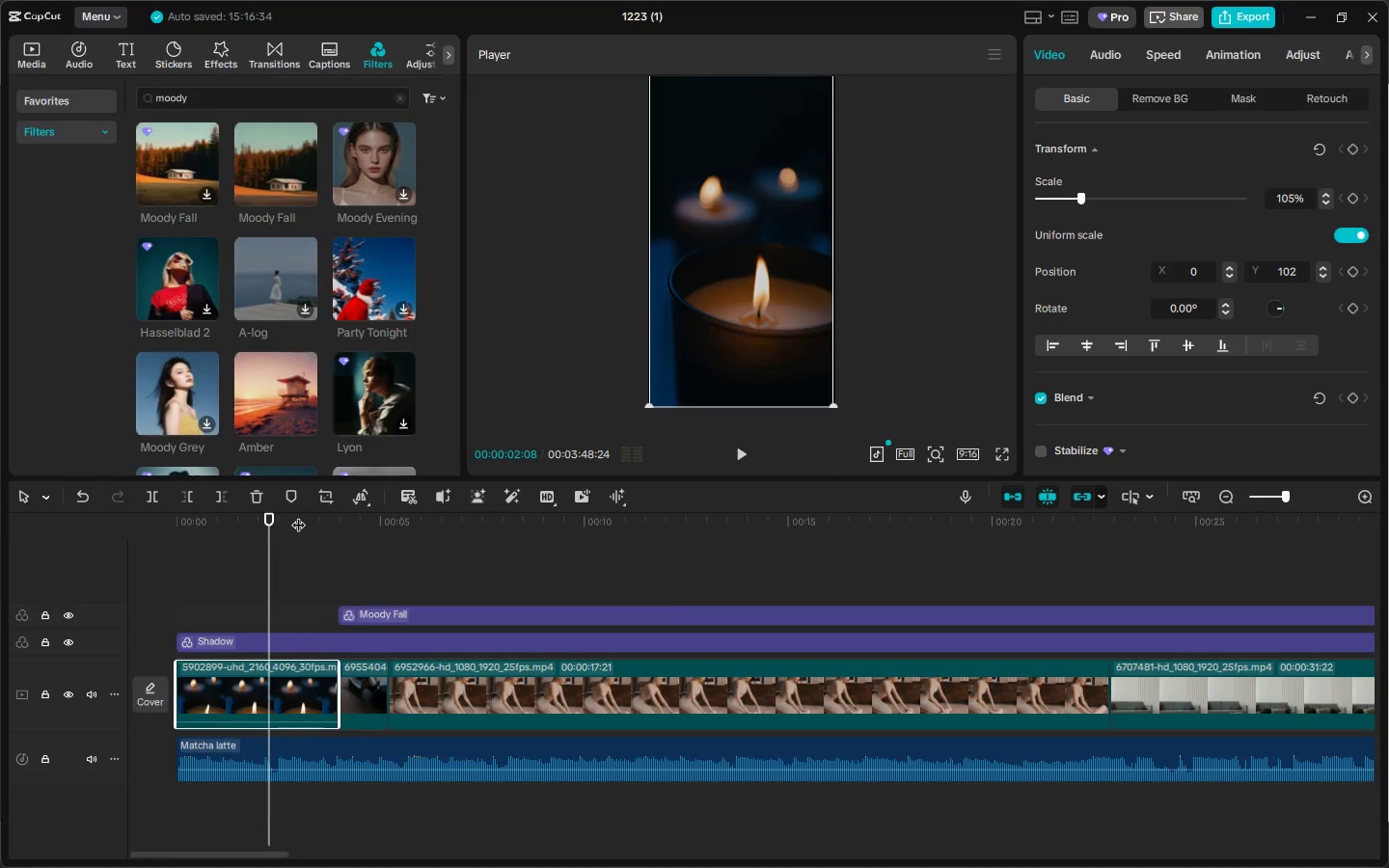 
key(ArrowLeft)
 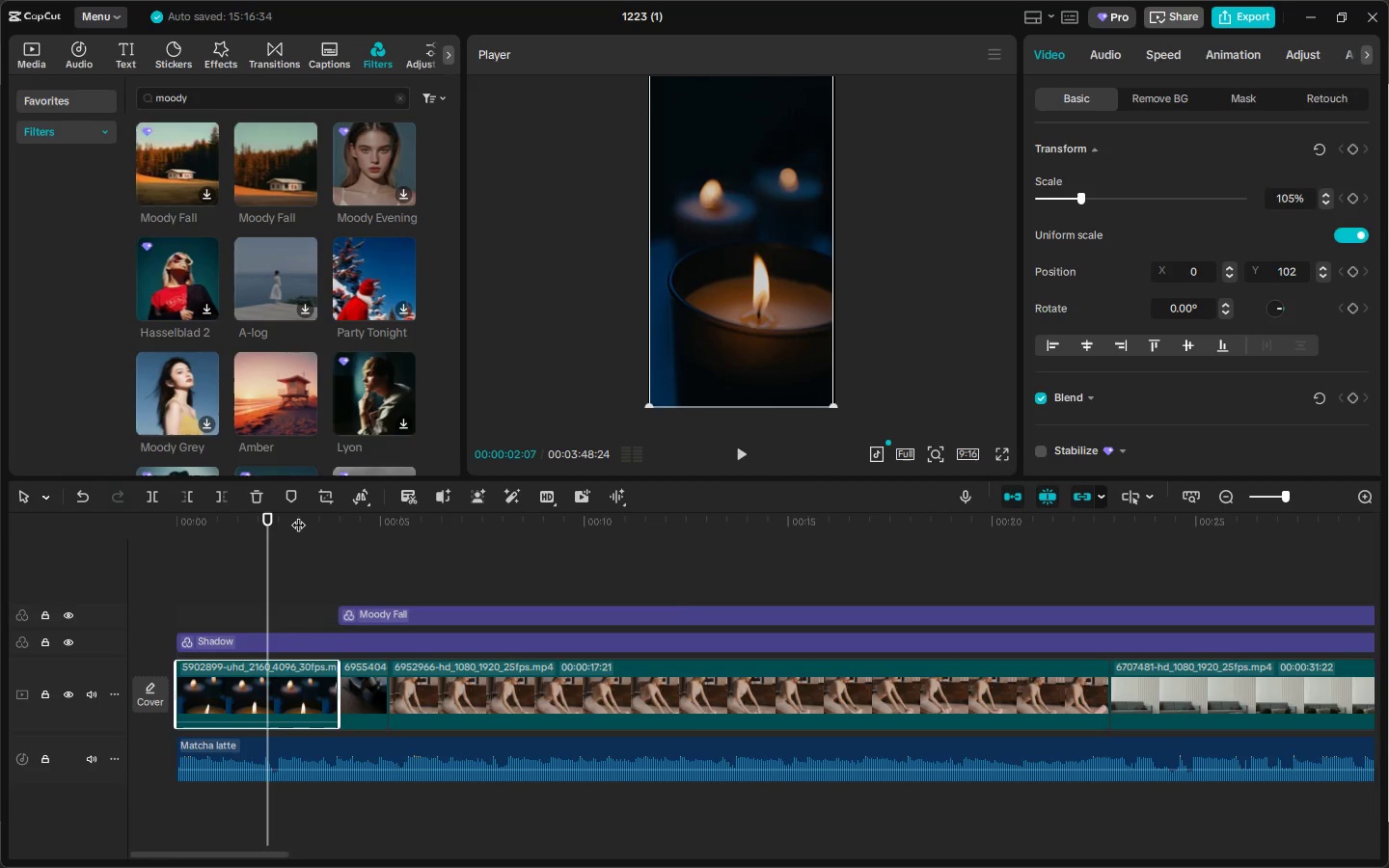 
key(ArrowLeft)
 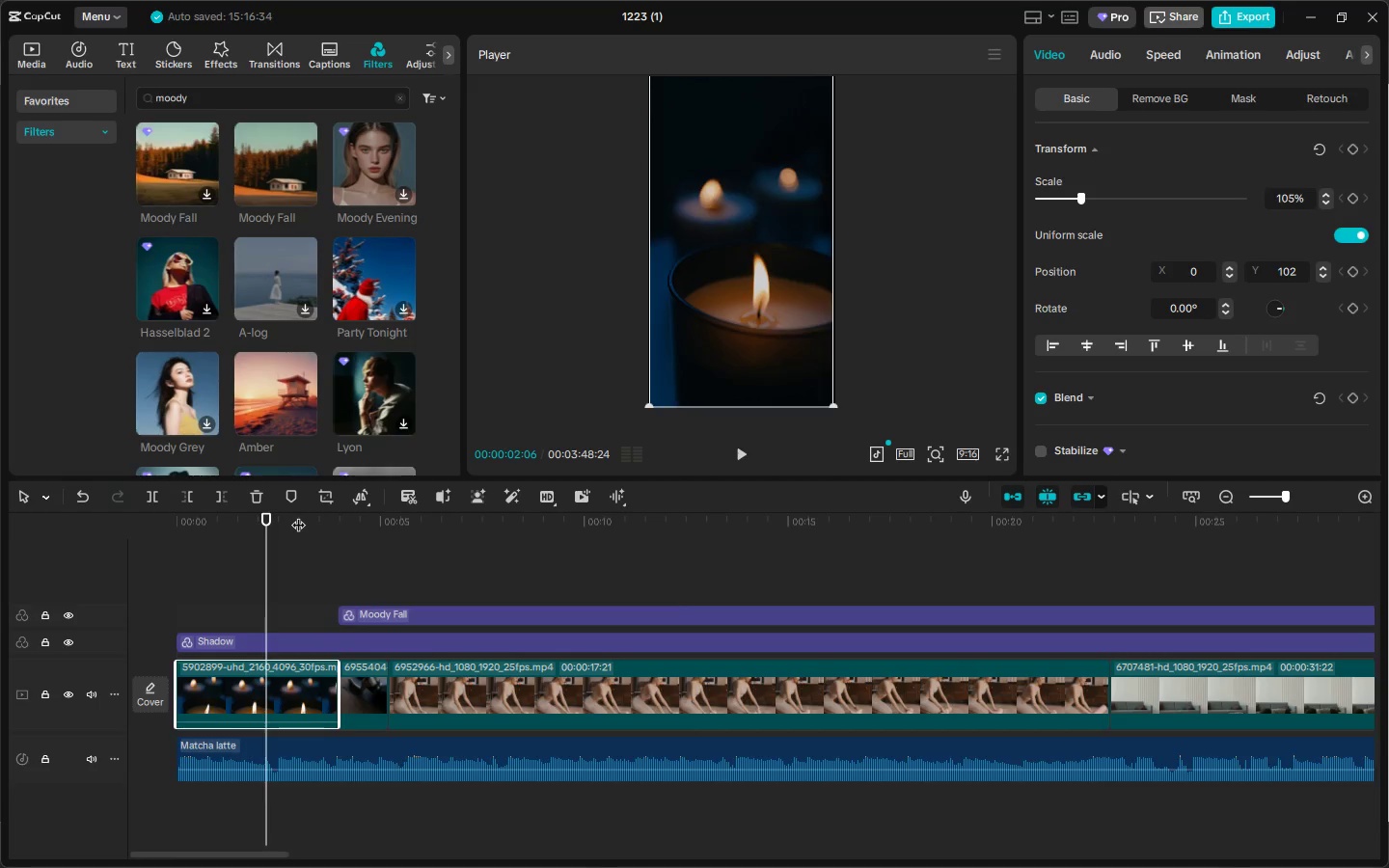 
key(ArrowLeft)
 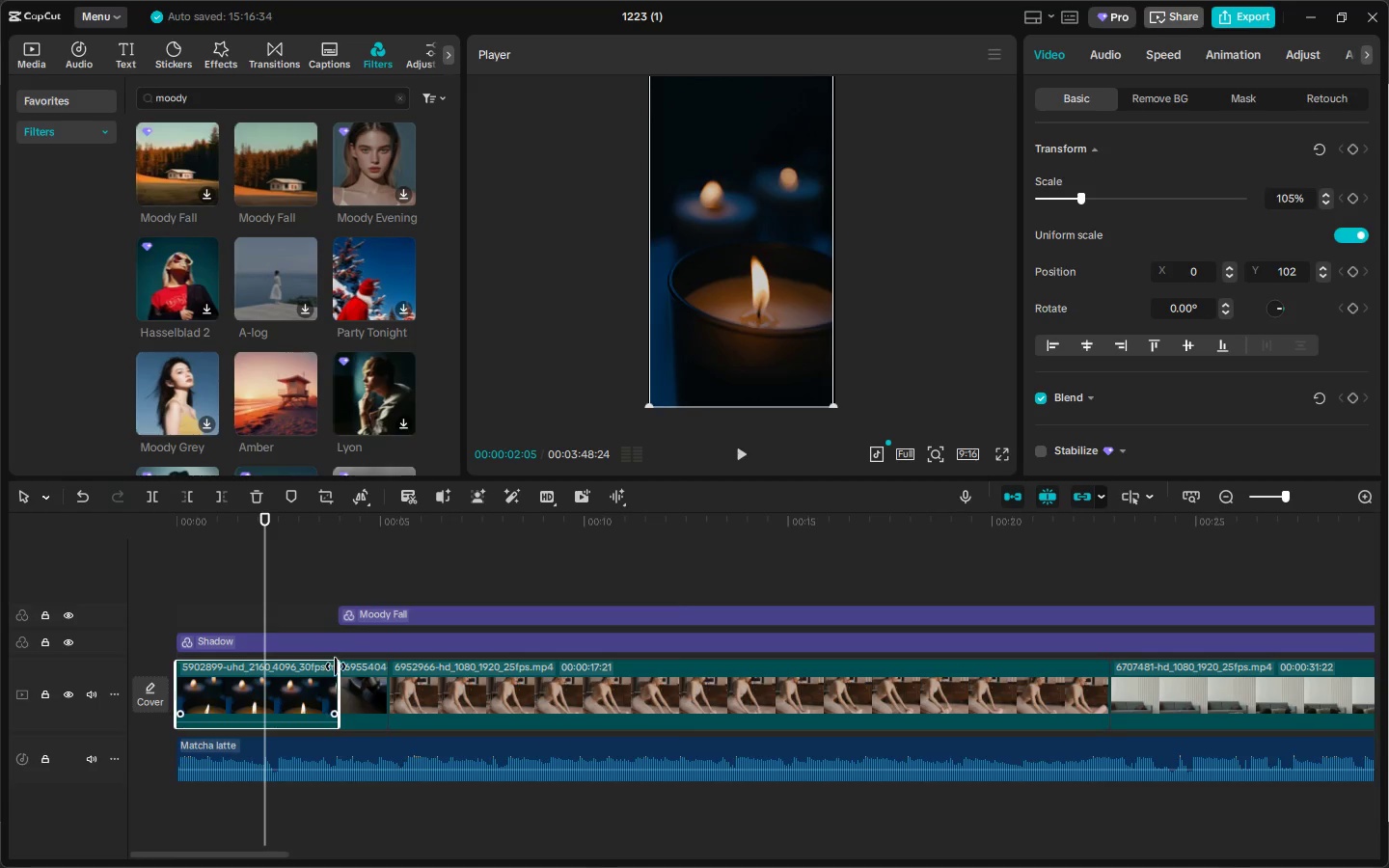 
left_click_drag(start_coordinate=[337, 669], to_coordinate=[266, 674])
 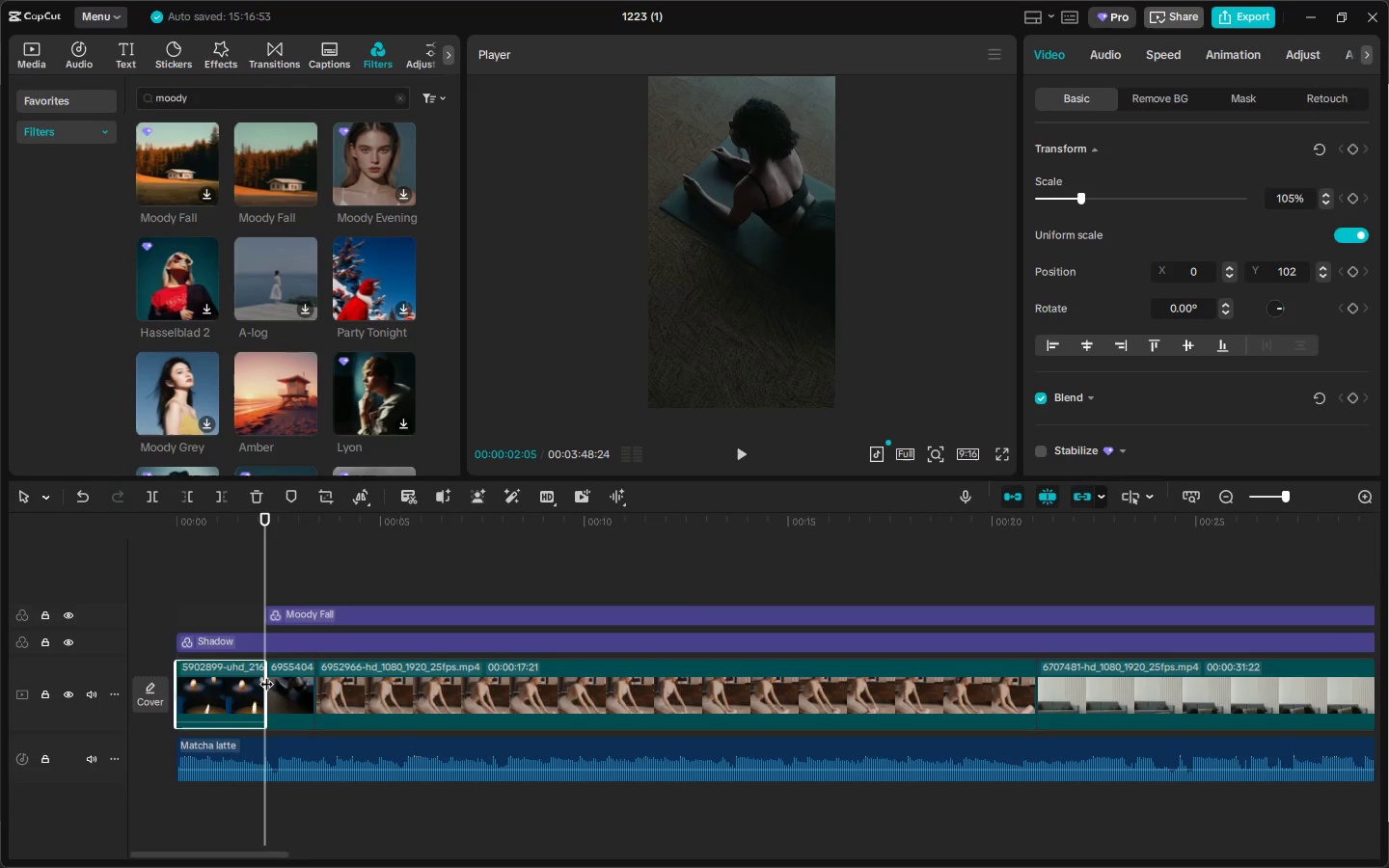 
key(Delete)
 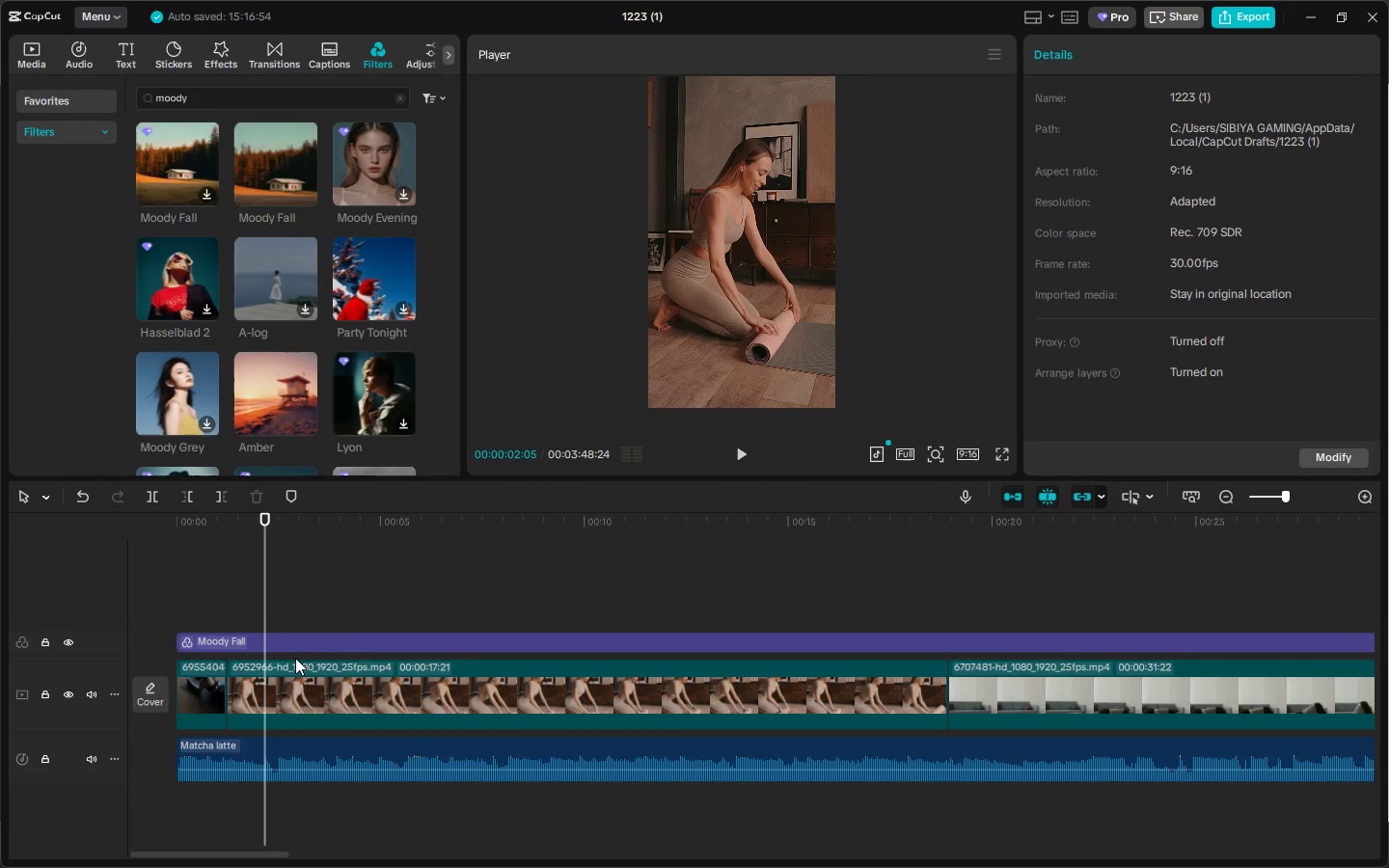 
key(Control+ControlLeft)
 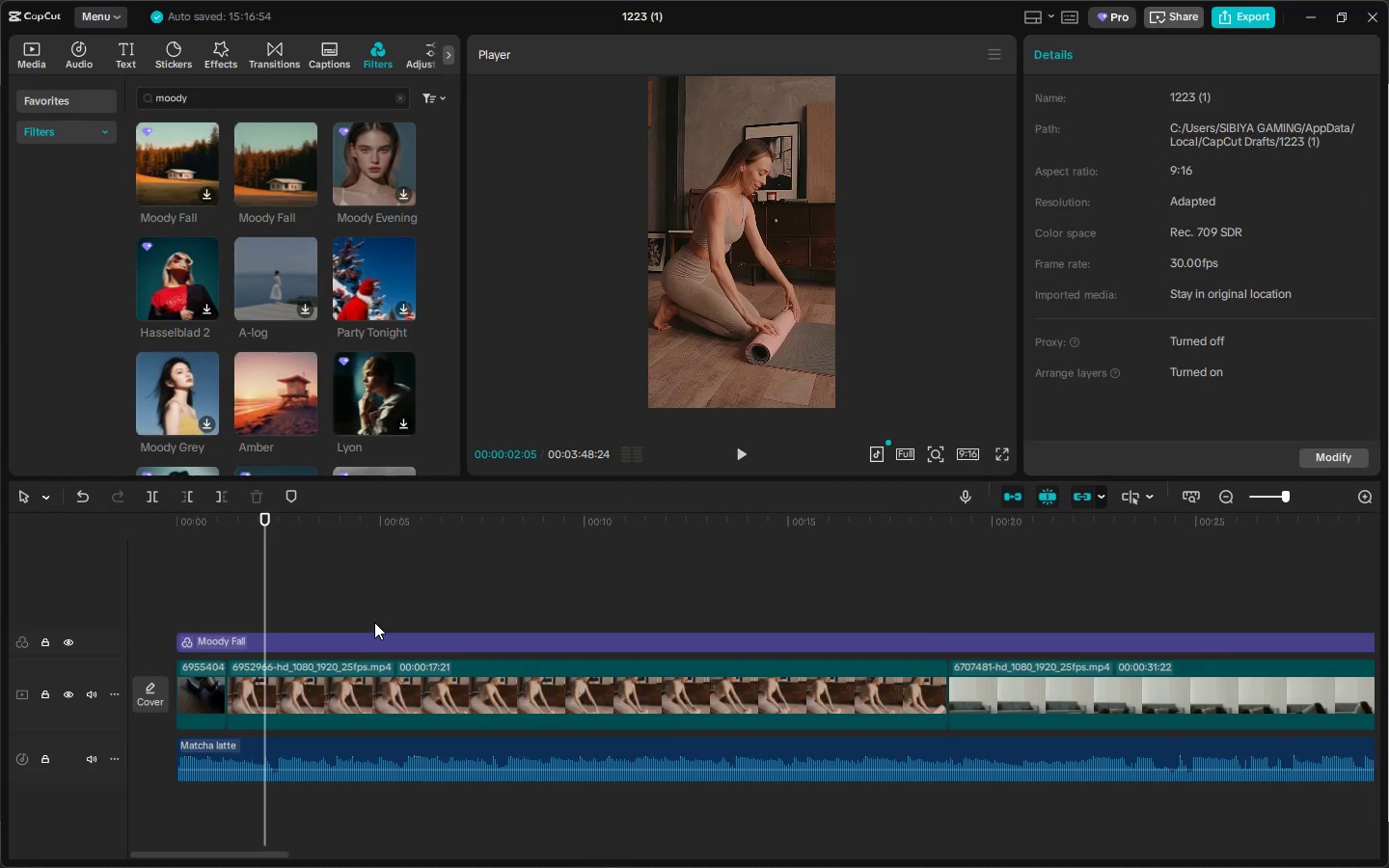 
key(Control+Z)
 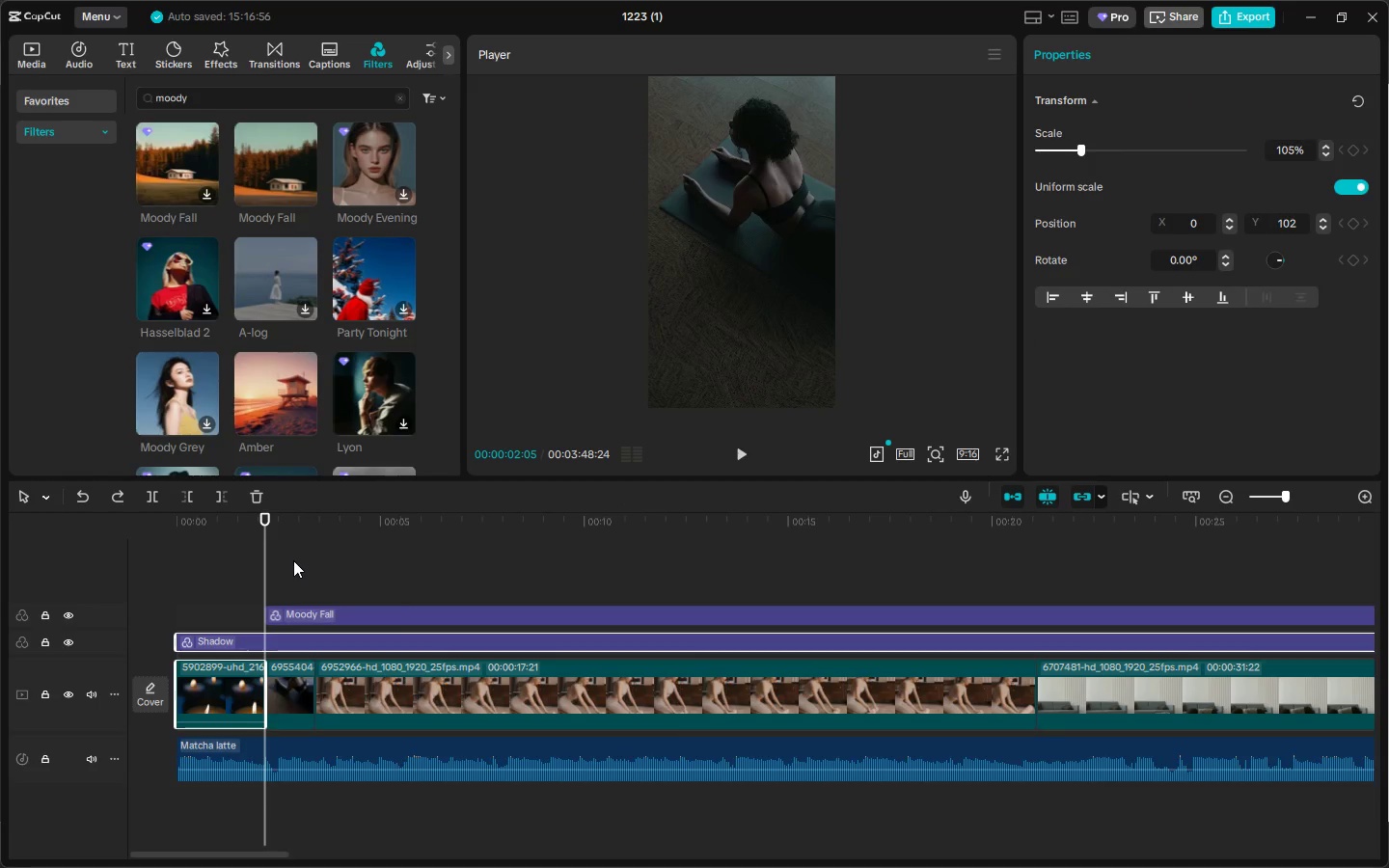 
left_click([291, 690])
 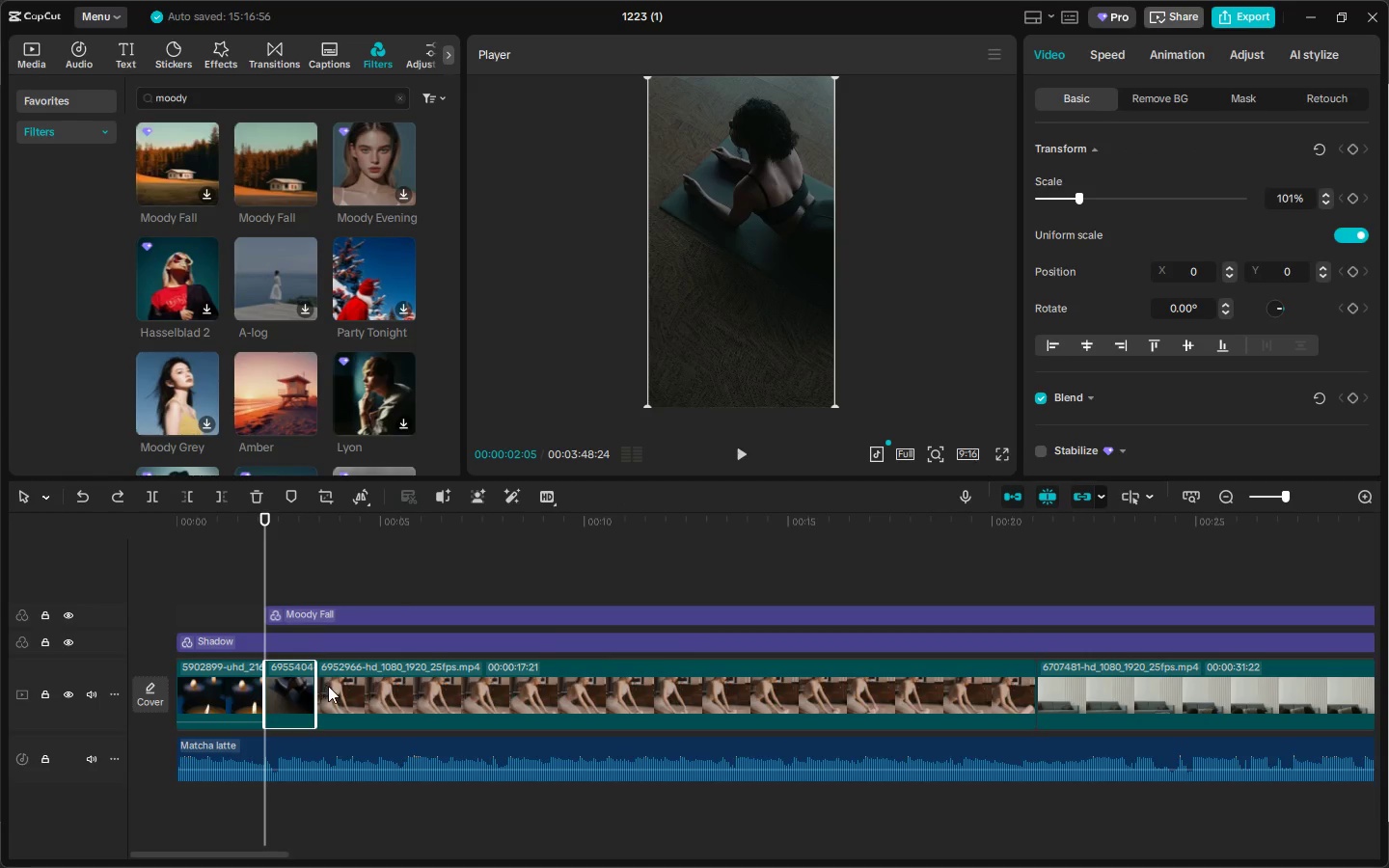 
left_click_drag(start_coordinate=[315, 684], to_coordinate=[333, 684])
 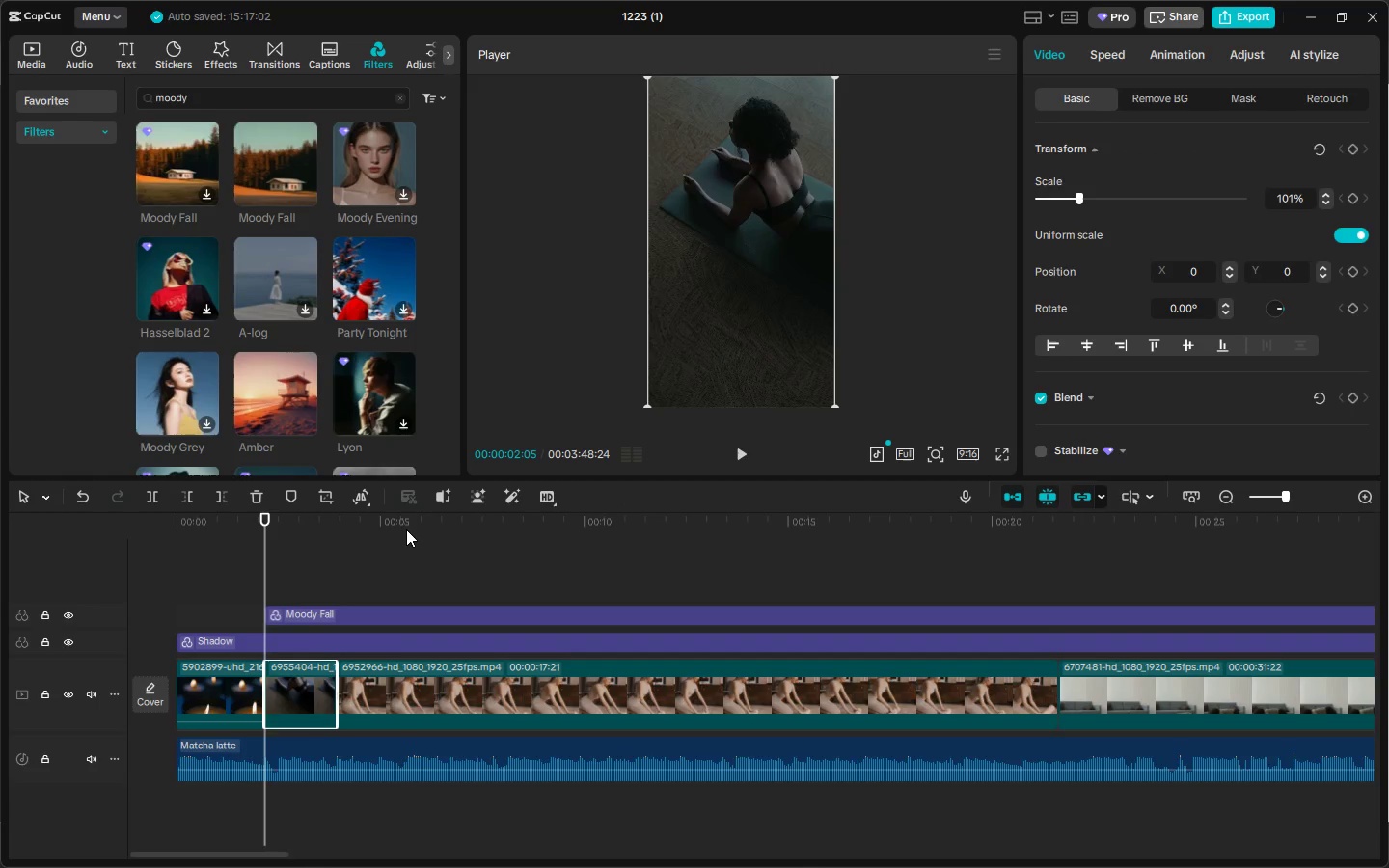 
left_click_drag(start_coordinate=[406, 529], to_coordinate=[427, 529])
 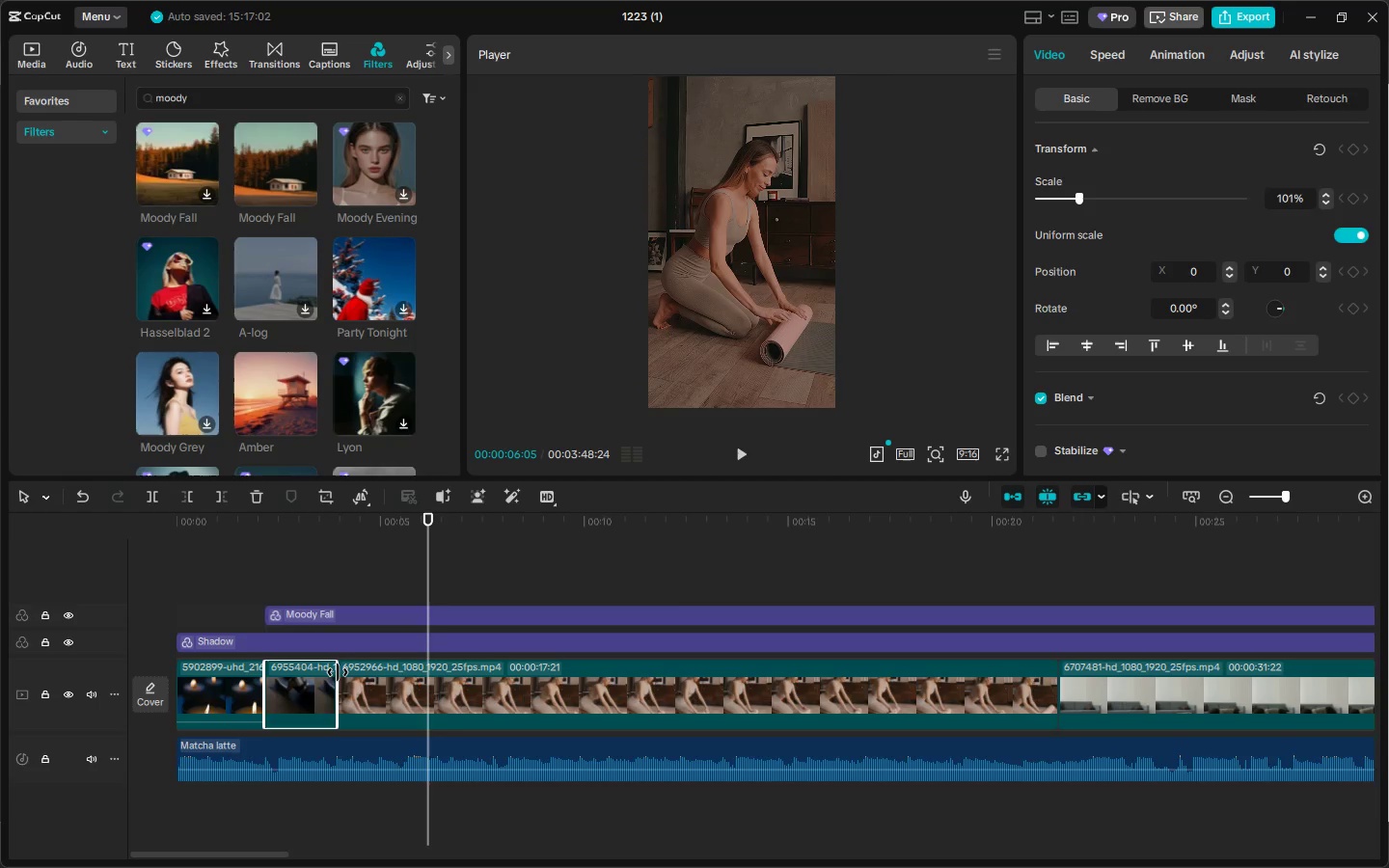 
left_click_drag(start_coordinate=[338, 672], to_coordinate=[424, 668])
 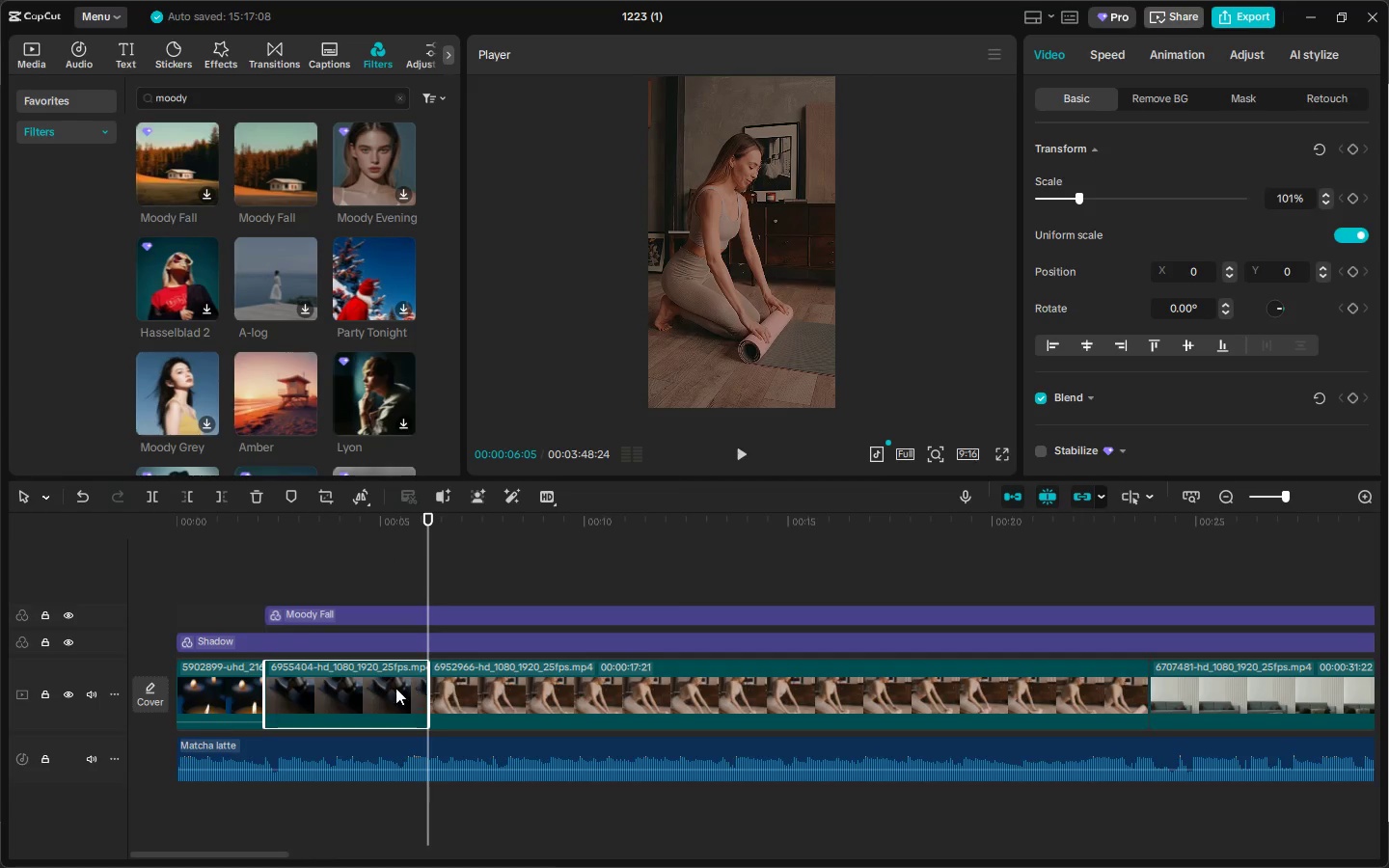 
wait(7.45)
 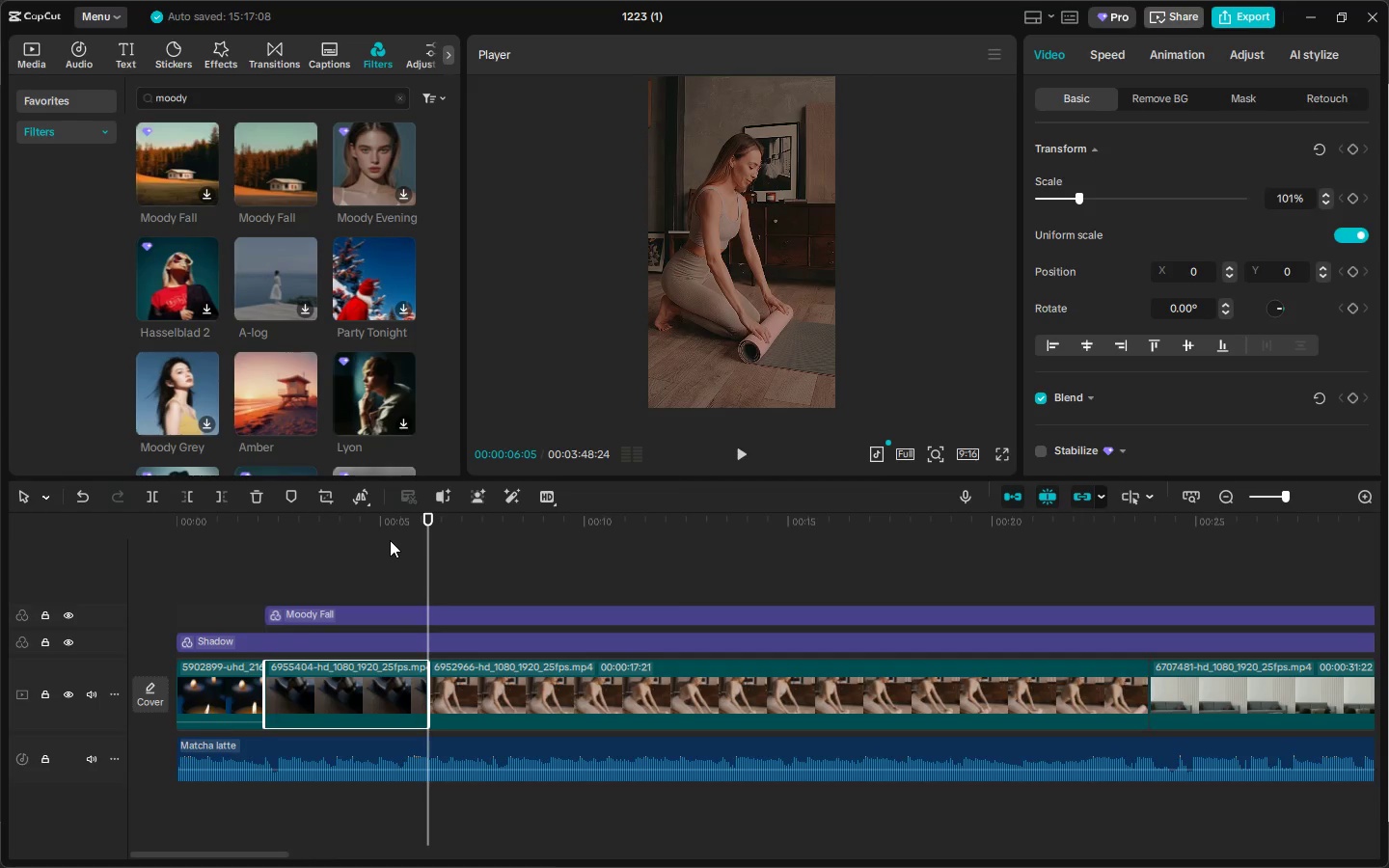 
left_click([386, 683])
 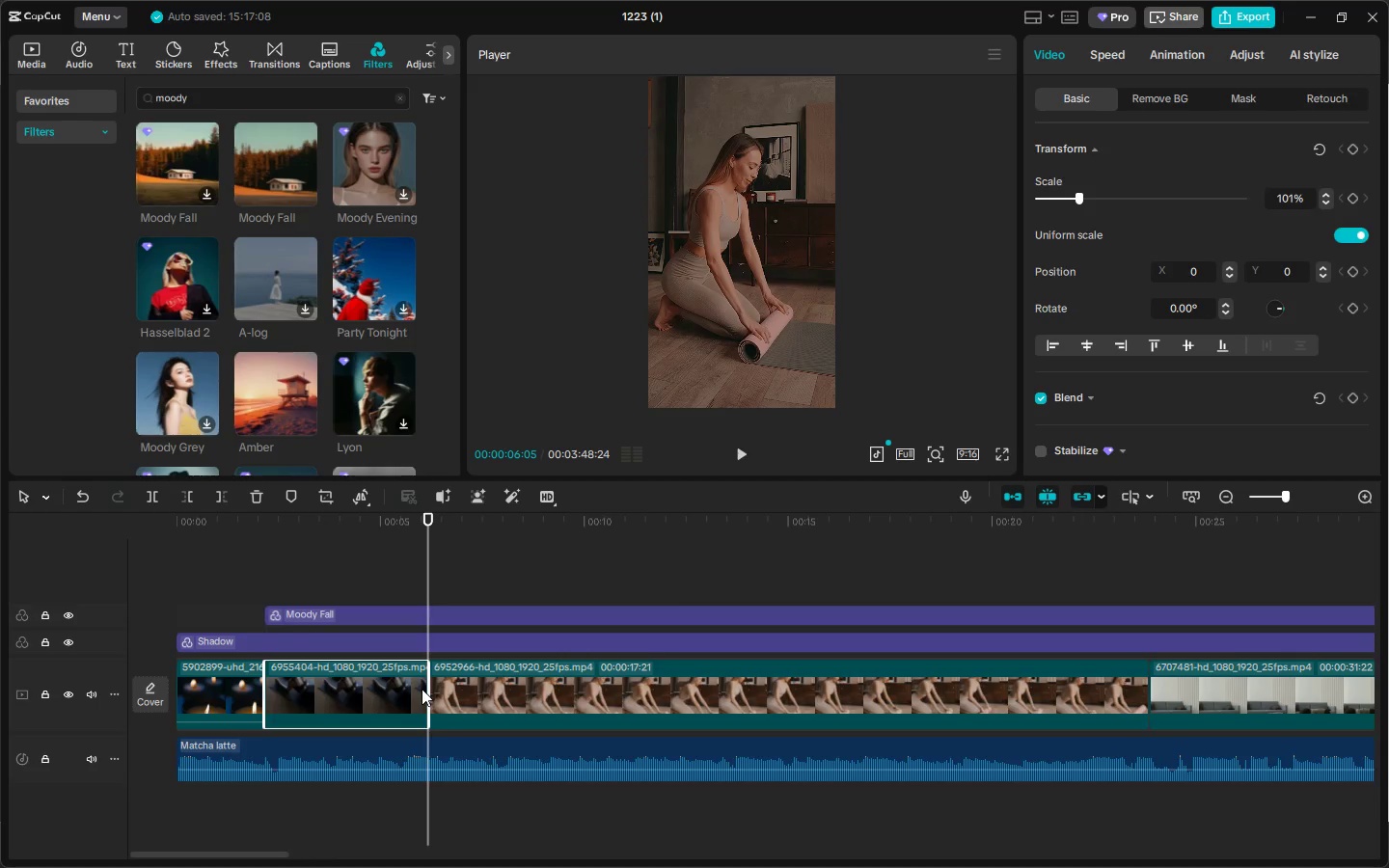 
wait(7.55)
 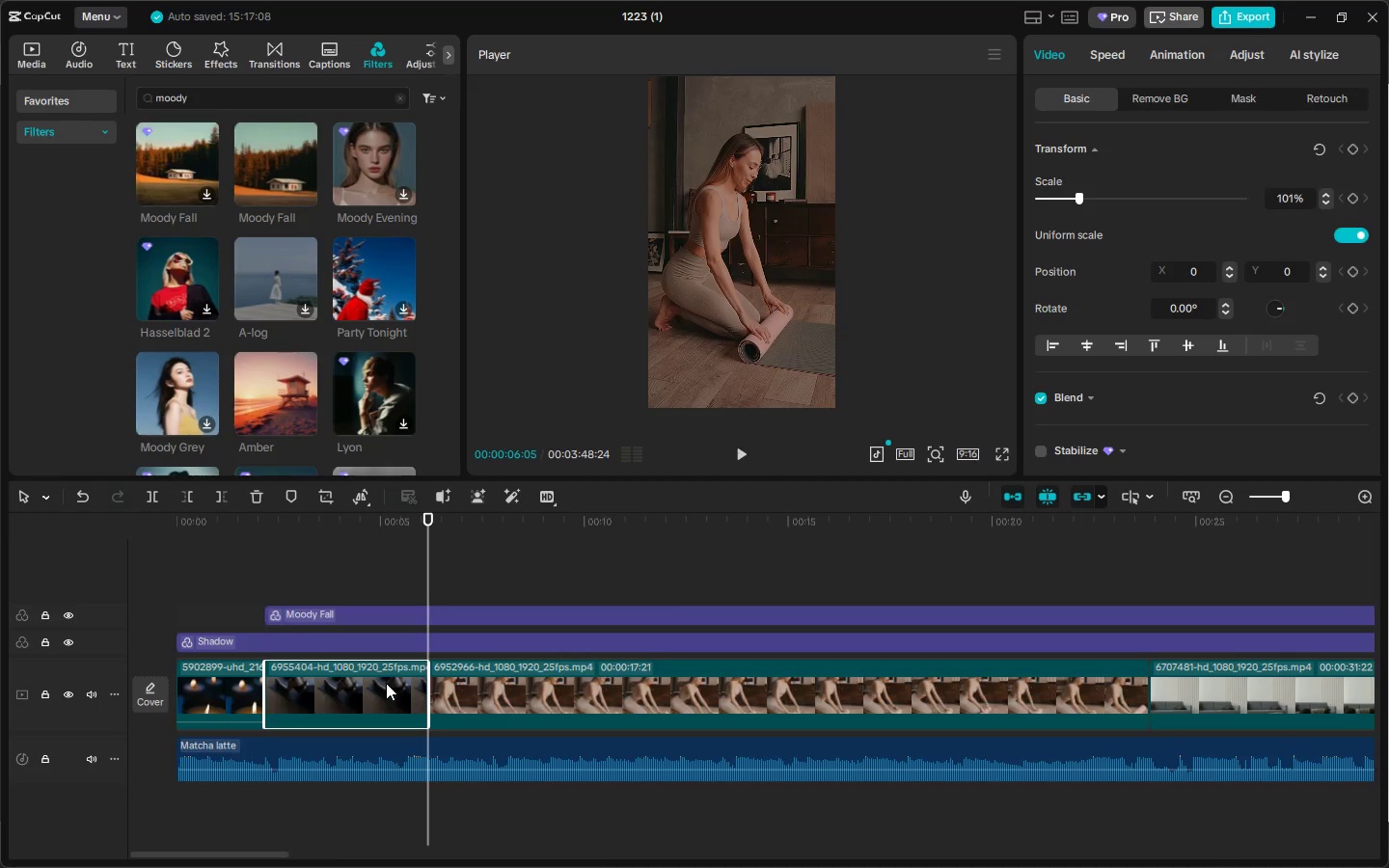 
left_click_drag(start_coordinate=[424, 519], to_coordinate=[306, 521])
 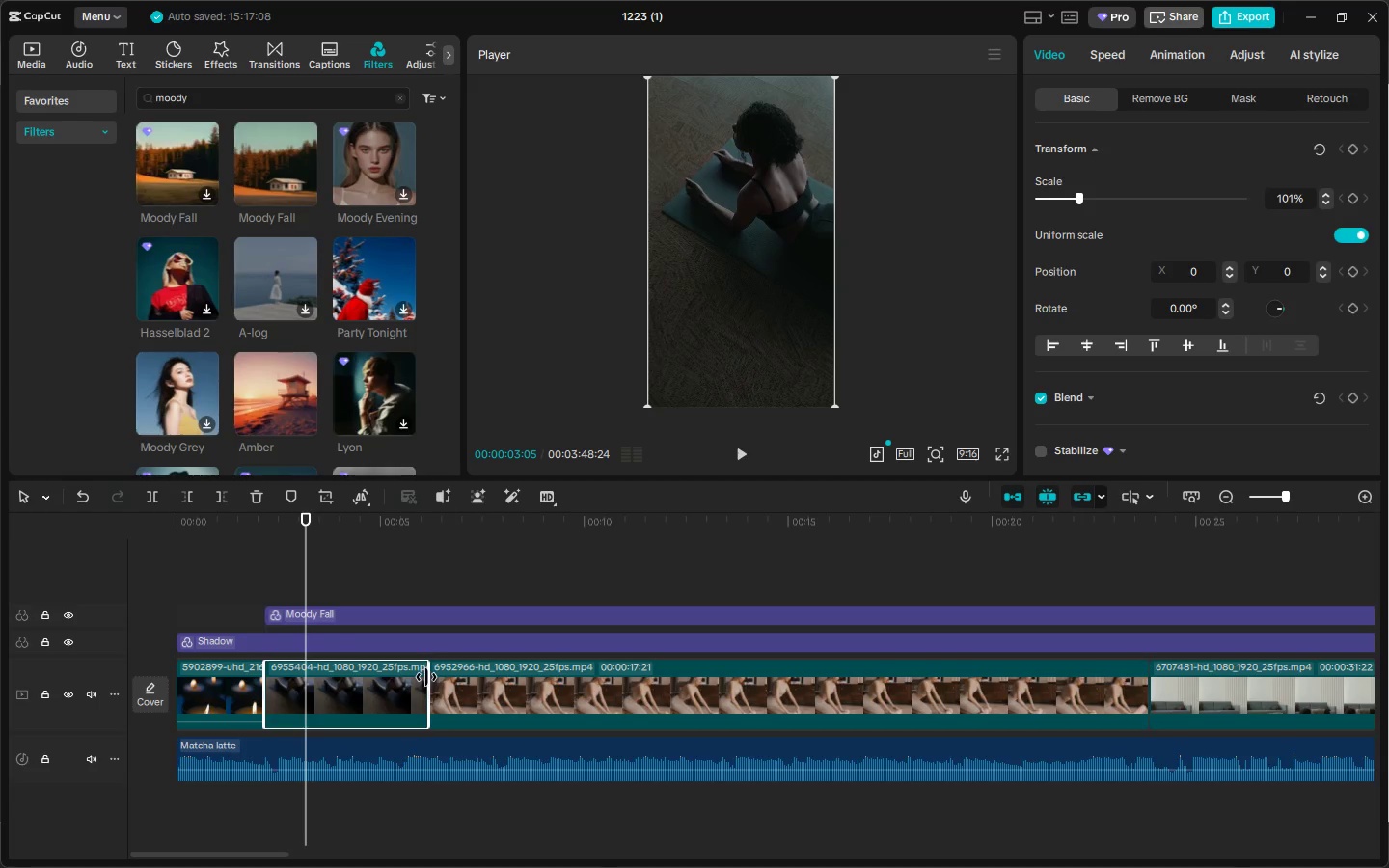 
left_click_drag(start_coordinate=[426, 677], to_coordinate=[299, 673])
 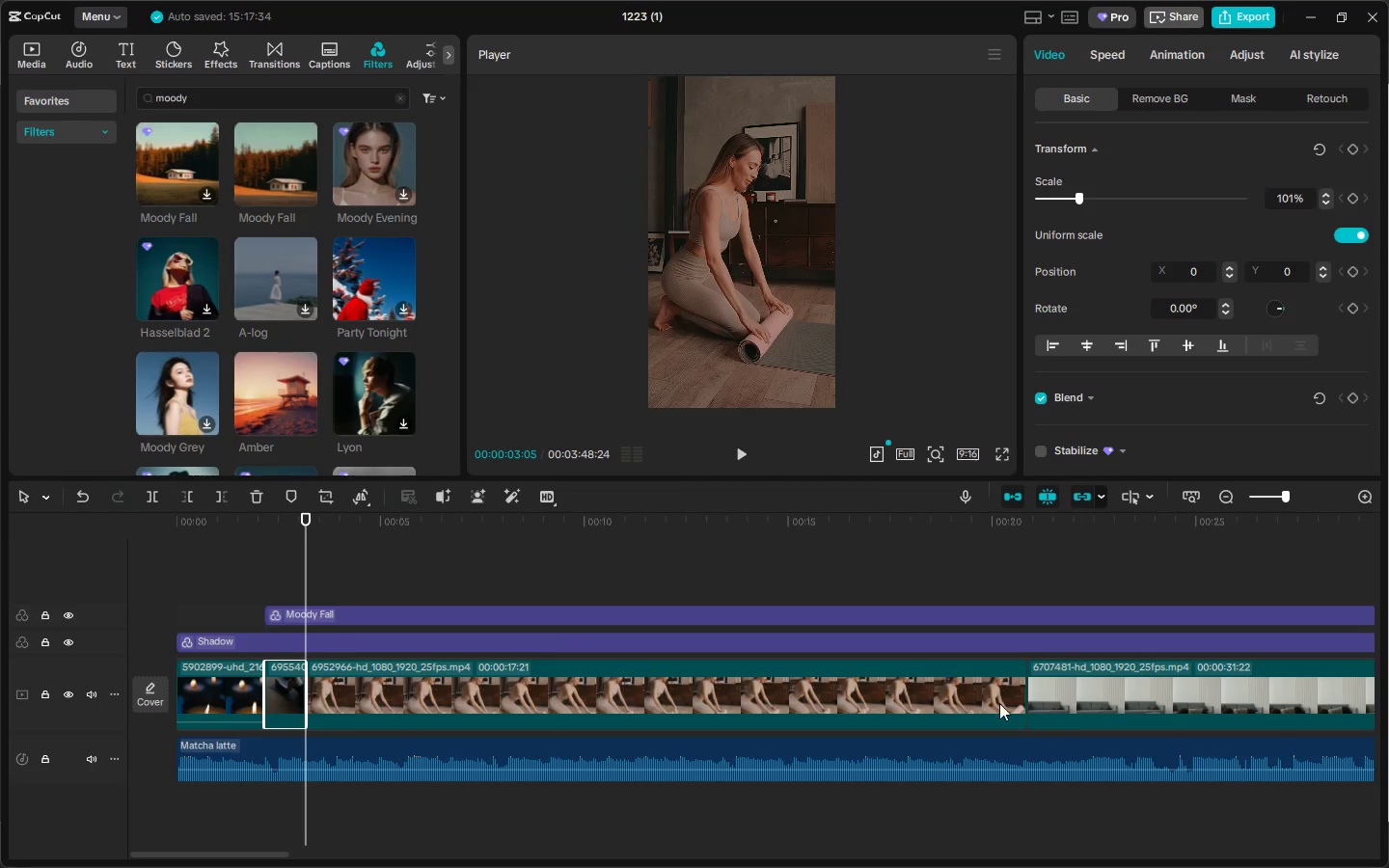 
left_click([984, 700])
 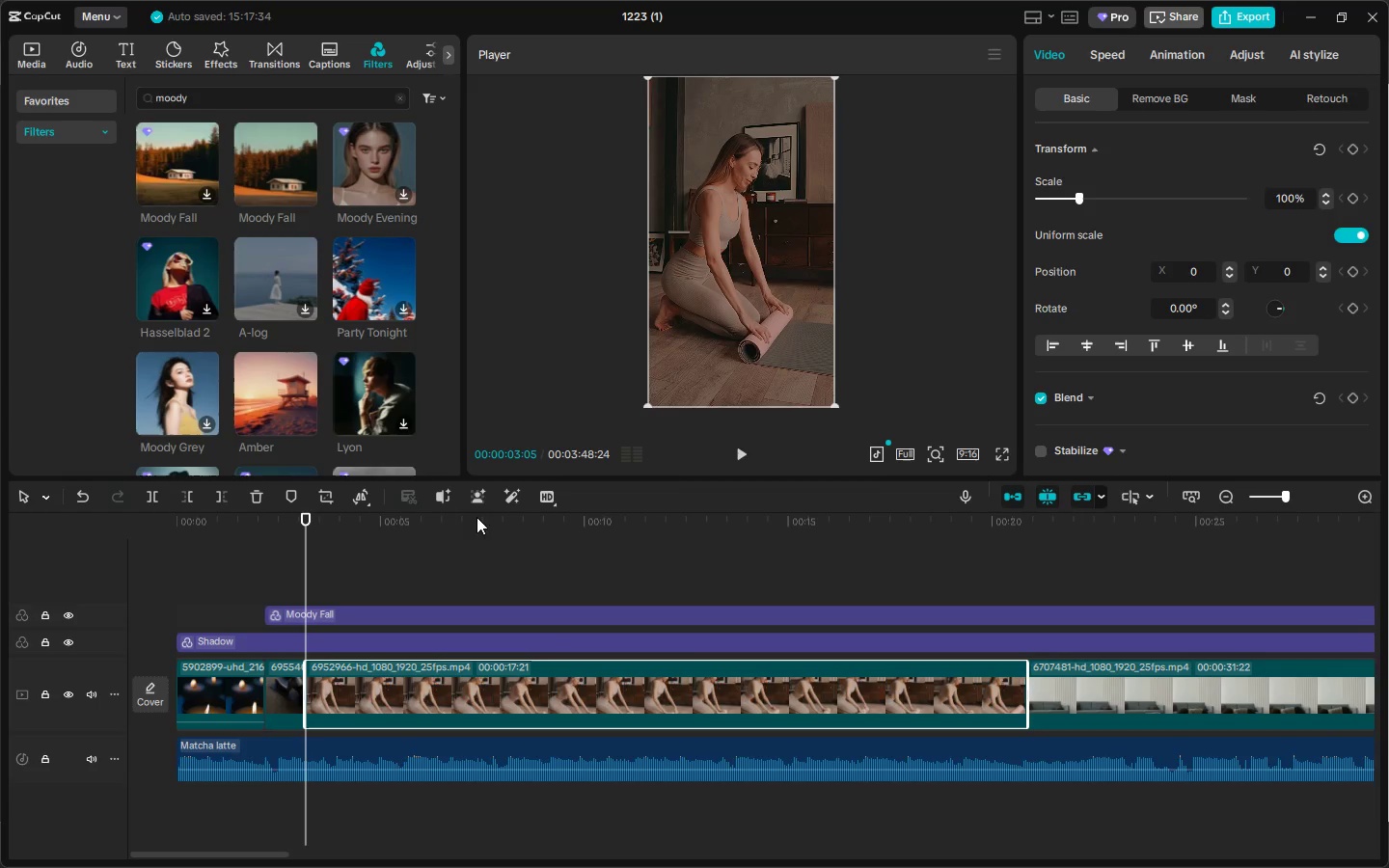 
left_click_drag(start_coordinate=[446, 526], to_coordinate=[428, 526])
 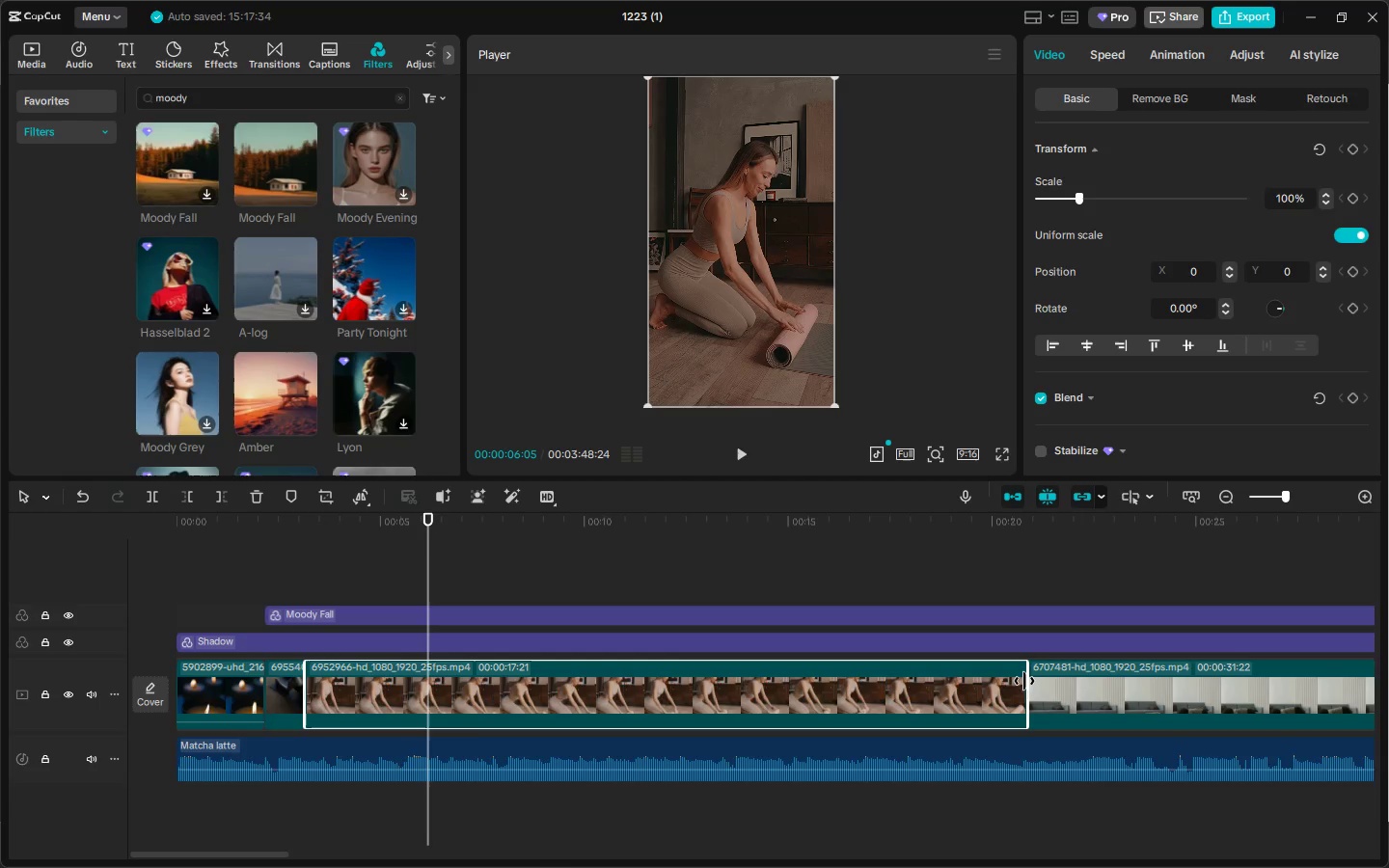 
left_click_drag(start_coordinate=[1024, 681], to_coordinate=[422, 685])
 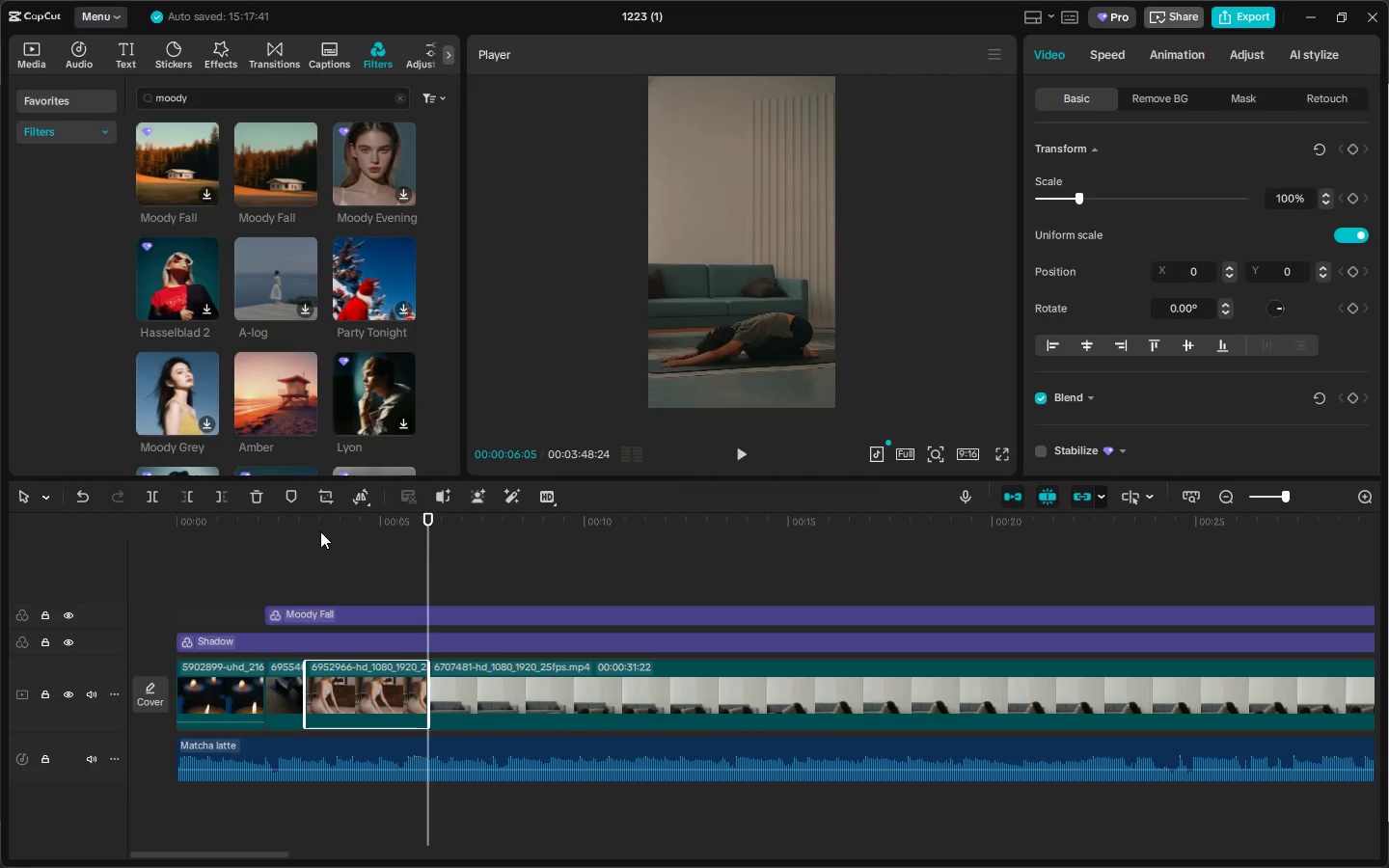 
left_click_drag(start_coordinate=[293, 523], to_coordinate=[156, 532])
 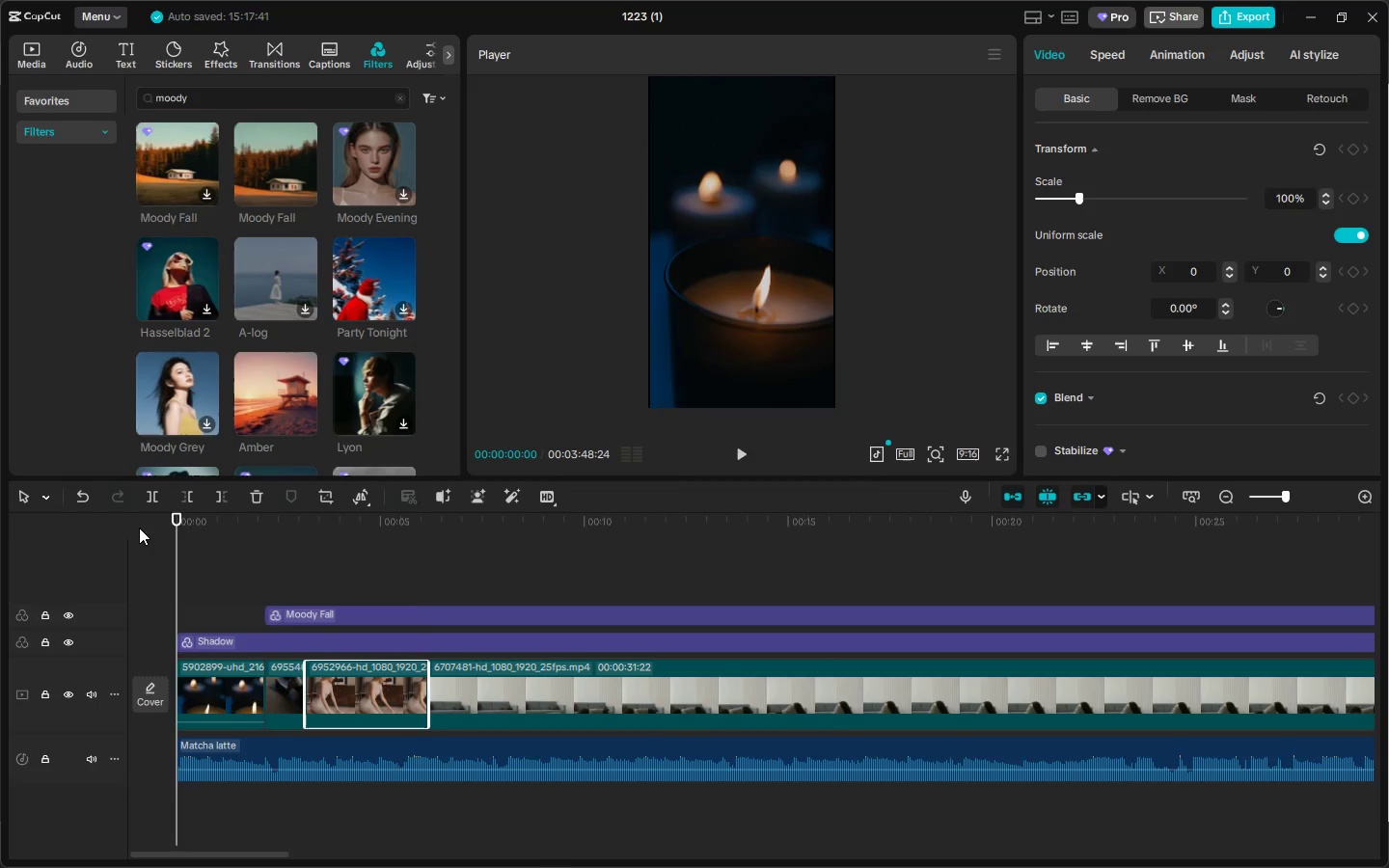 
key(Control+Space)
 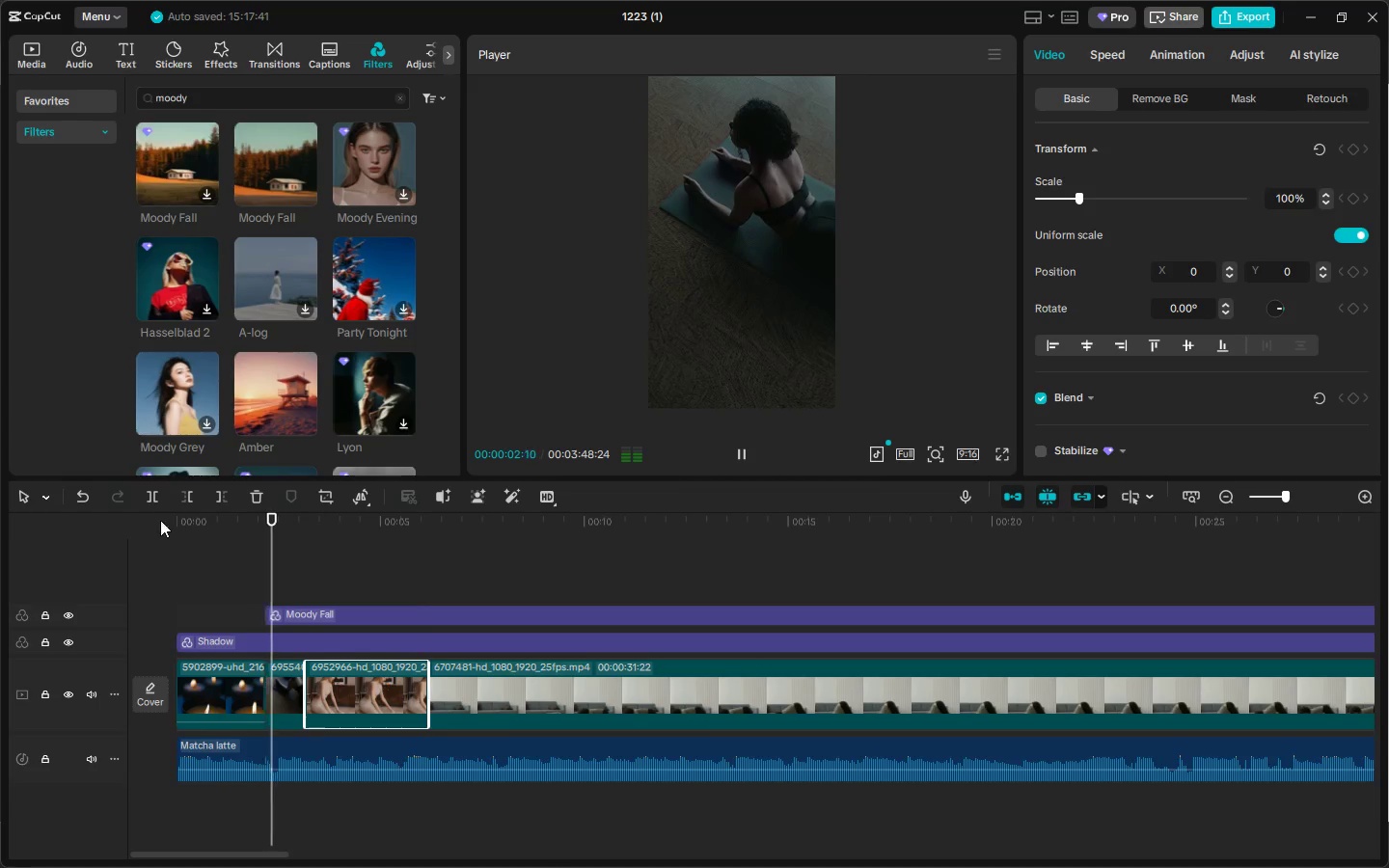 
left_click([234, 533])
 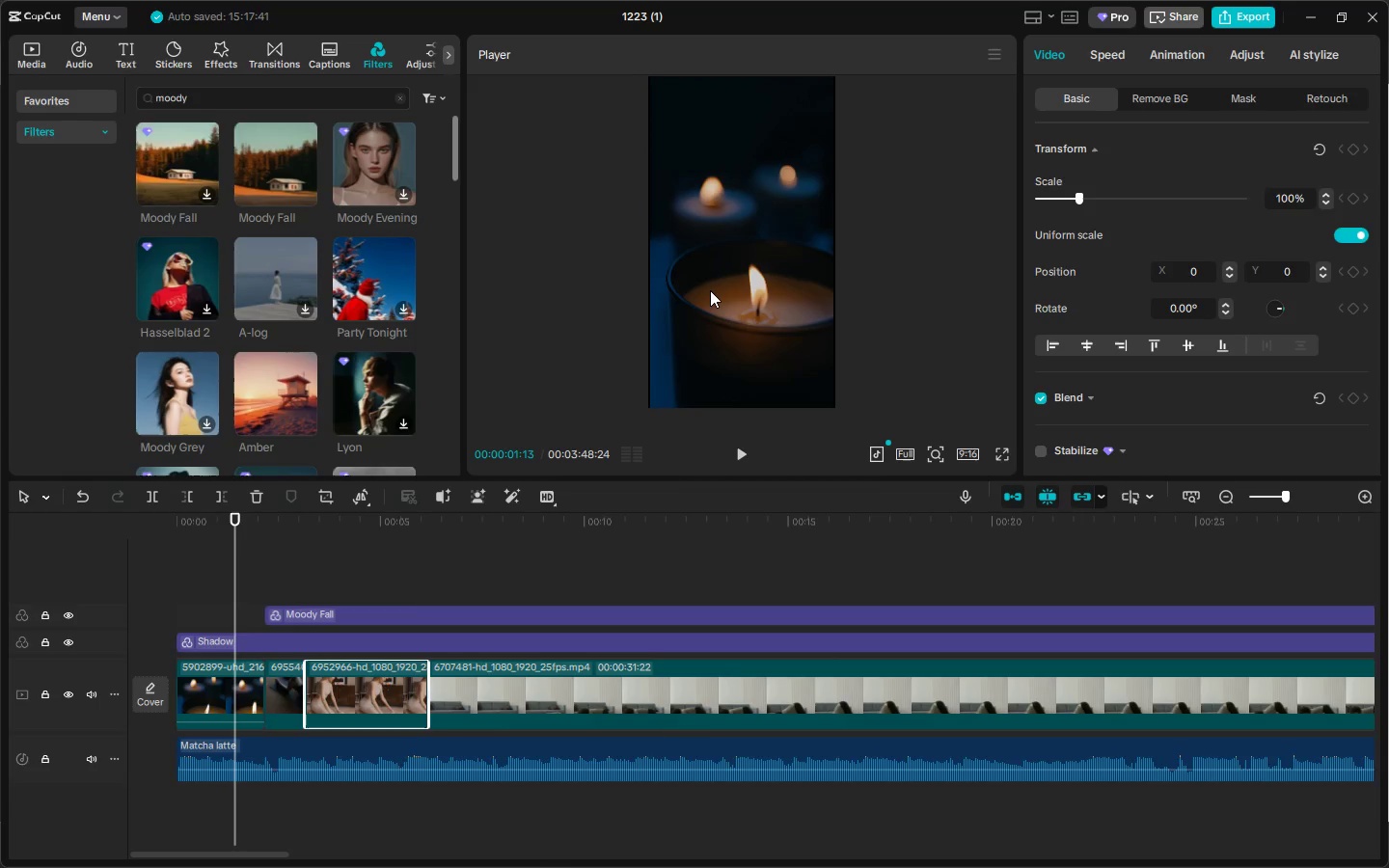 
left_click([710, 290])
 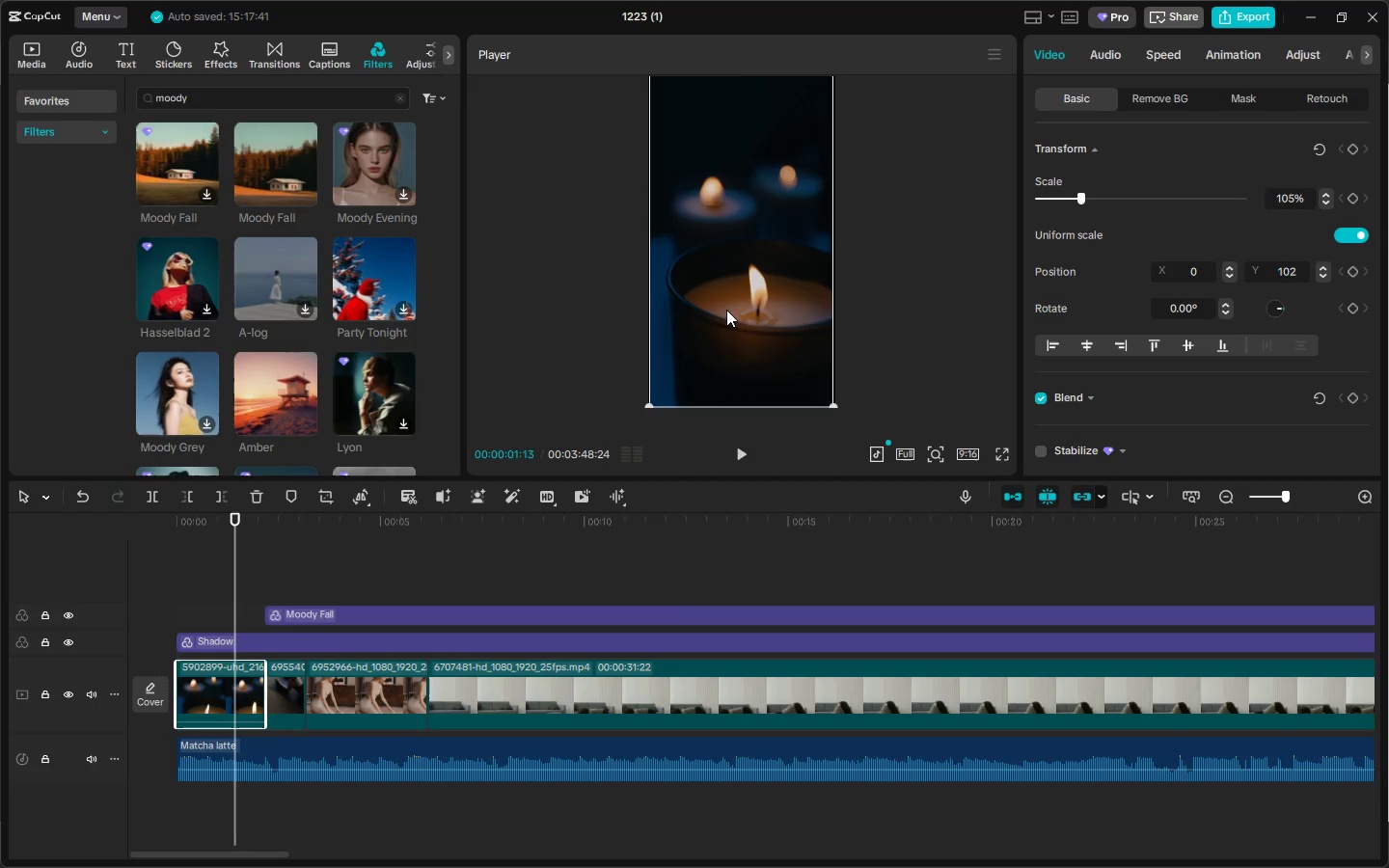 
left_click_drag(start_coordinate=[726, 310], to_coordinate=[739, 348])
 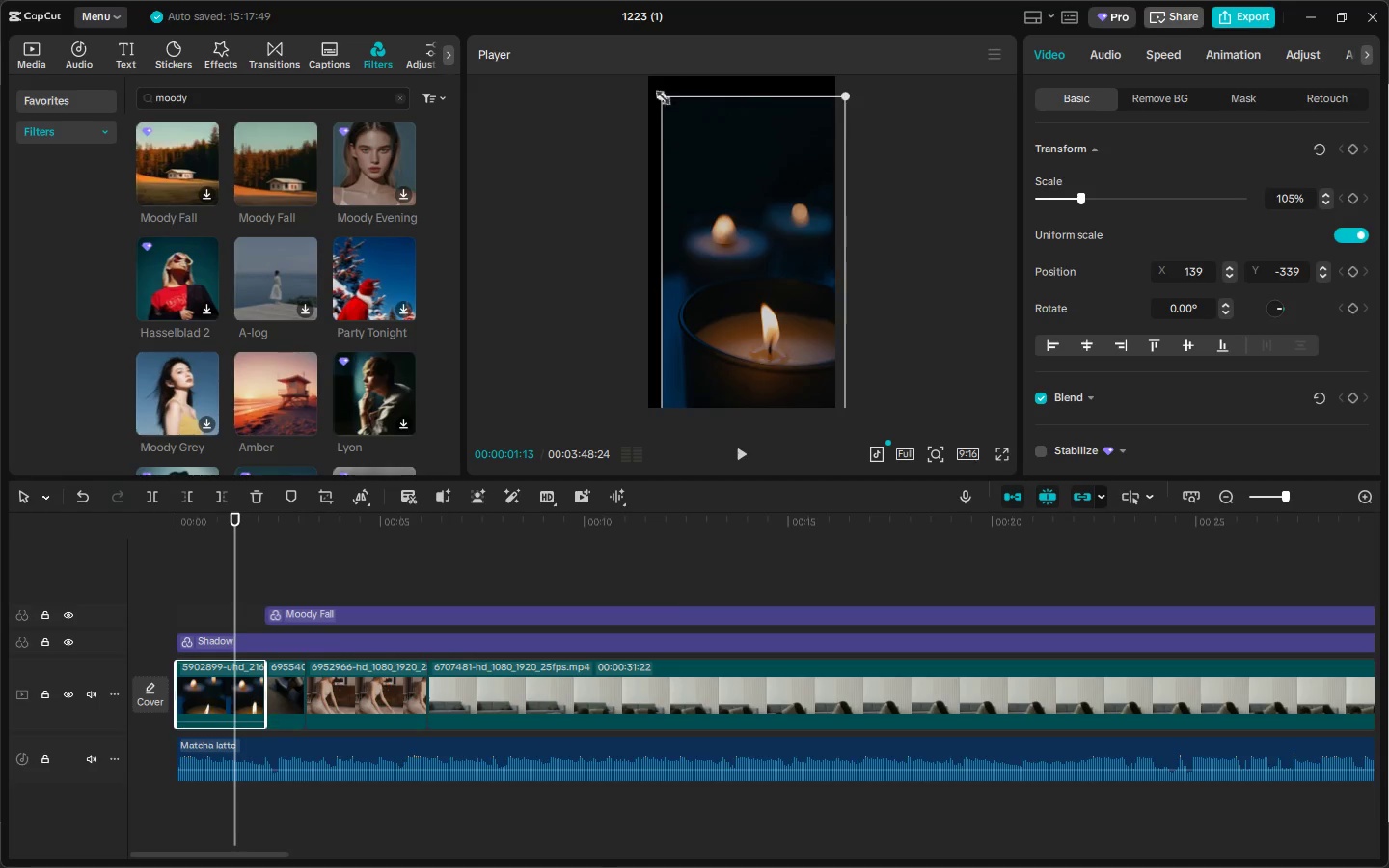 
left_click_drag(start_coordinate=[665, 99], to_coordinate=[647, 94])
 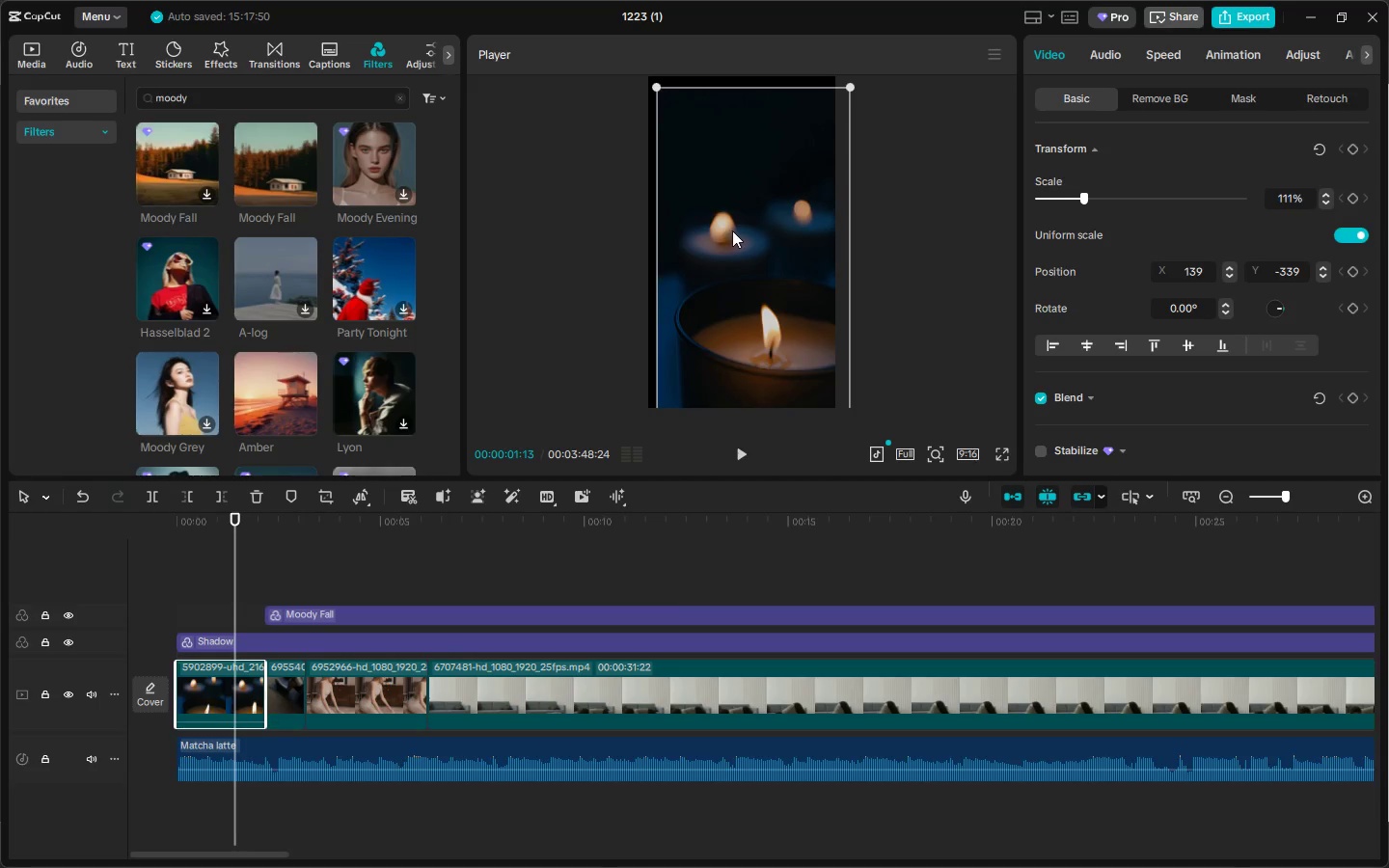 
left_click_drag(start_coordinate=[733, 231], to_coordinate=[720, 206])
 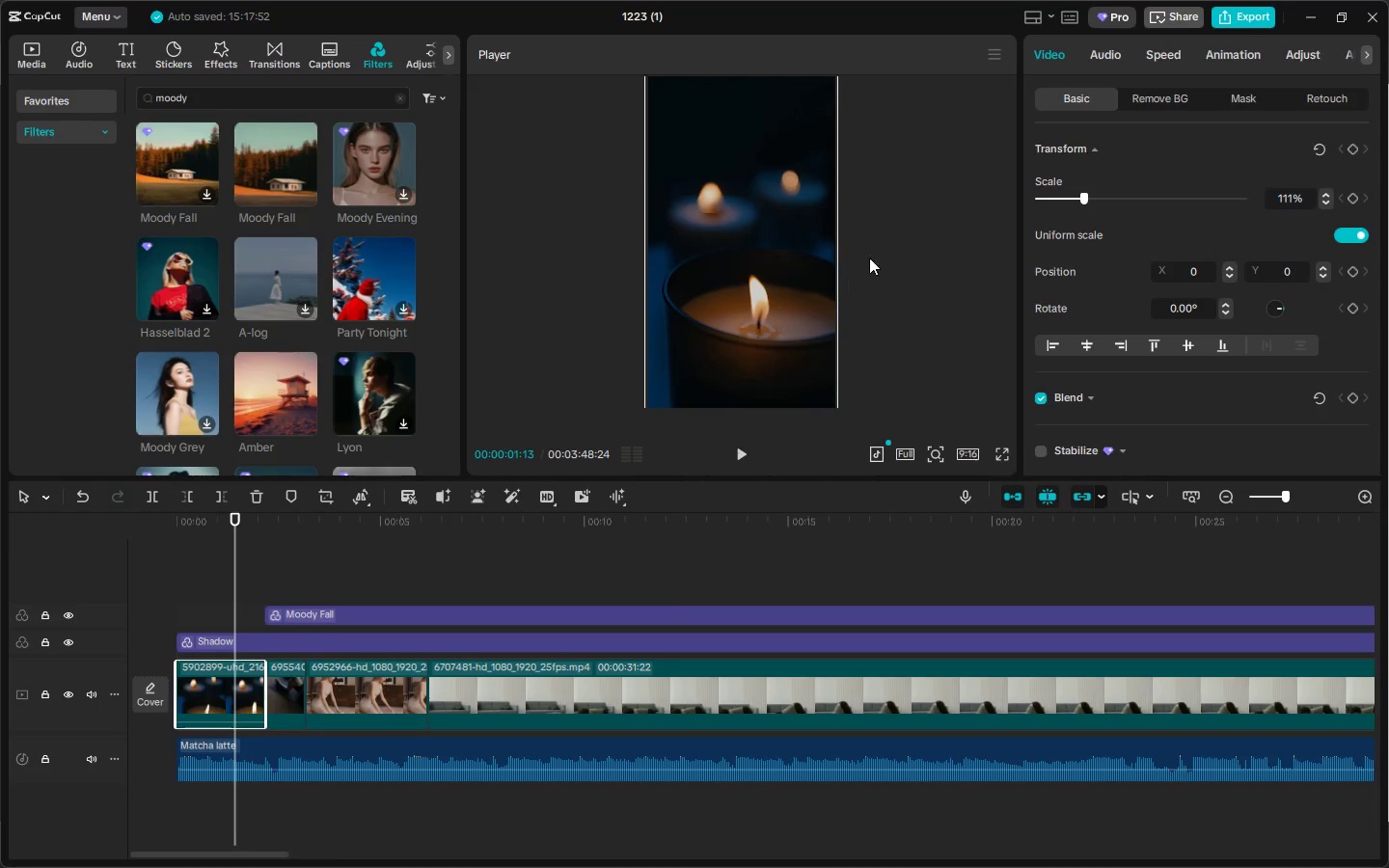 
left_click([874, 258])
 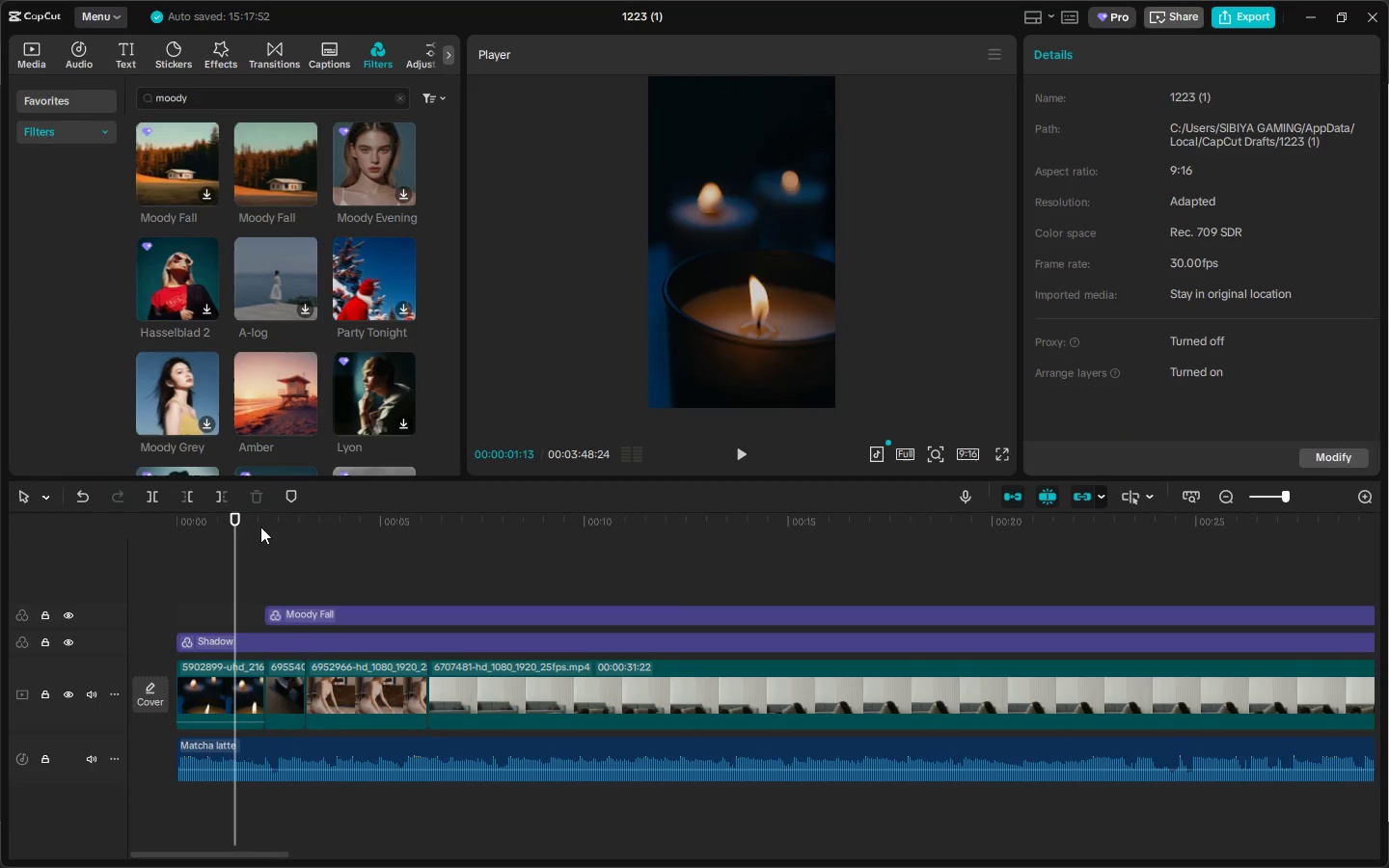 
left_click_drag(start_coordinate=[214, 519], to_coordinate=[109, 531])
 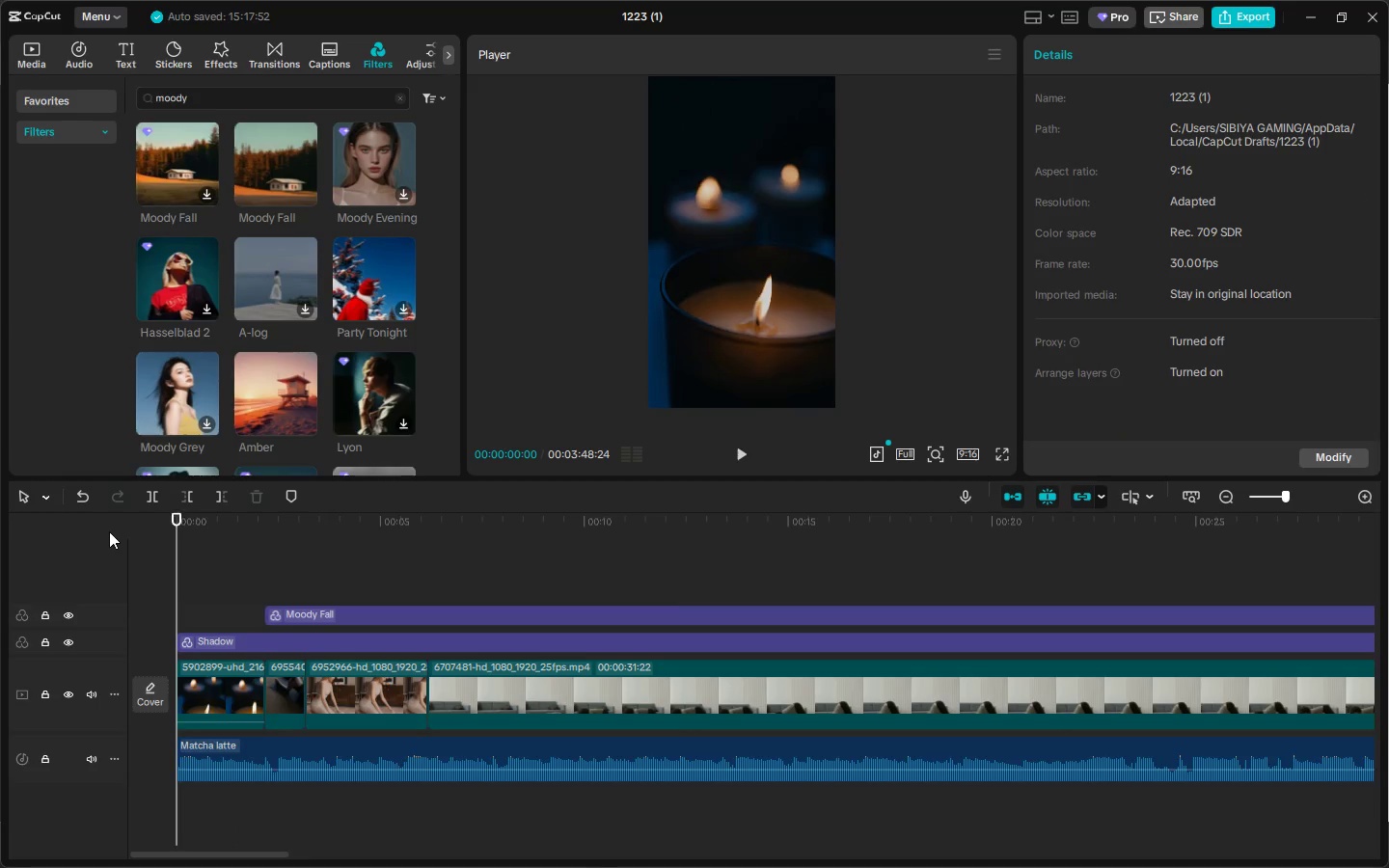 
key(Control+Space)
 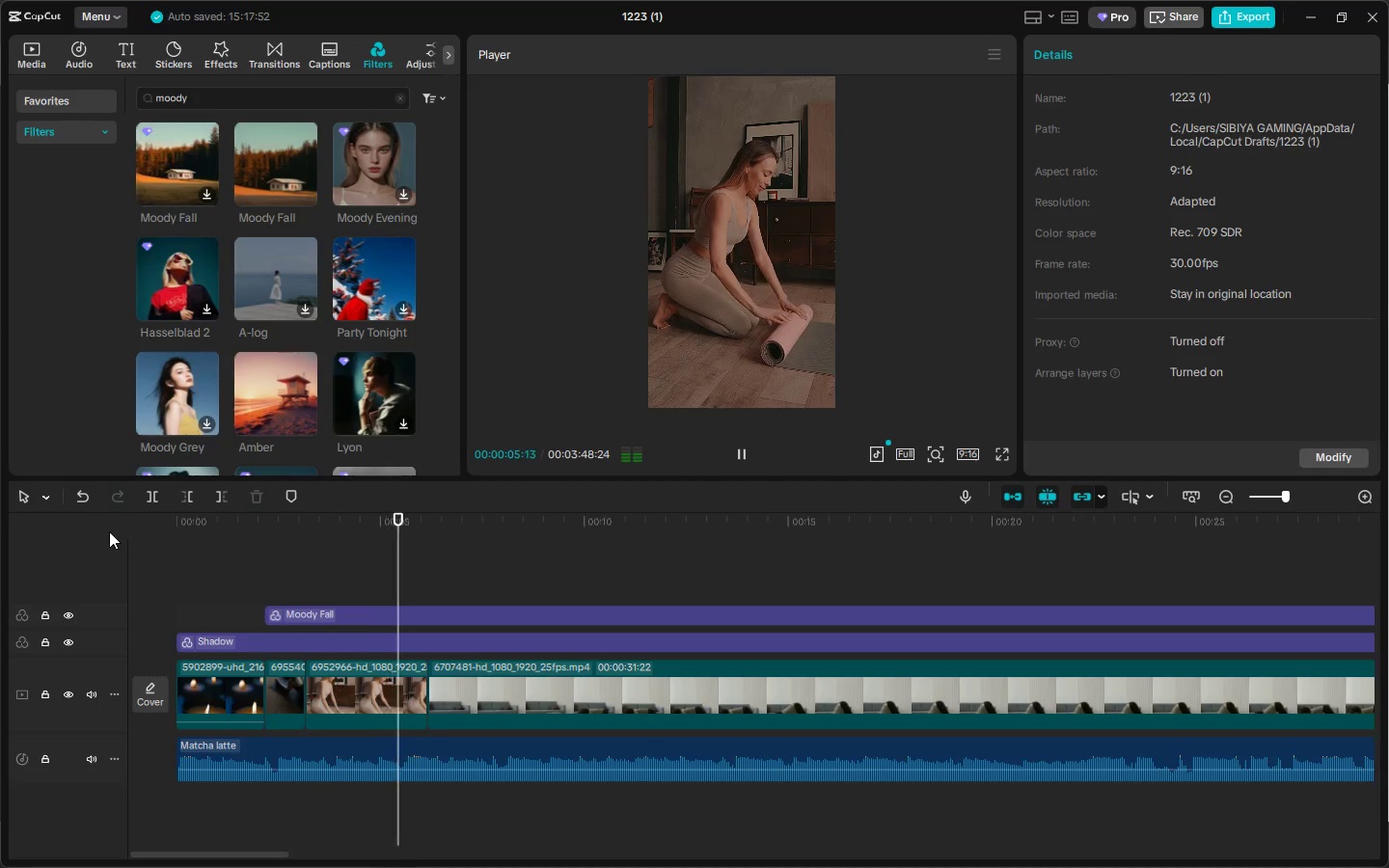 
wait(10.44)
 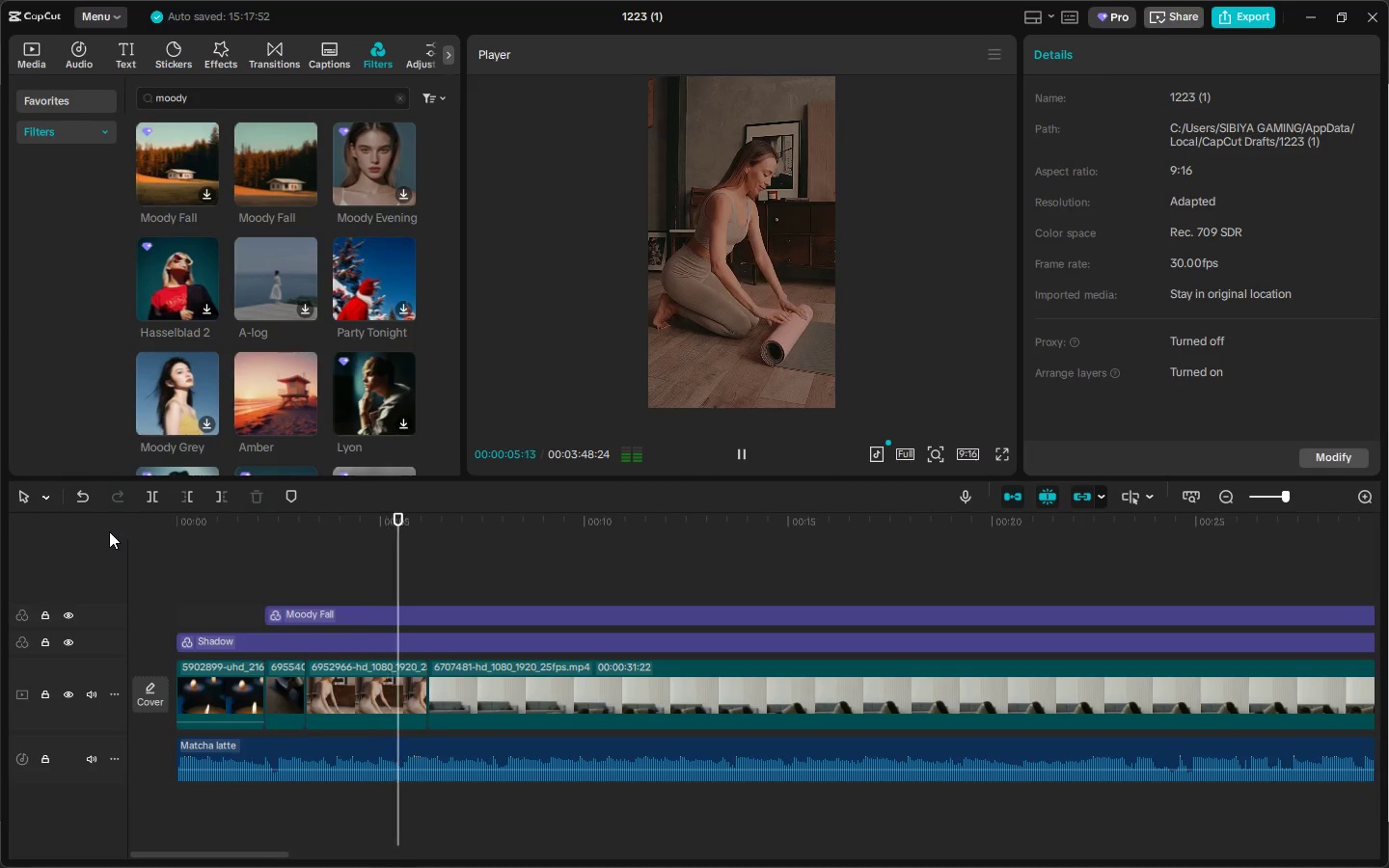 
key(Control+Space)
 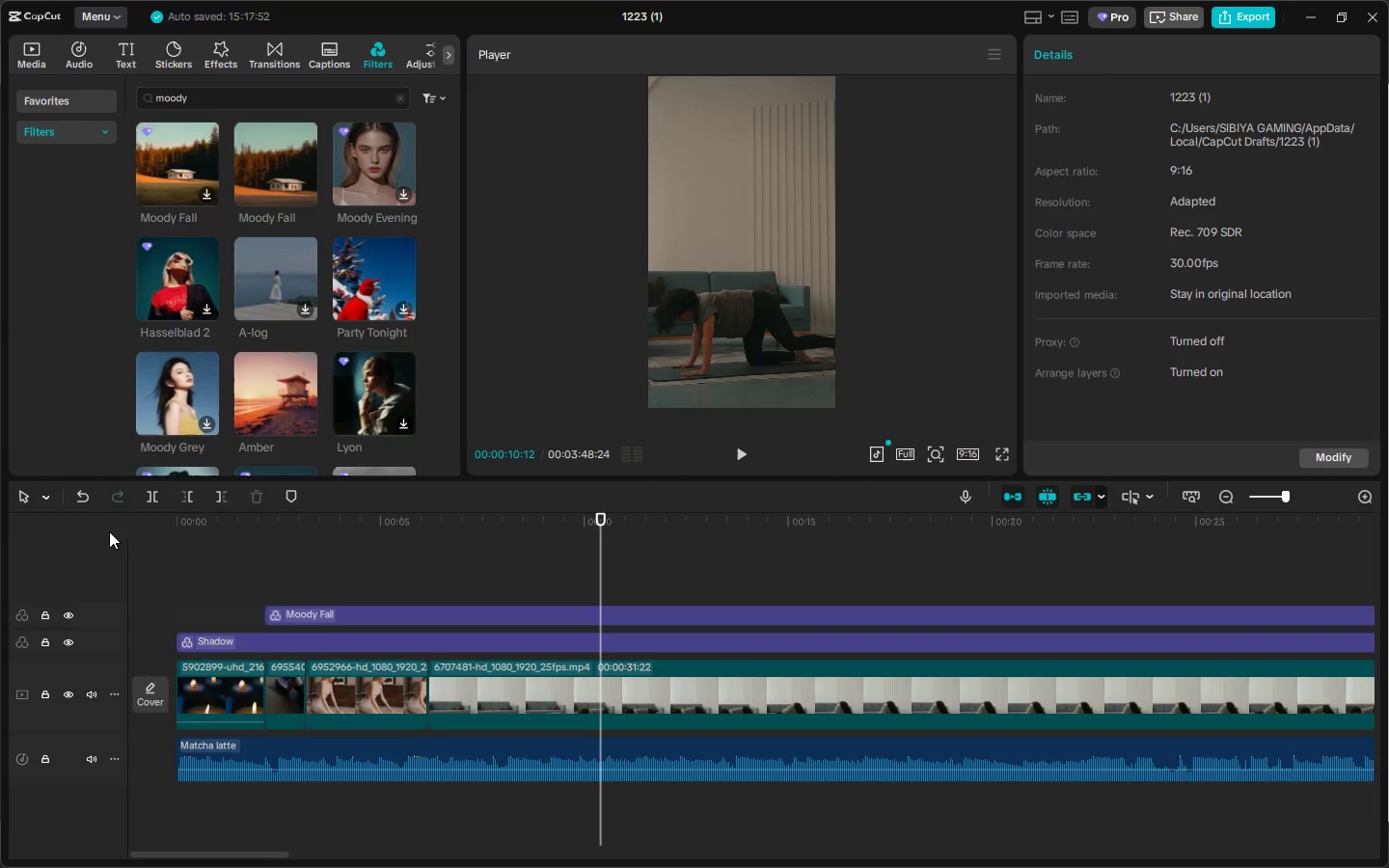 
wait(10.3)
 